 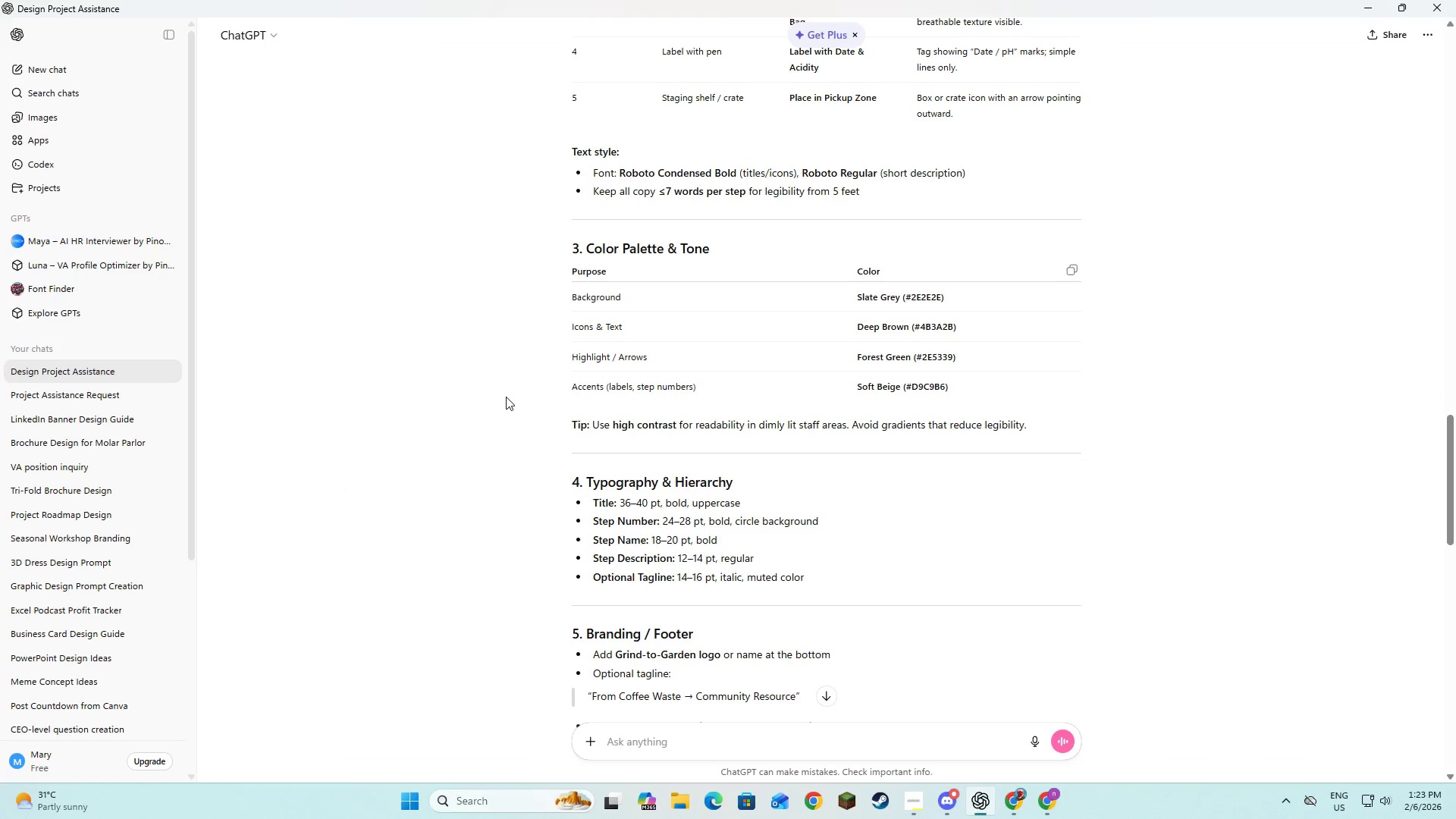 
key(Alt+Tab)
 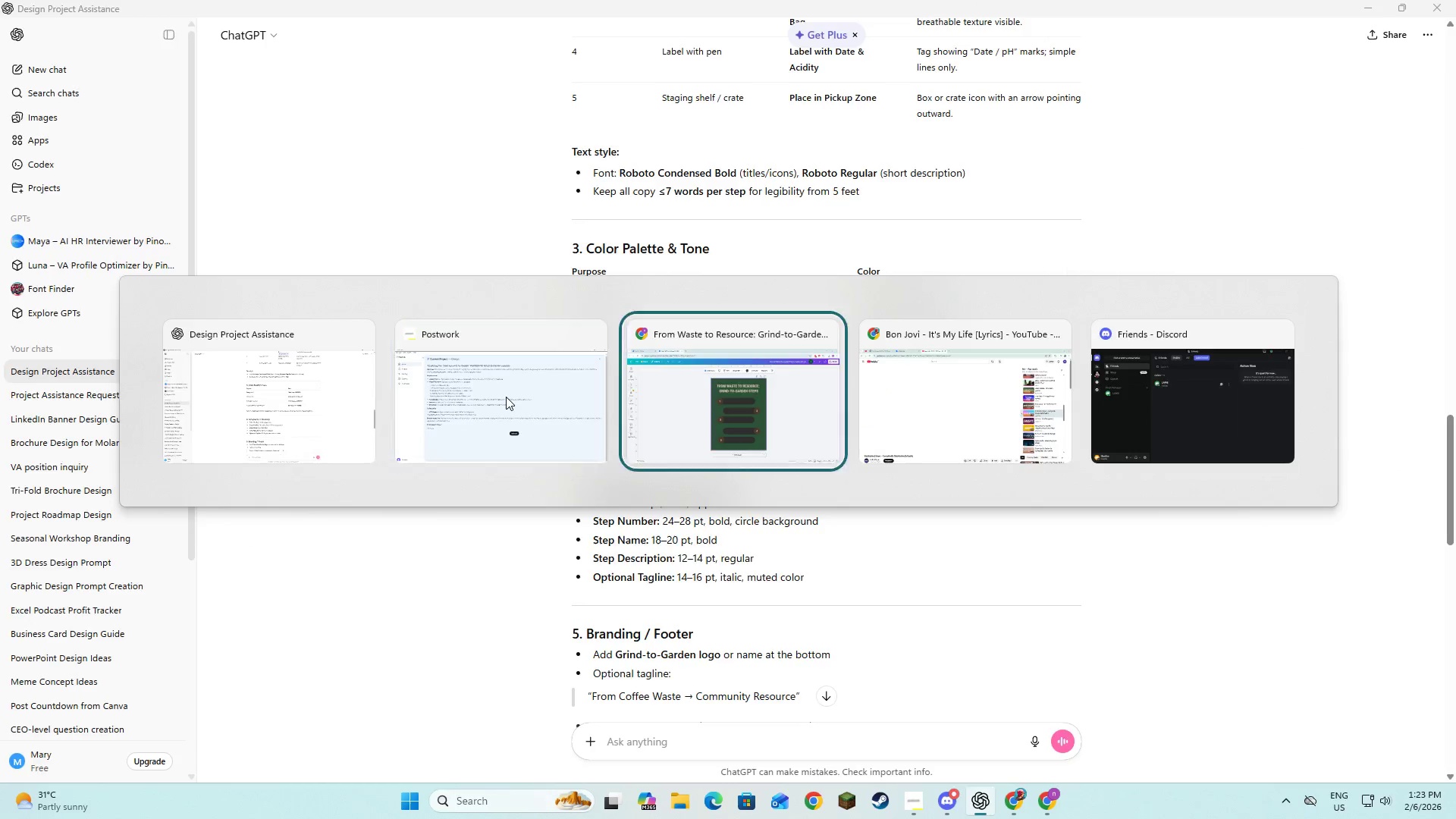 
key(Alt+Tab)
 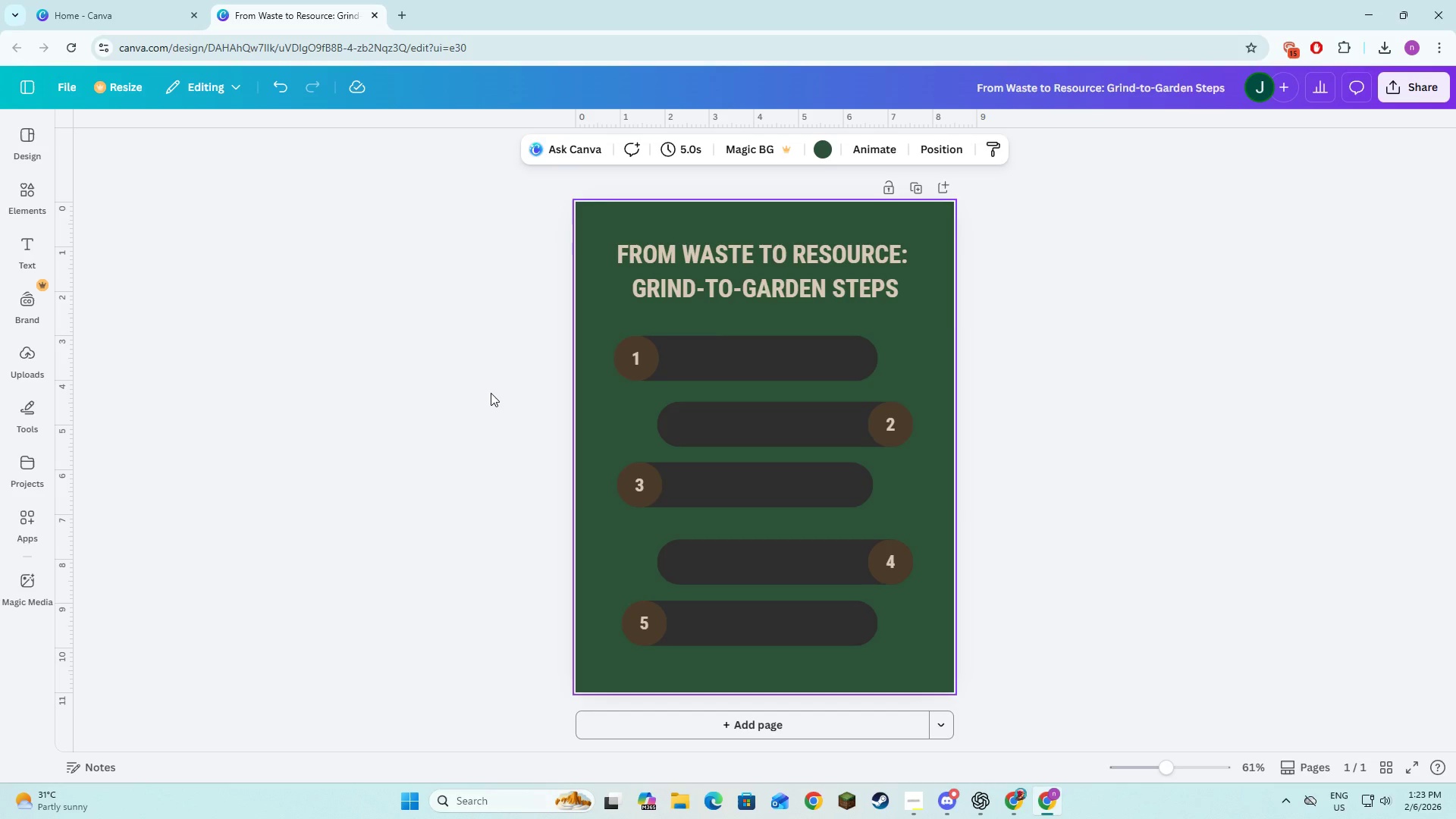 
key(Alt+Tab)
 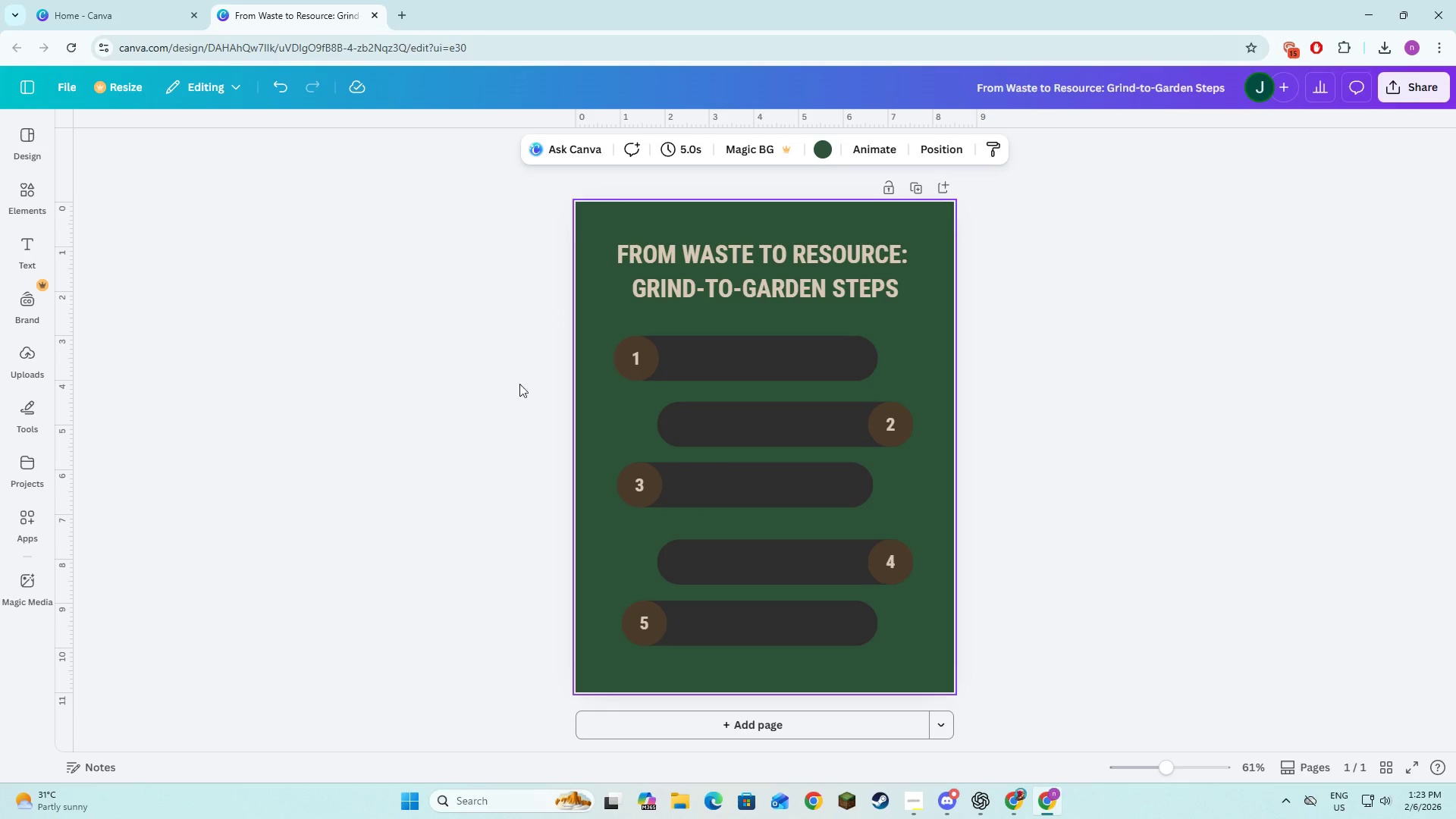 
left_click([695, 364])
 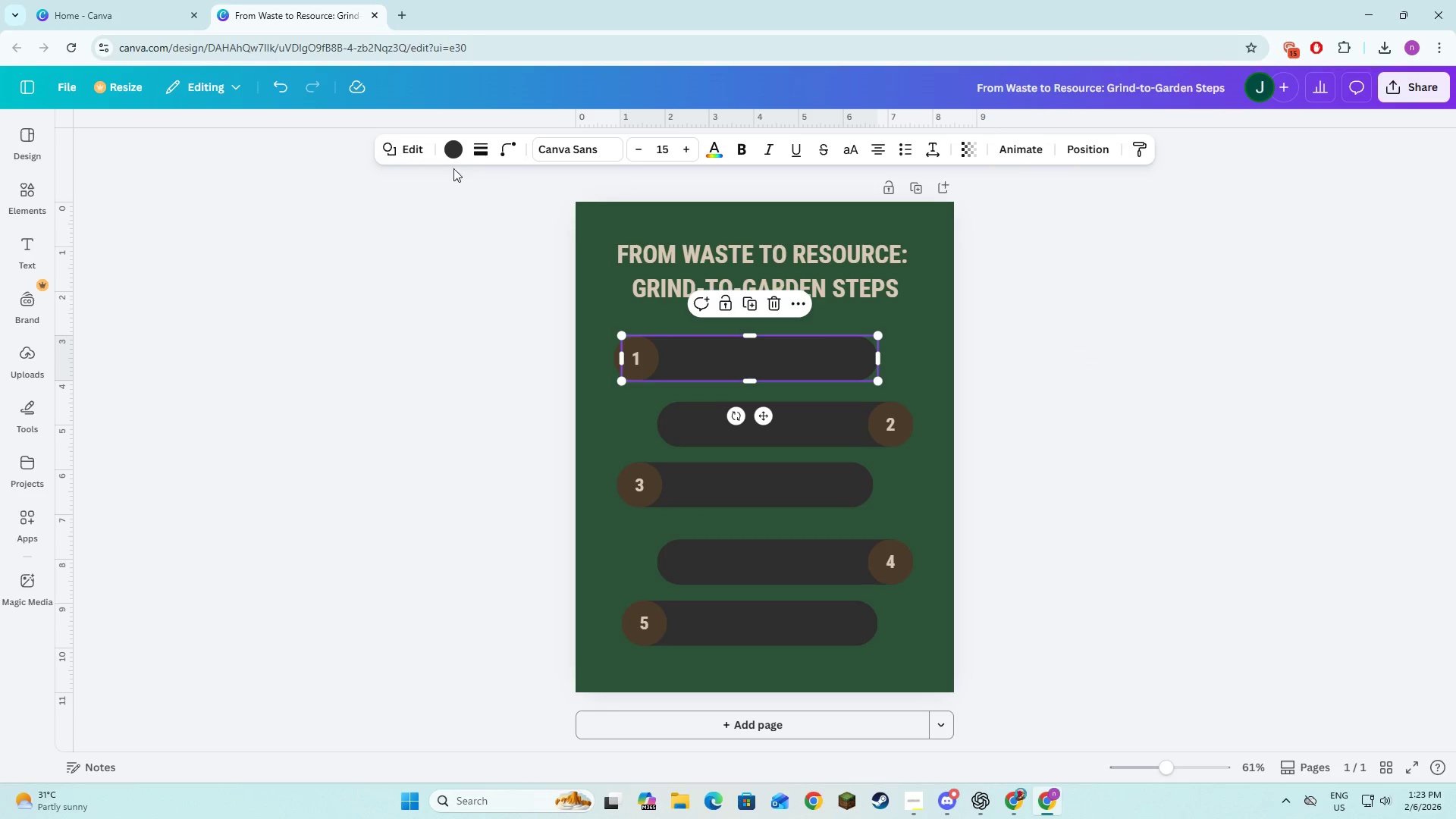 
left_click([455, 155])
 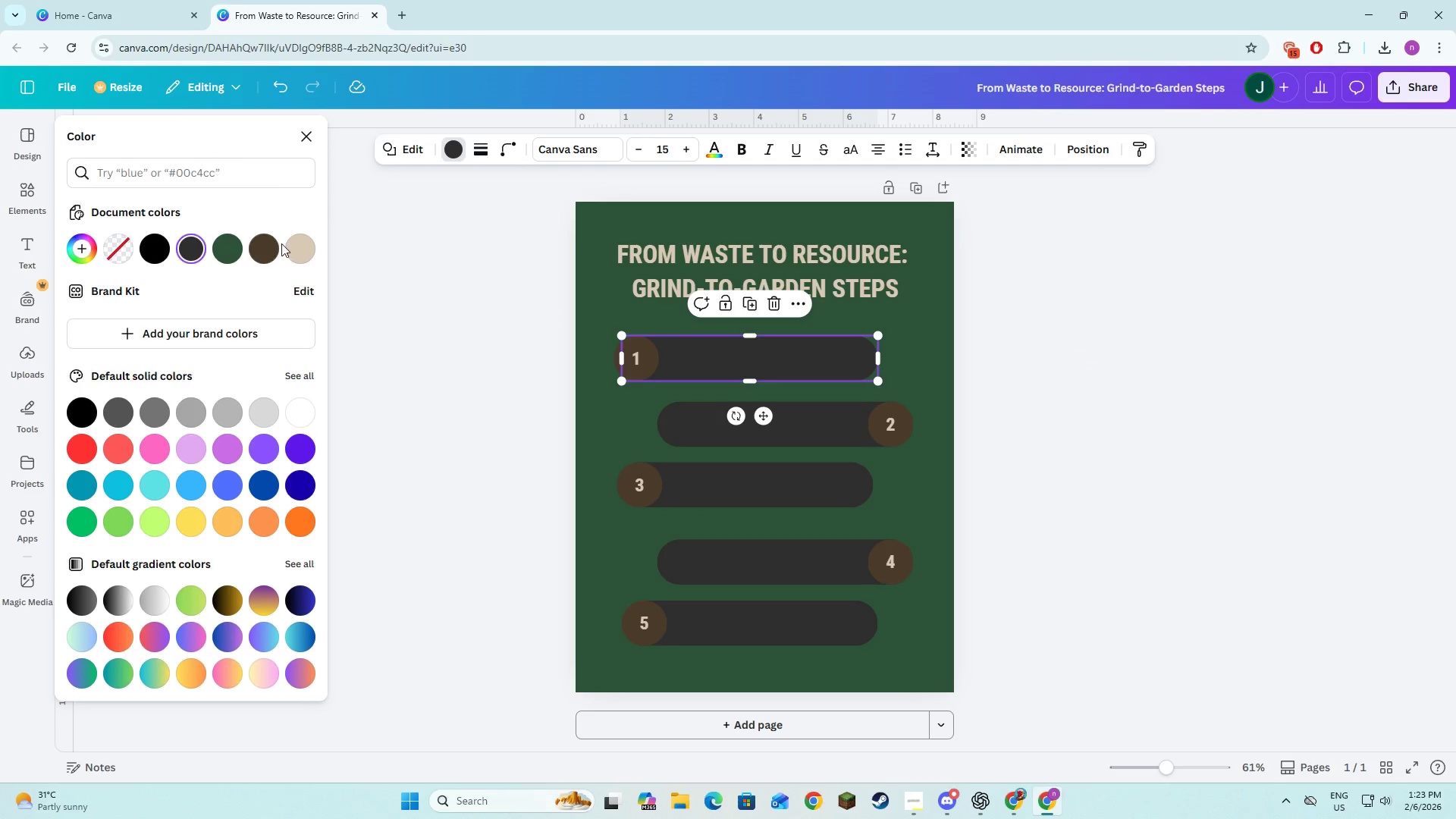 
left_click([291, 251])
 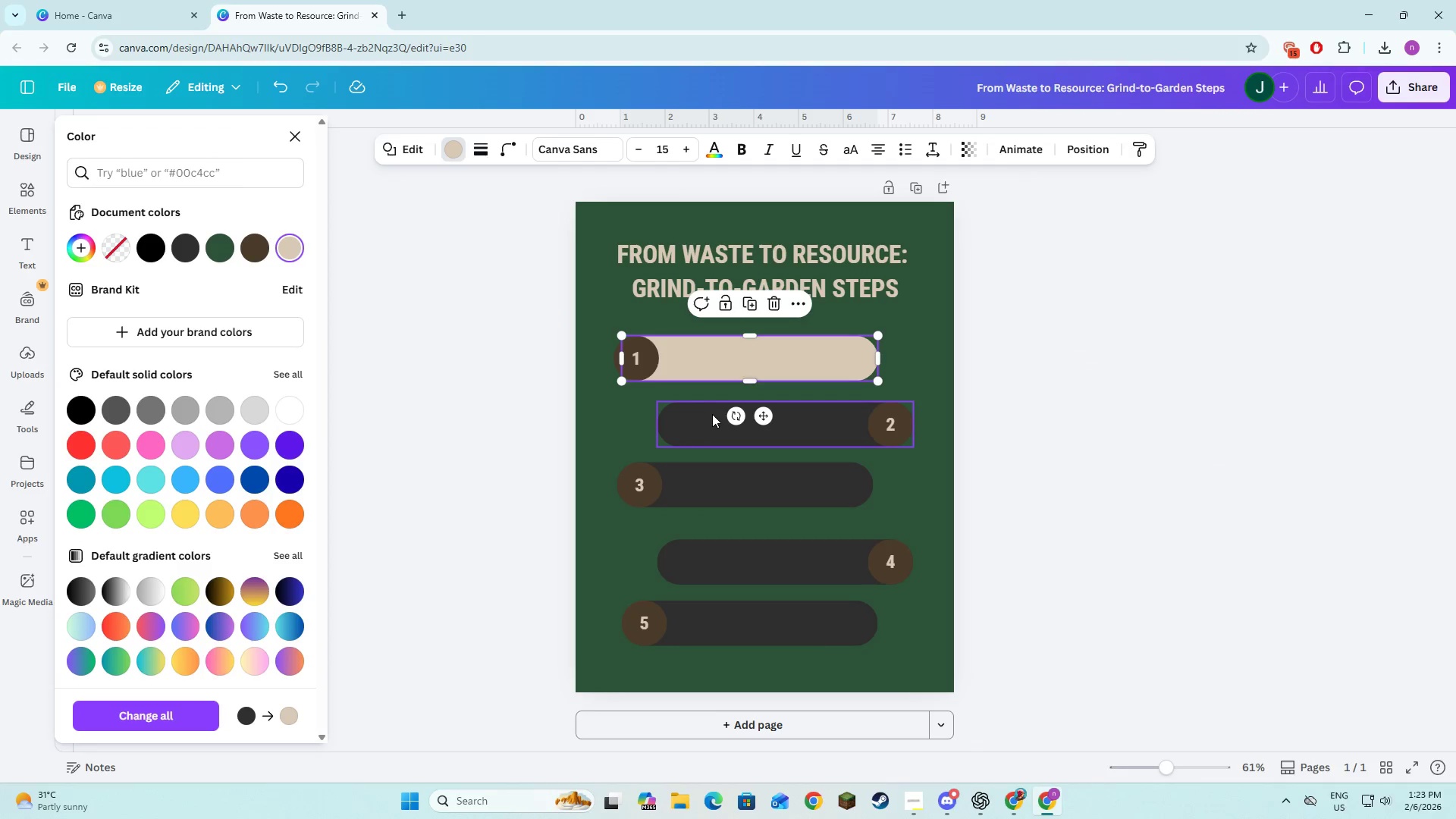 
left_click([712, 416])
 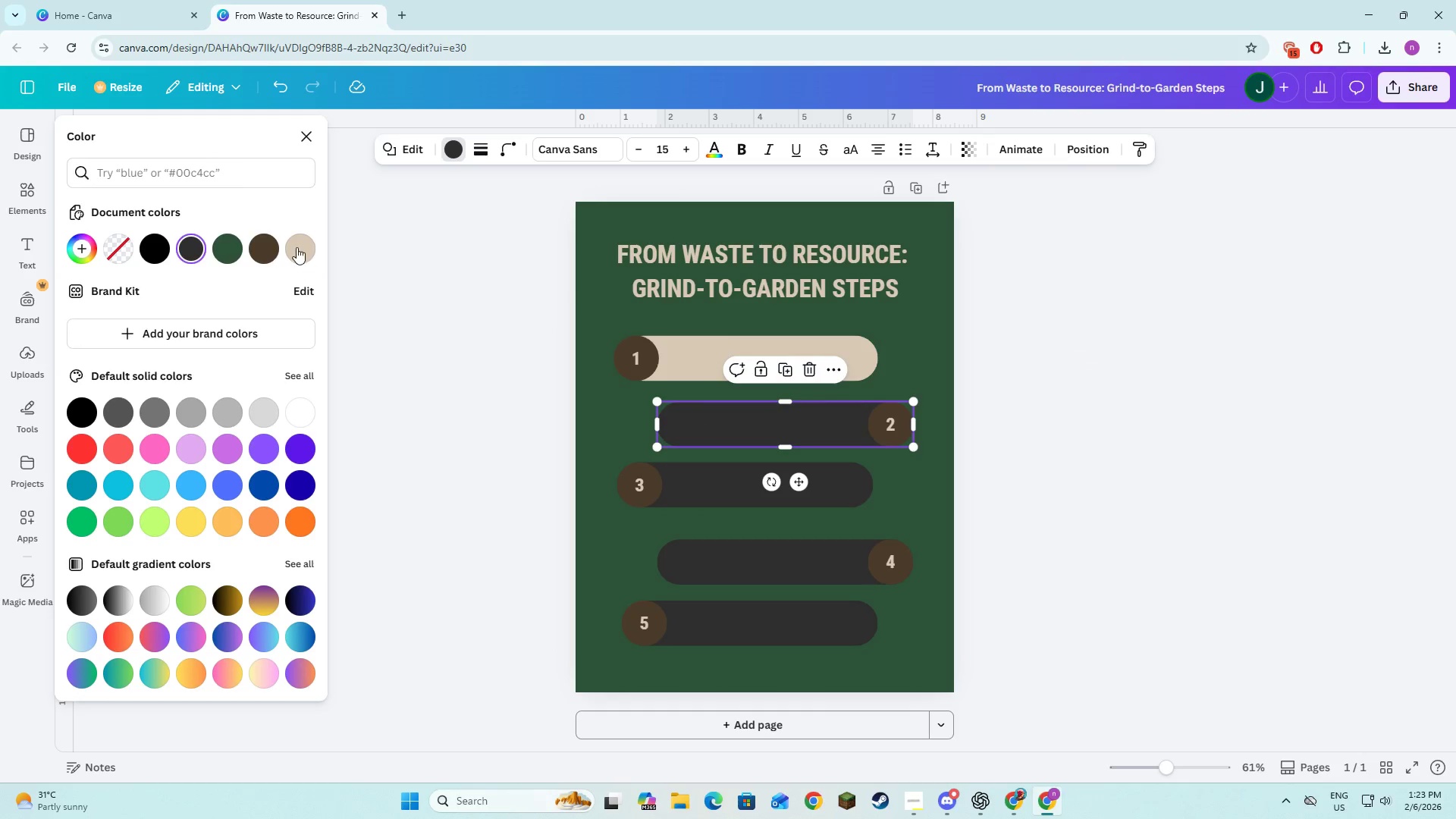 
left_click([297, 247])
 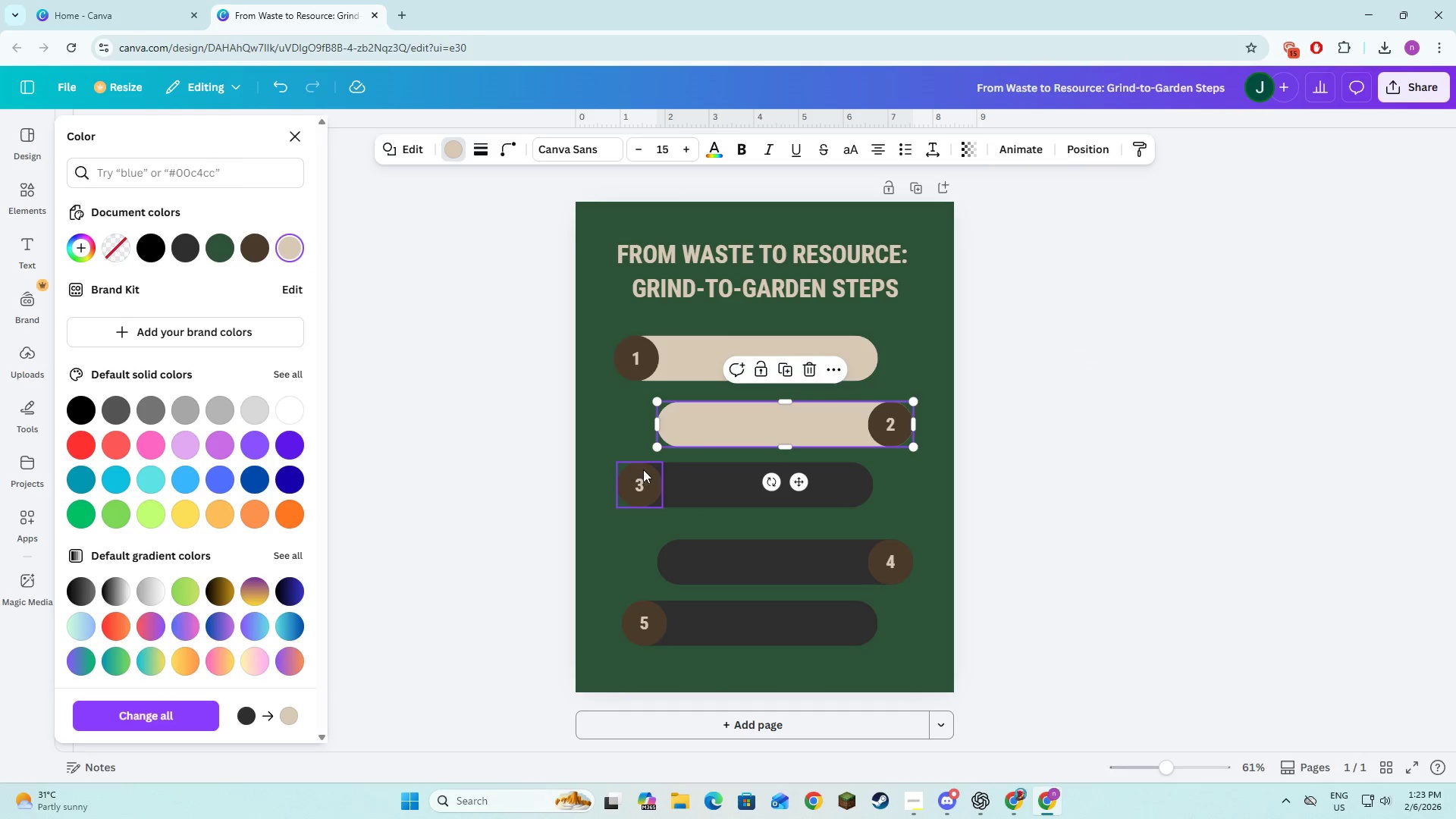 
left_click([723, 485])
 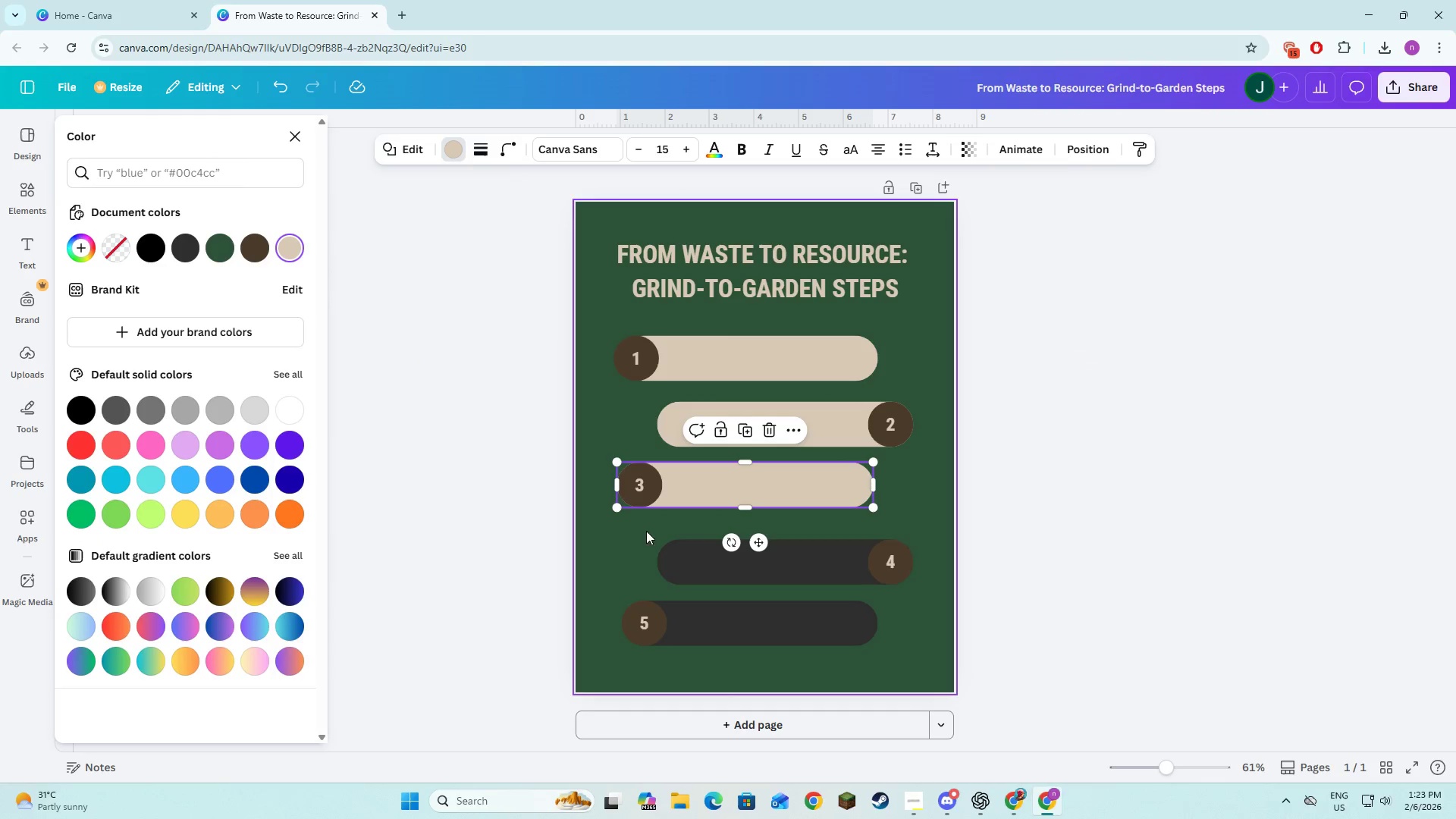 
left_click([719, 575])
 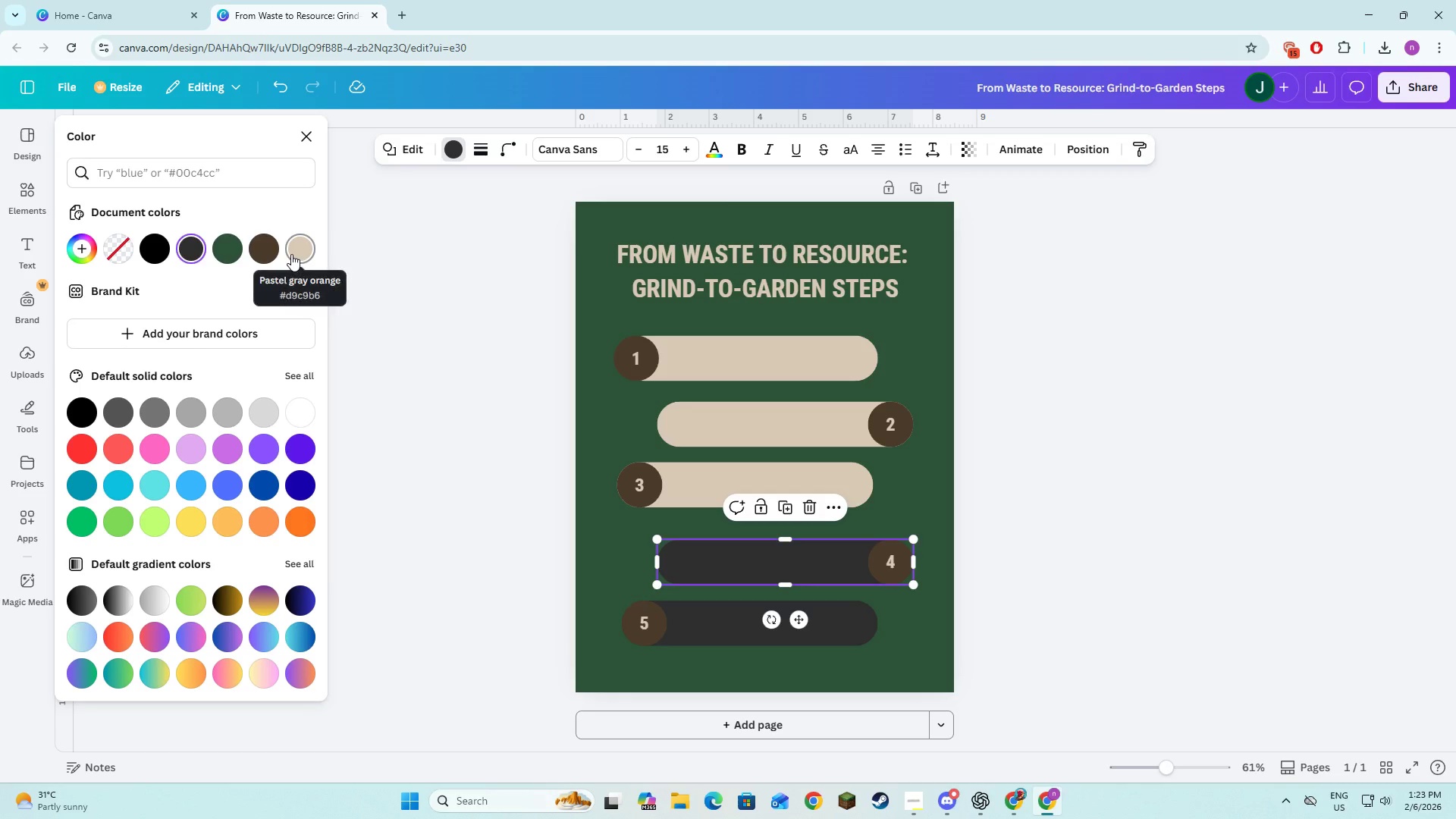 
left_click([291, 254])
 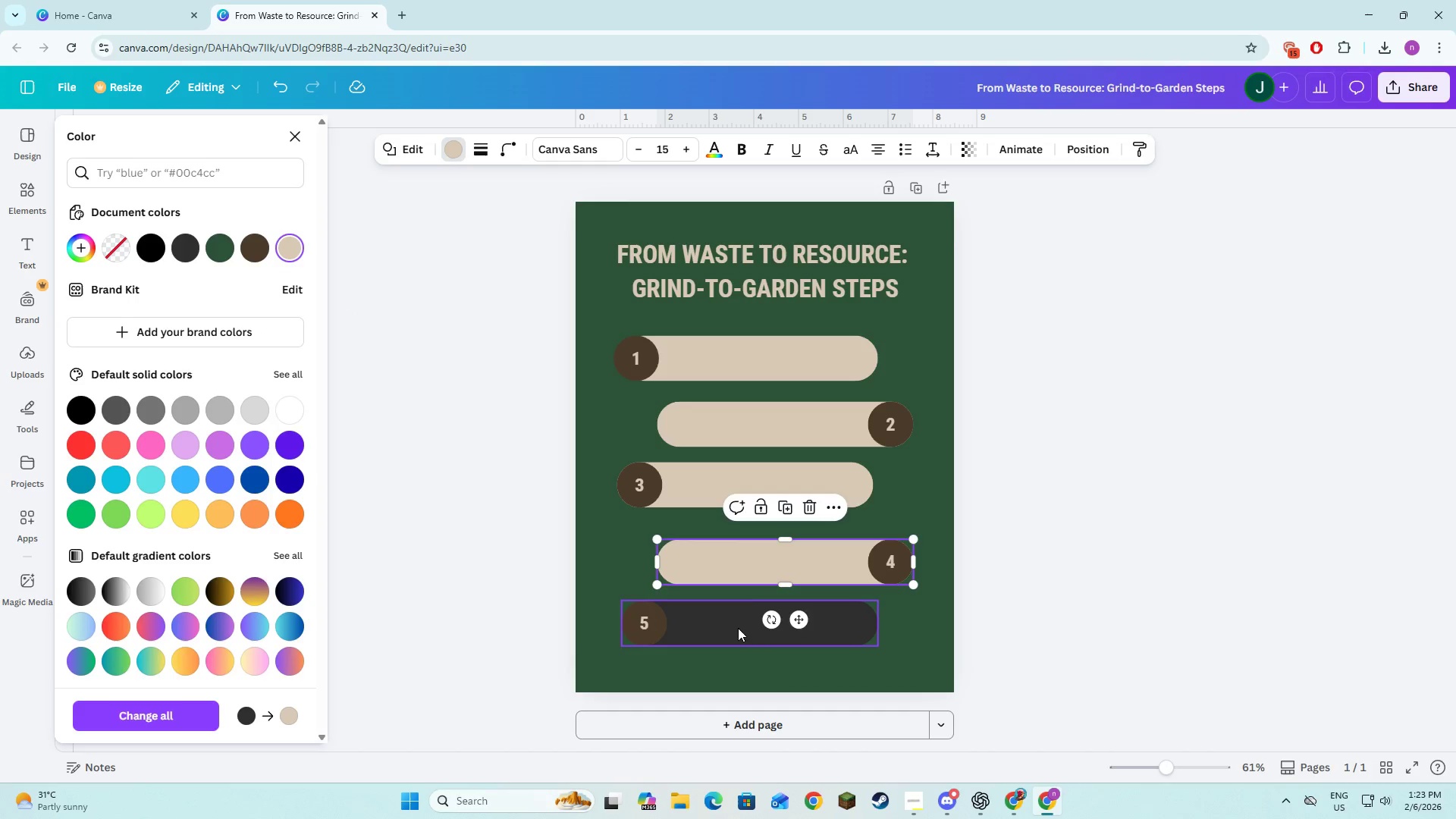 
left_click([717, 620])
 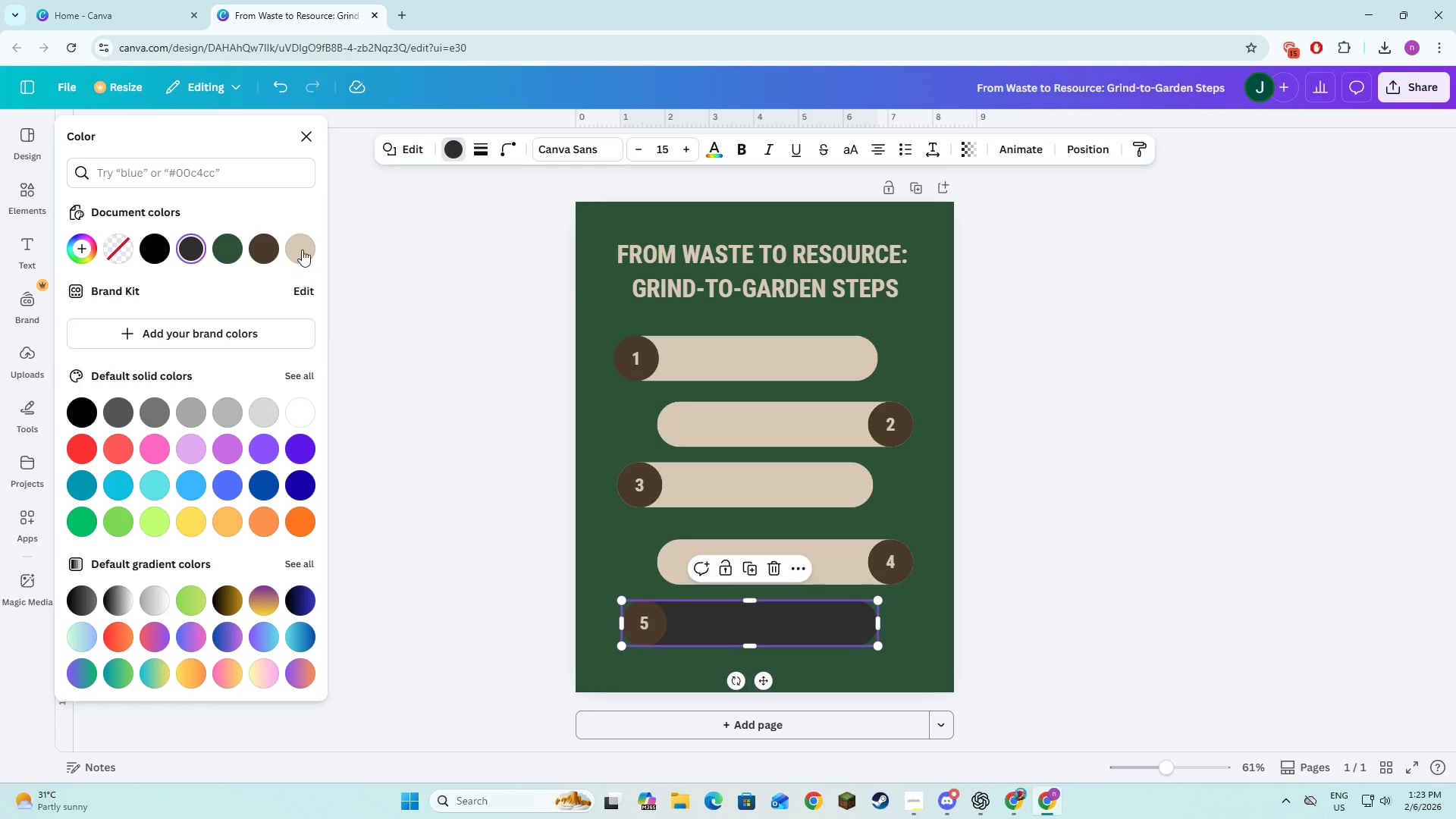 
left_click([300, 246])
 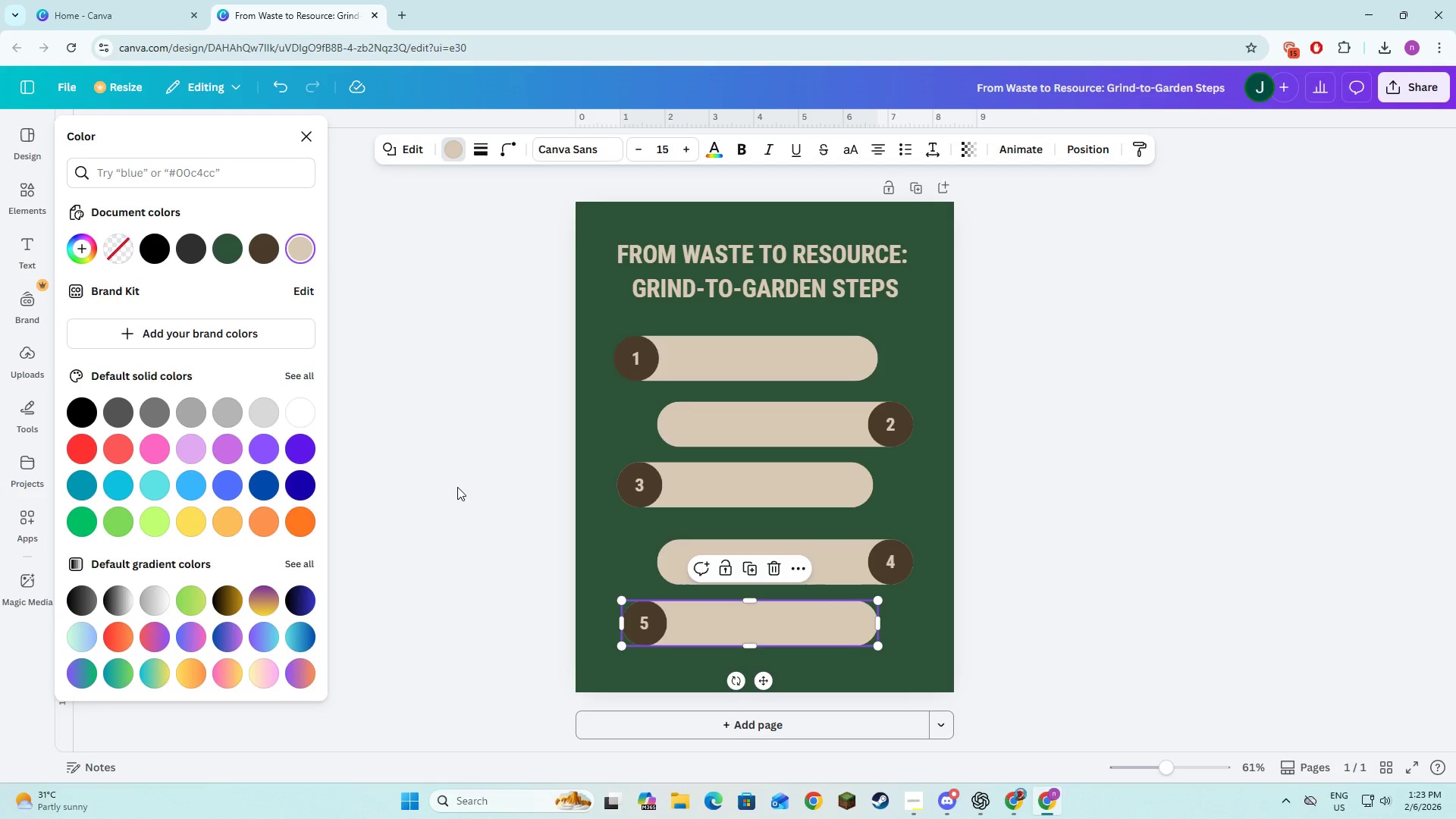 
left_click([466, 497])
 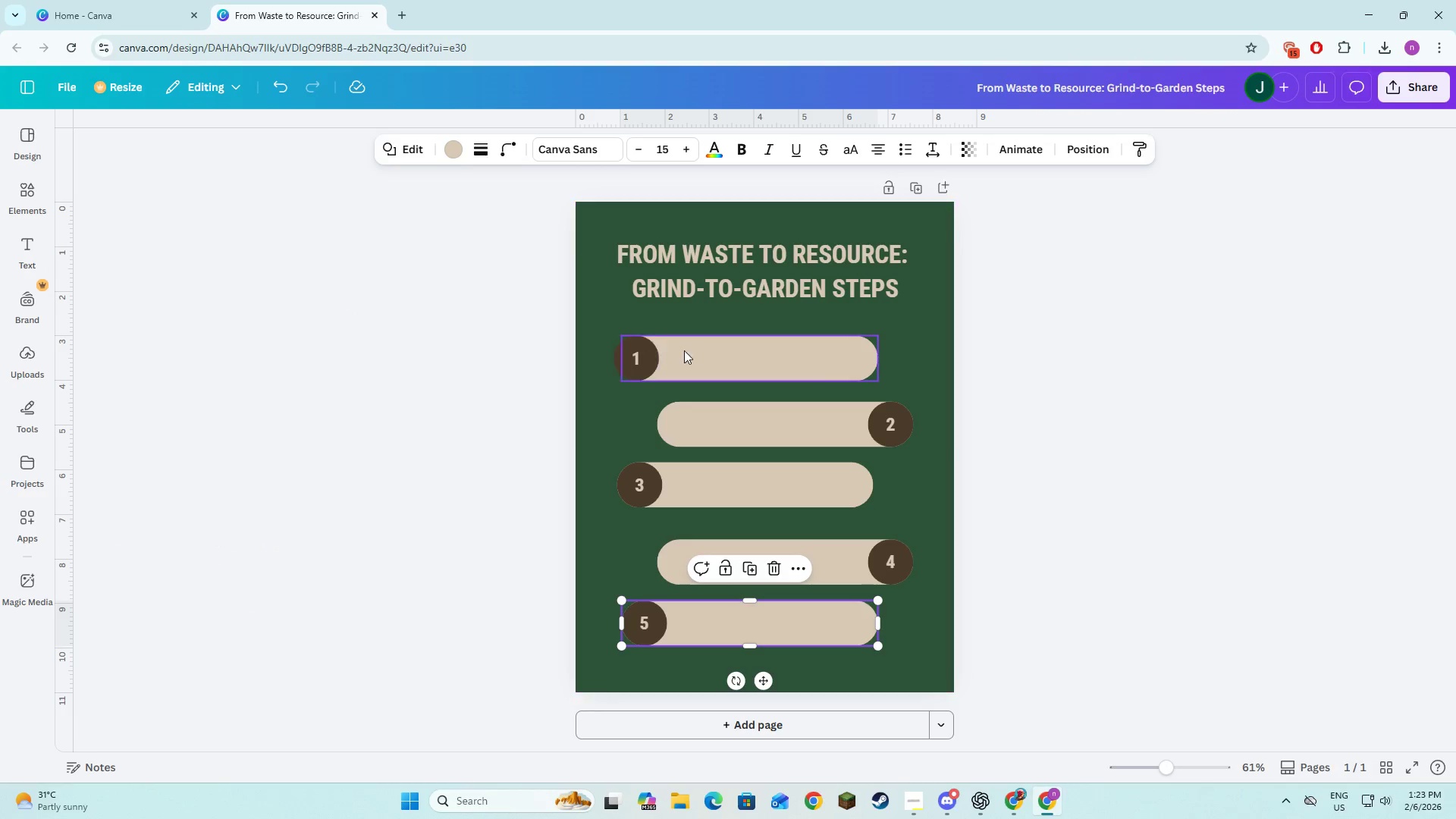 
left_click([693, 350])
 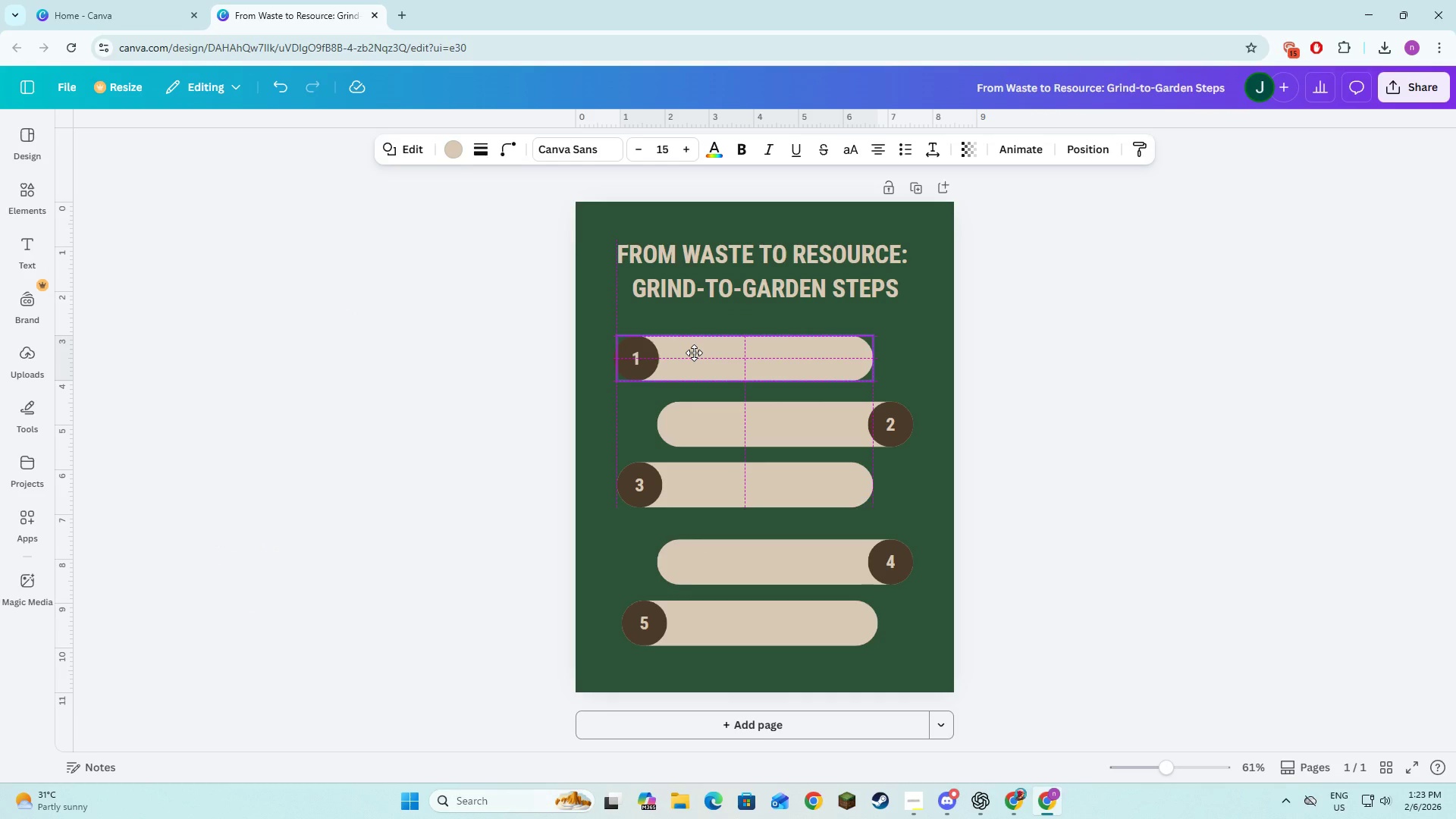 
left_click([452, 393])
 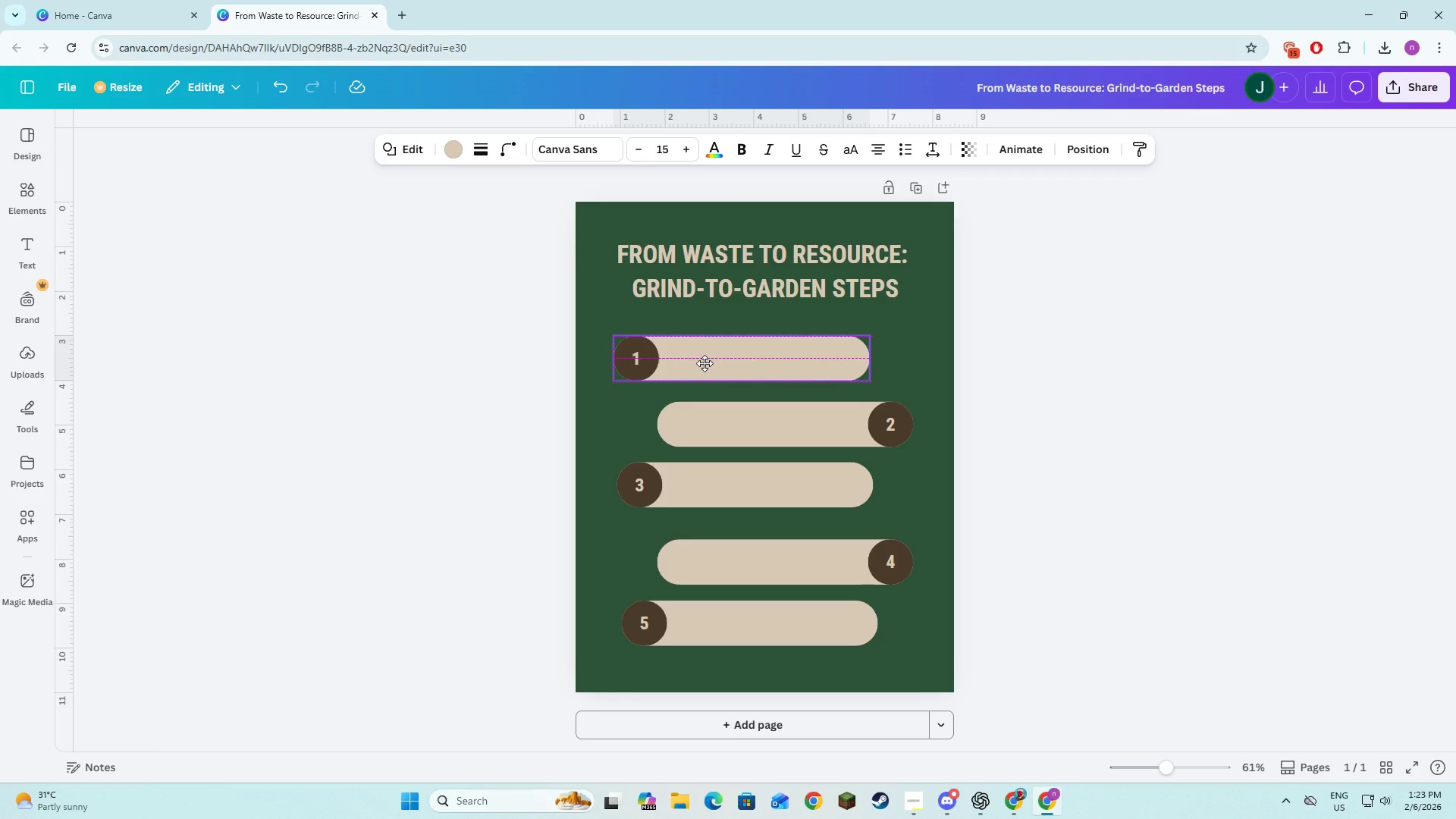 
left_click([454, 401])
 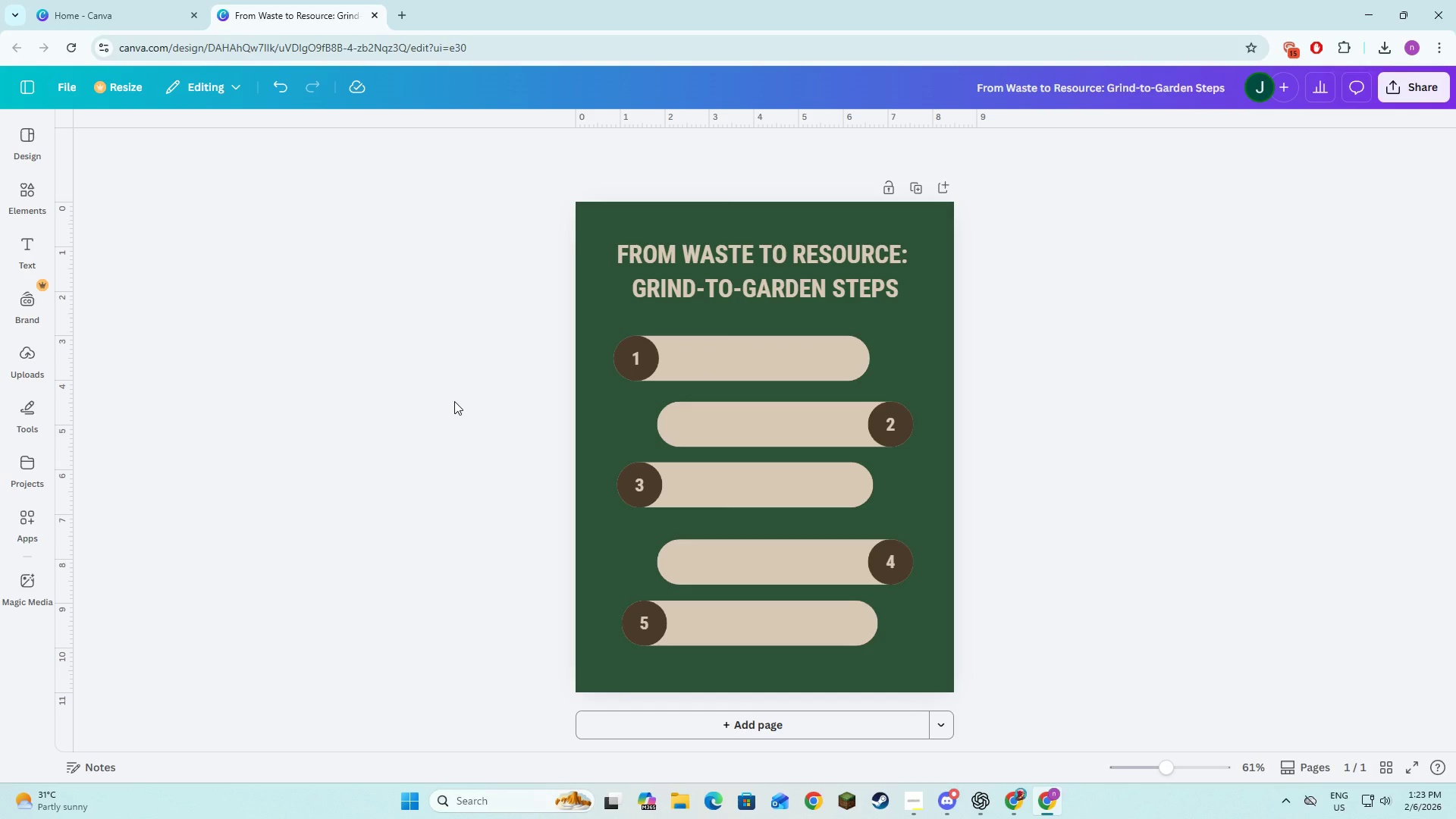 
wait(9.22)
 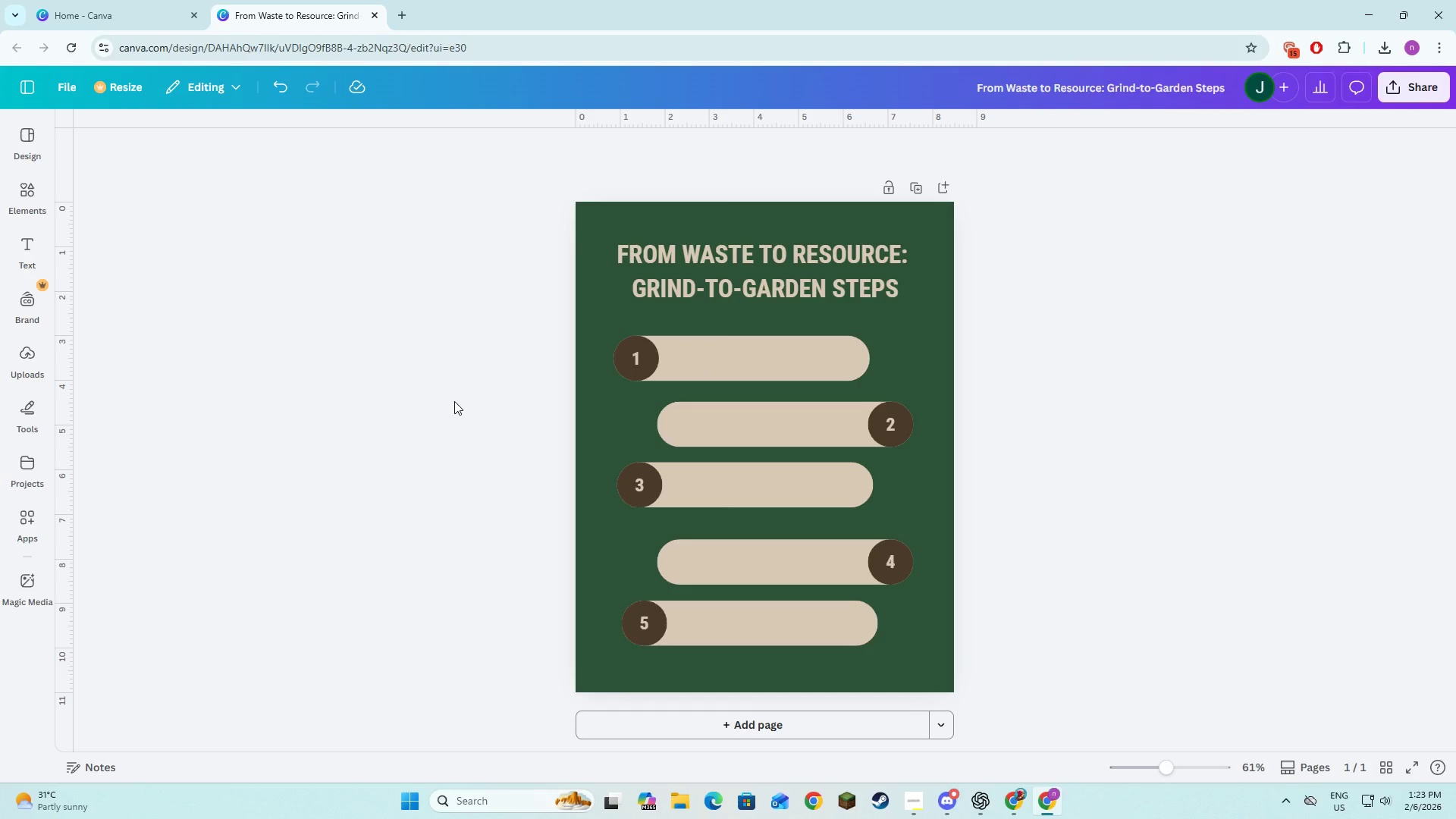 
left_click([639, 362])
 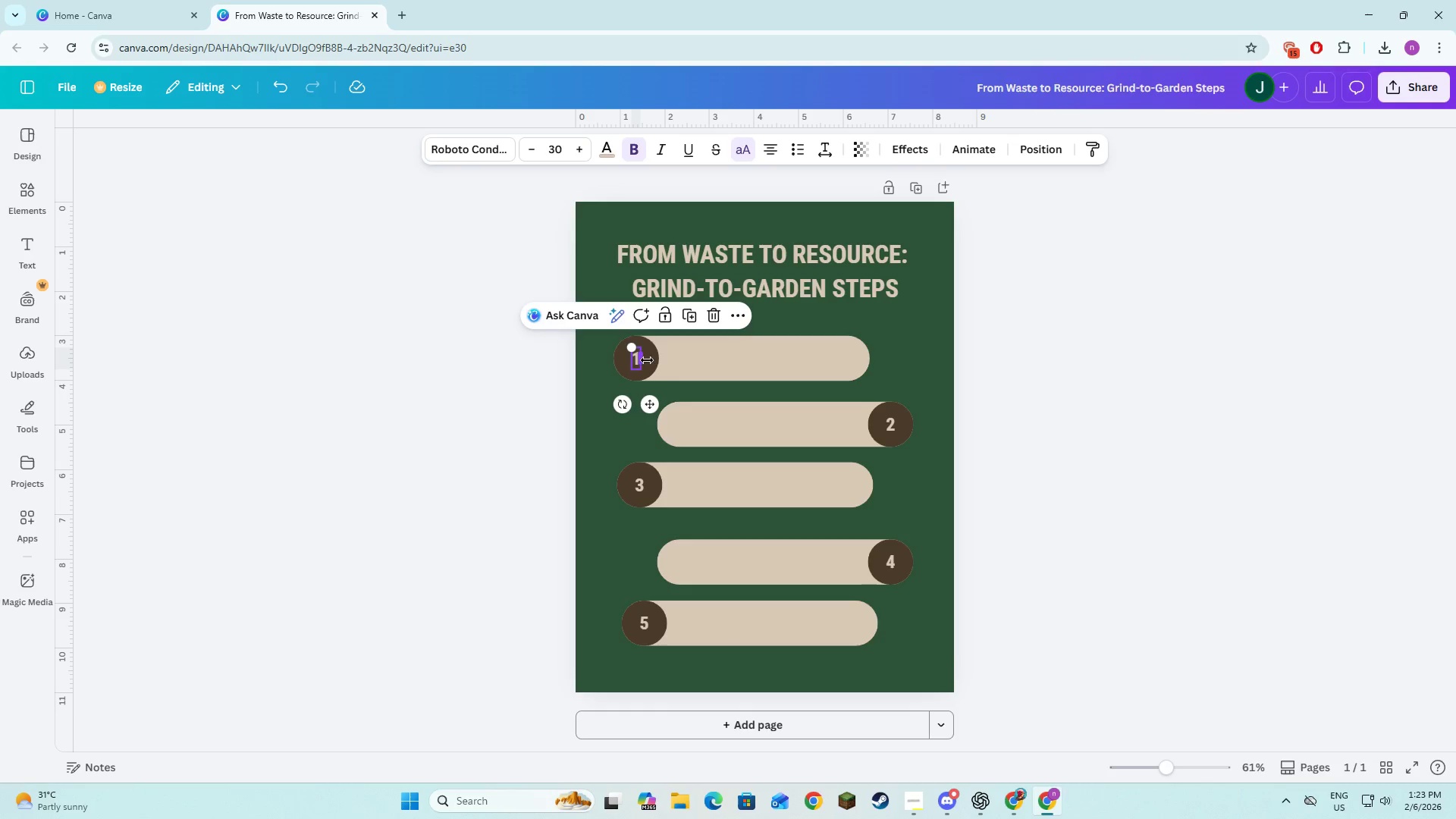 
hold_key(key=ShiftLeft, duration=1.53)
left_click([653, 363])
 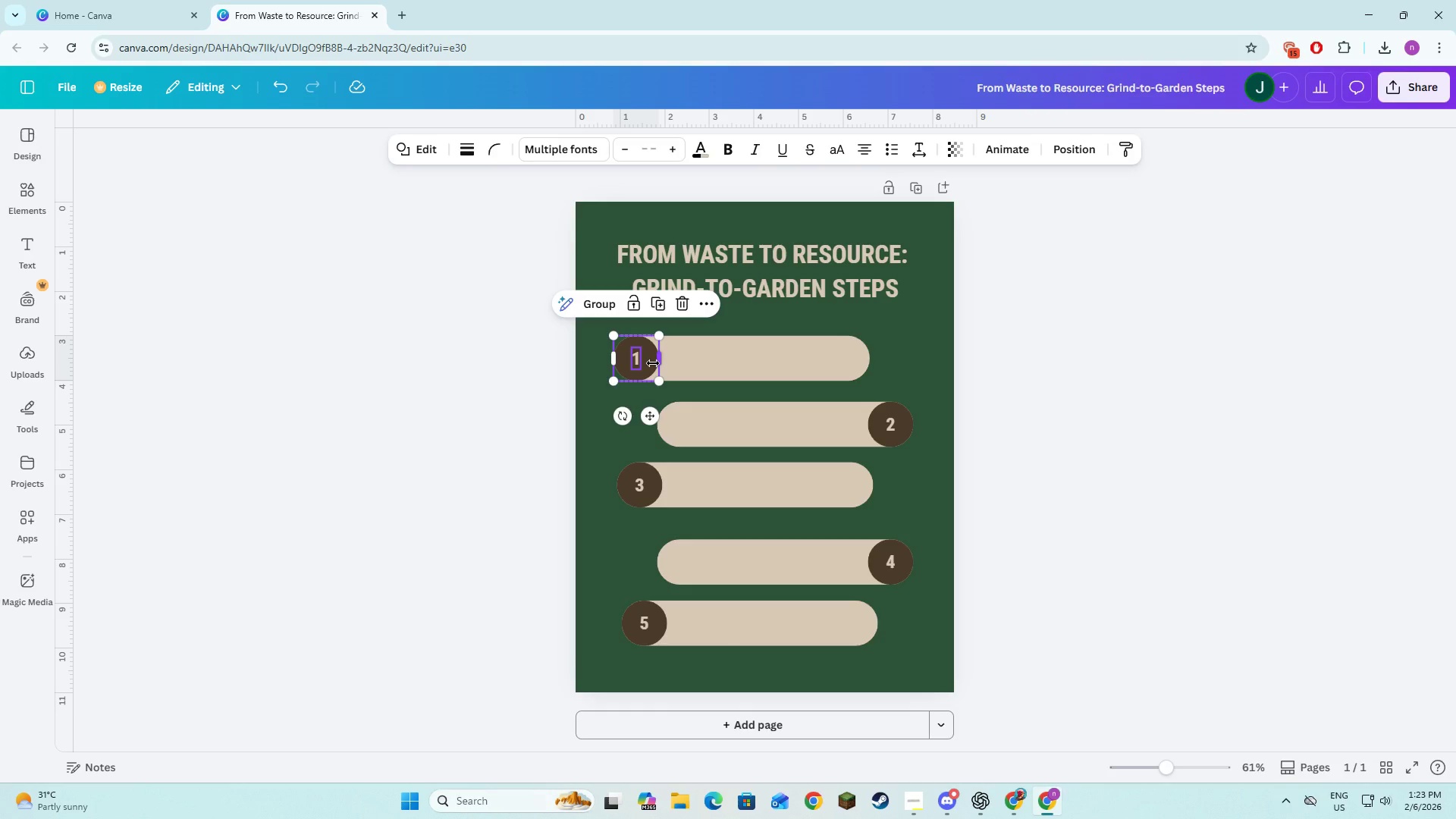 
key(Shift+ShiftLeft)
 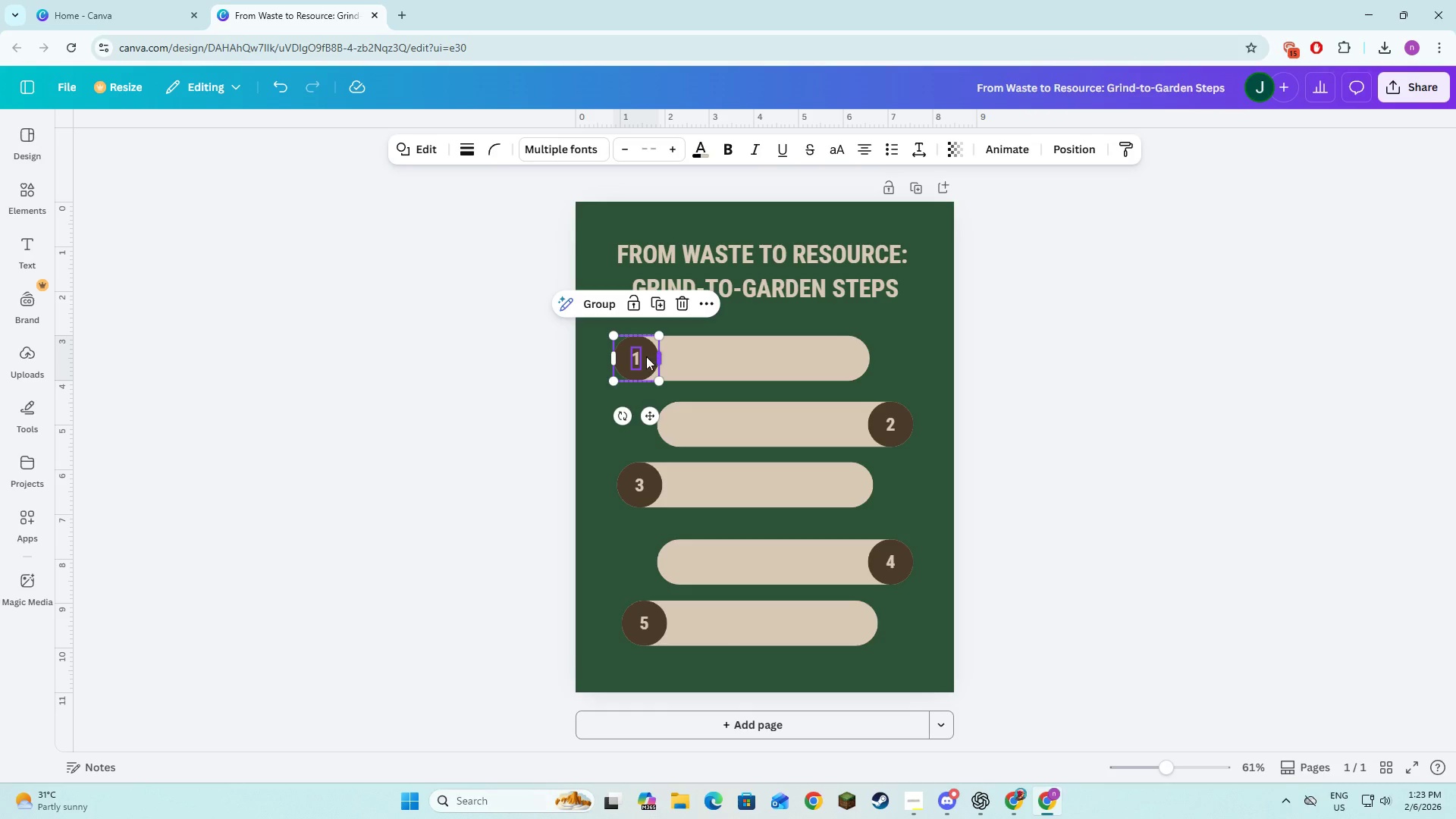 
key(Shift+ShiftLeft)
 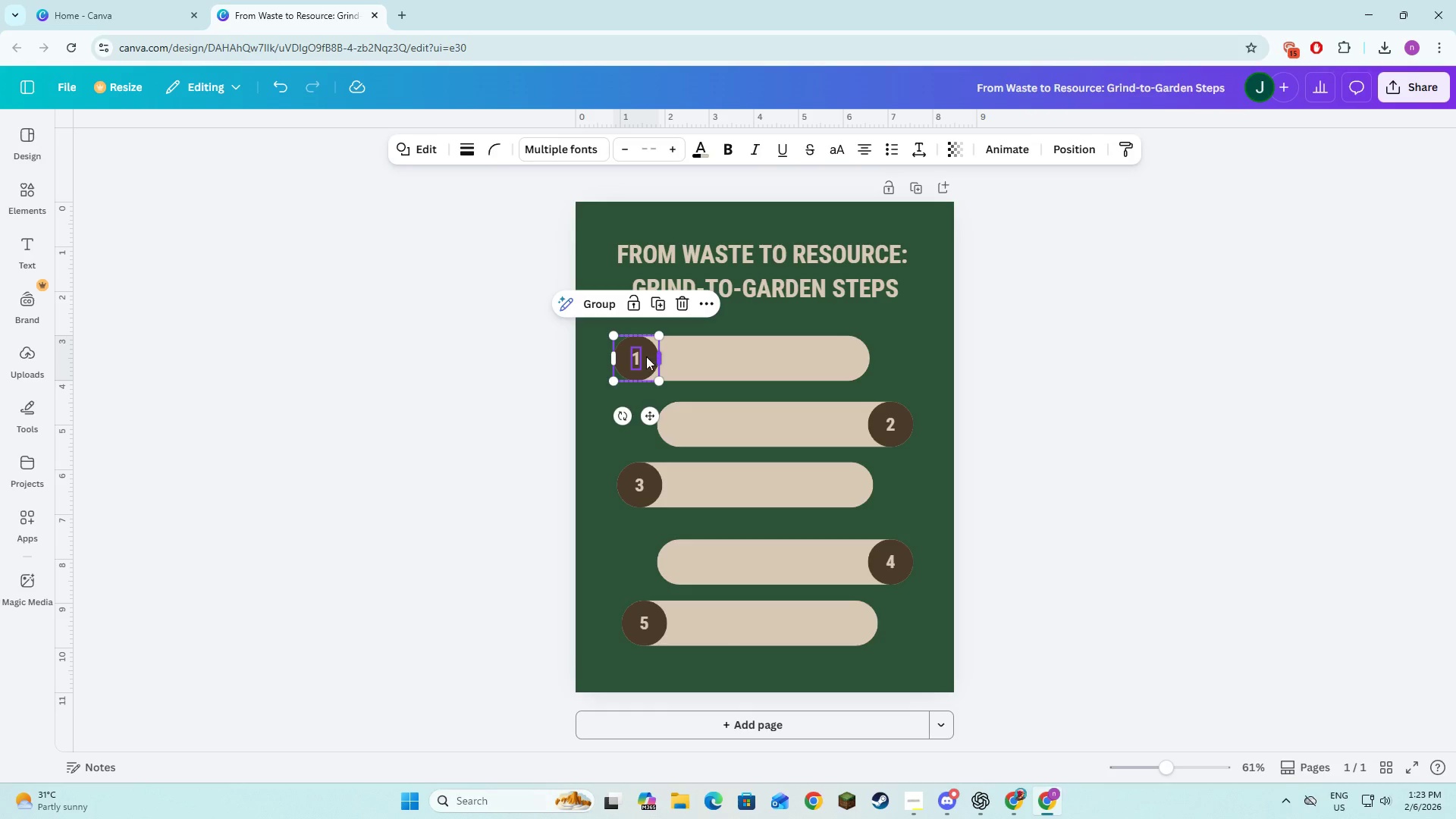 
key(Shift+ShiftLeft)
 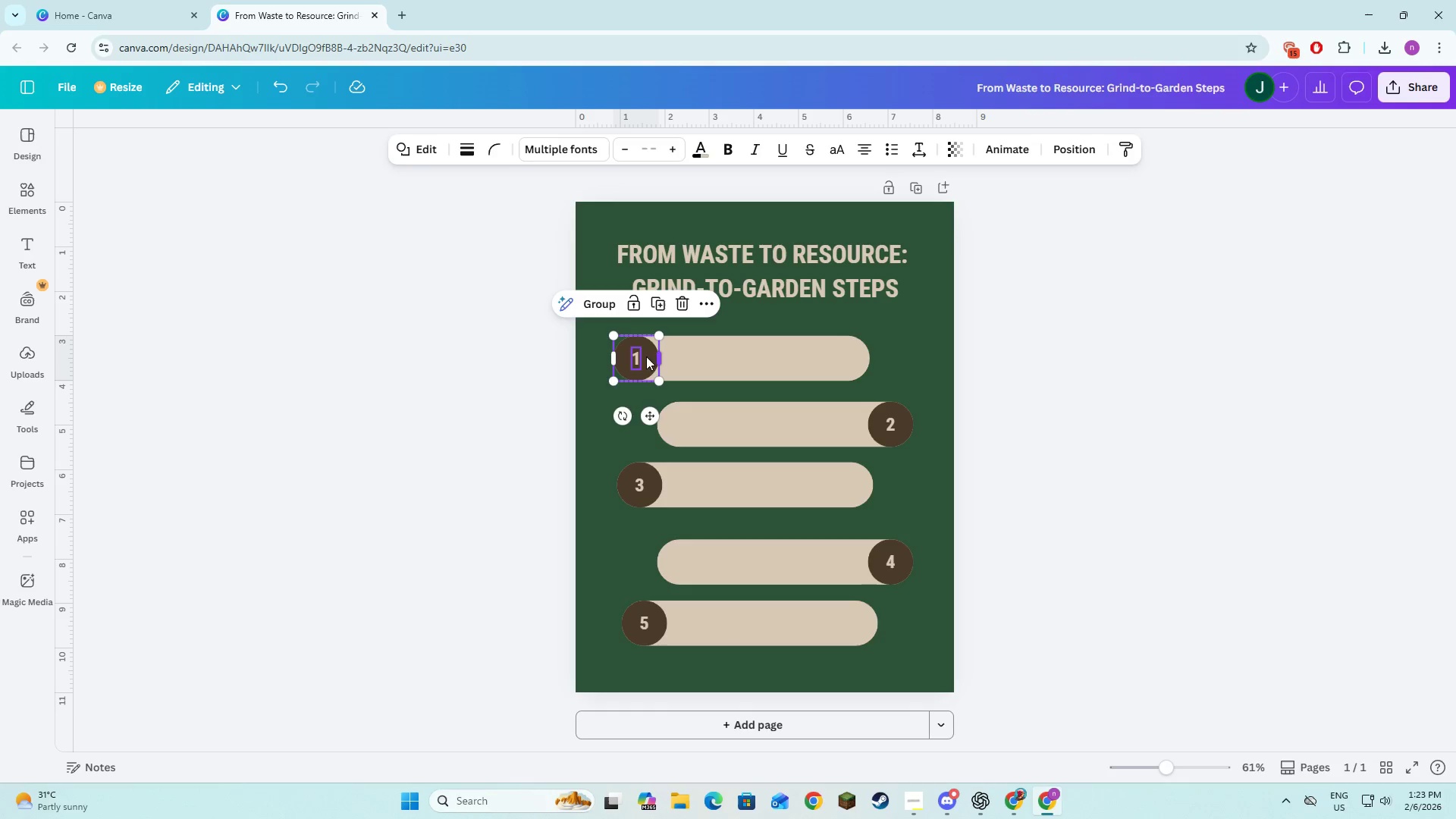 
key(Shift+ShiftLeft)
 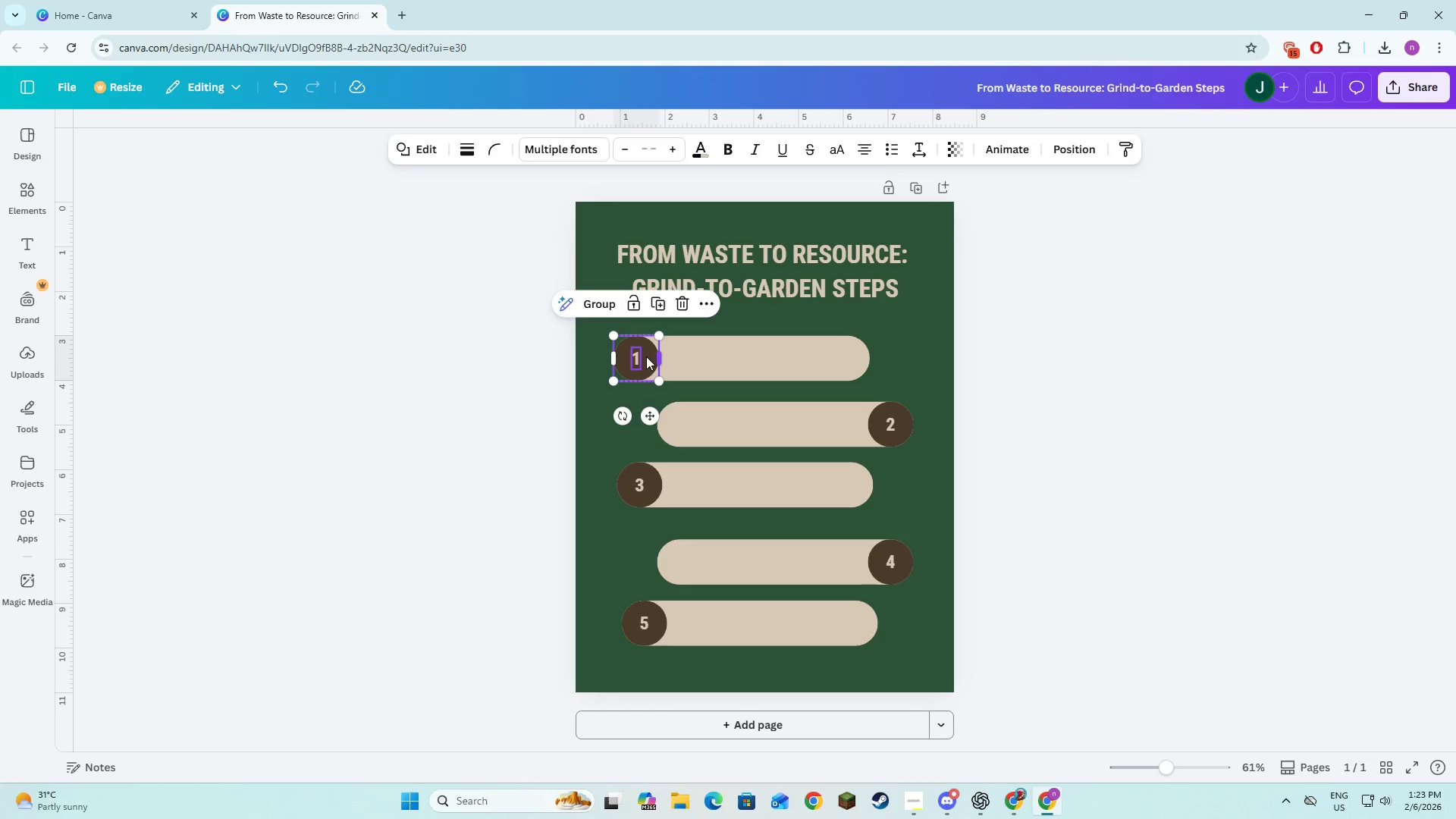 
key(Shift+ShiftLeft)
 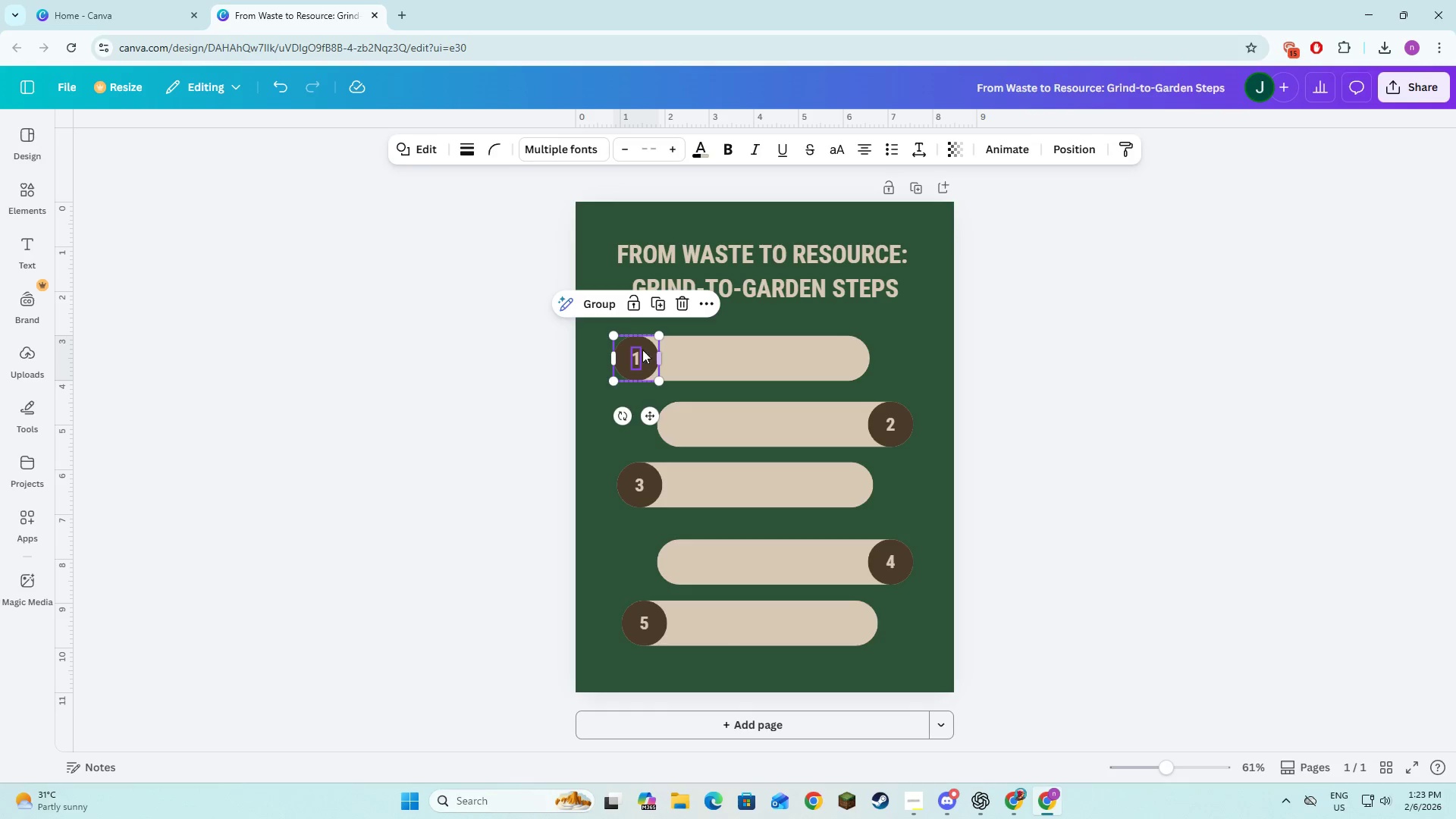 
key(Shift+ShiftLeft)
 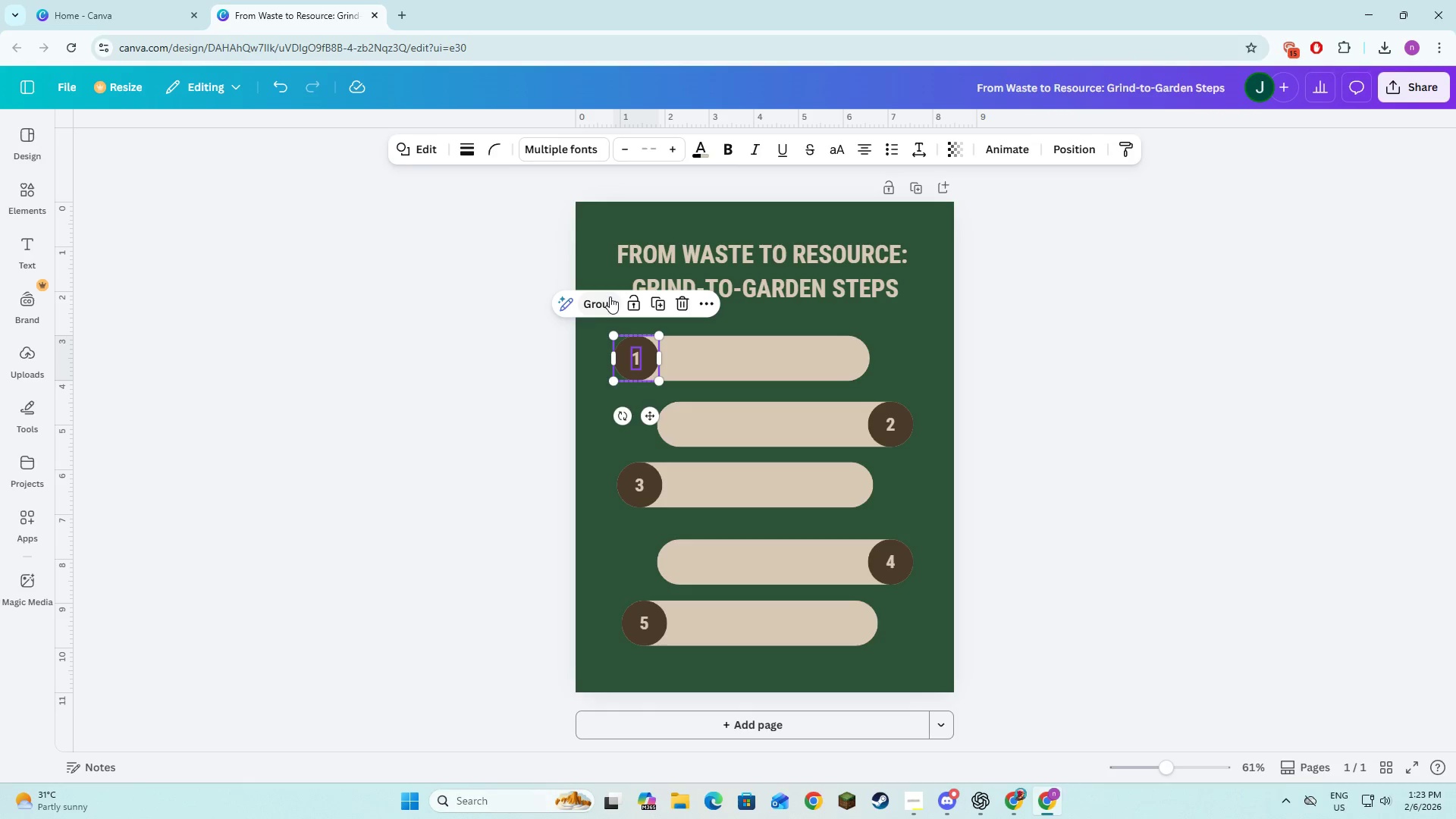 
left_click([610, 297])
 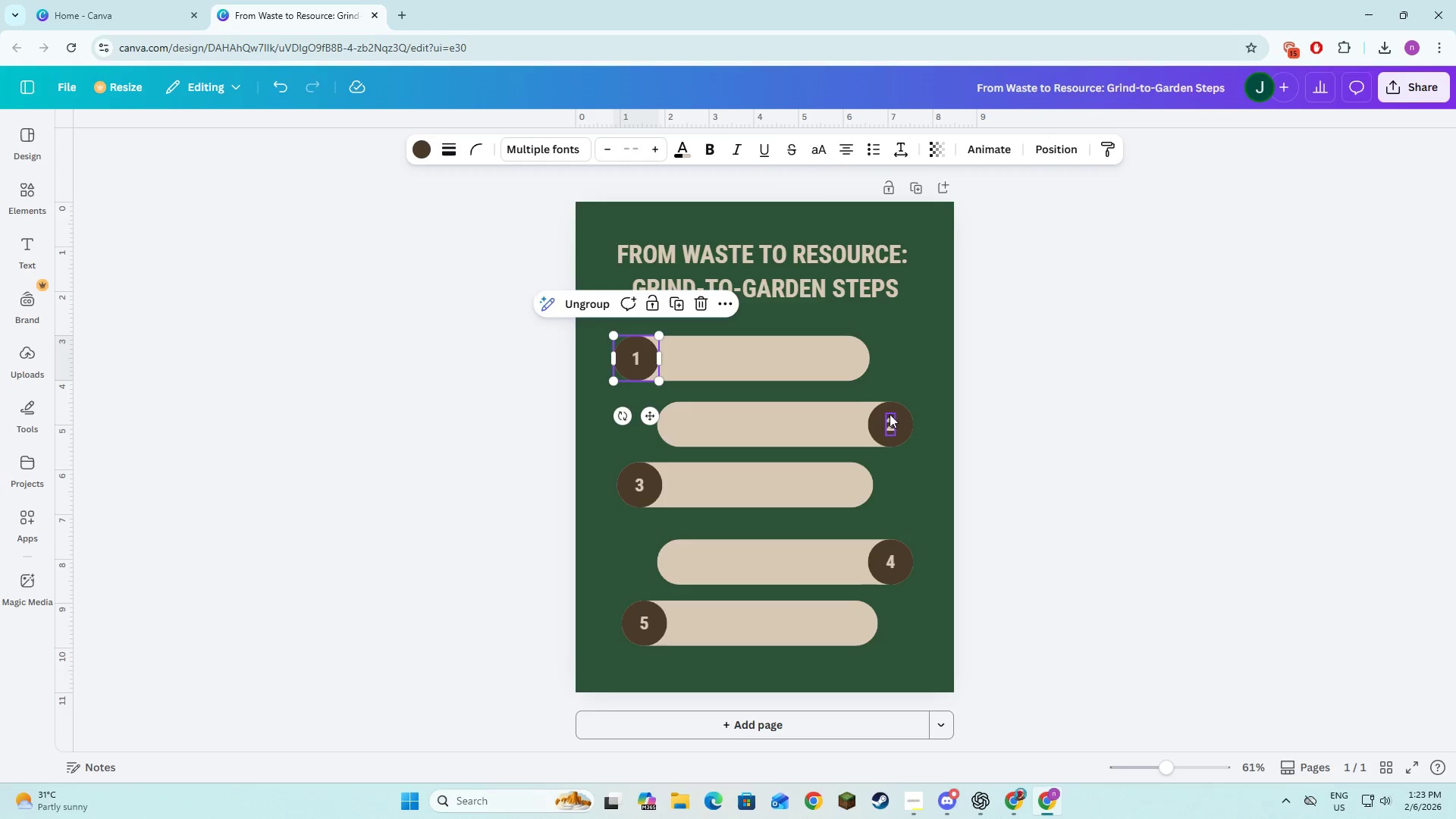 
left_click([890, 421])
 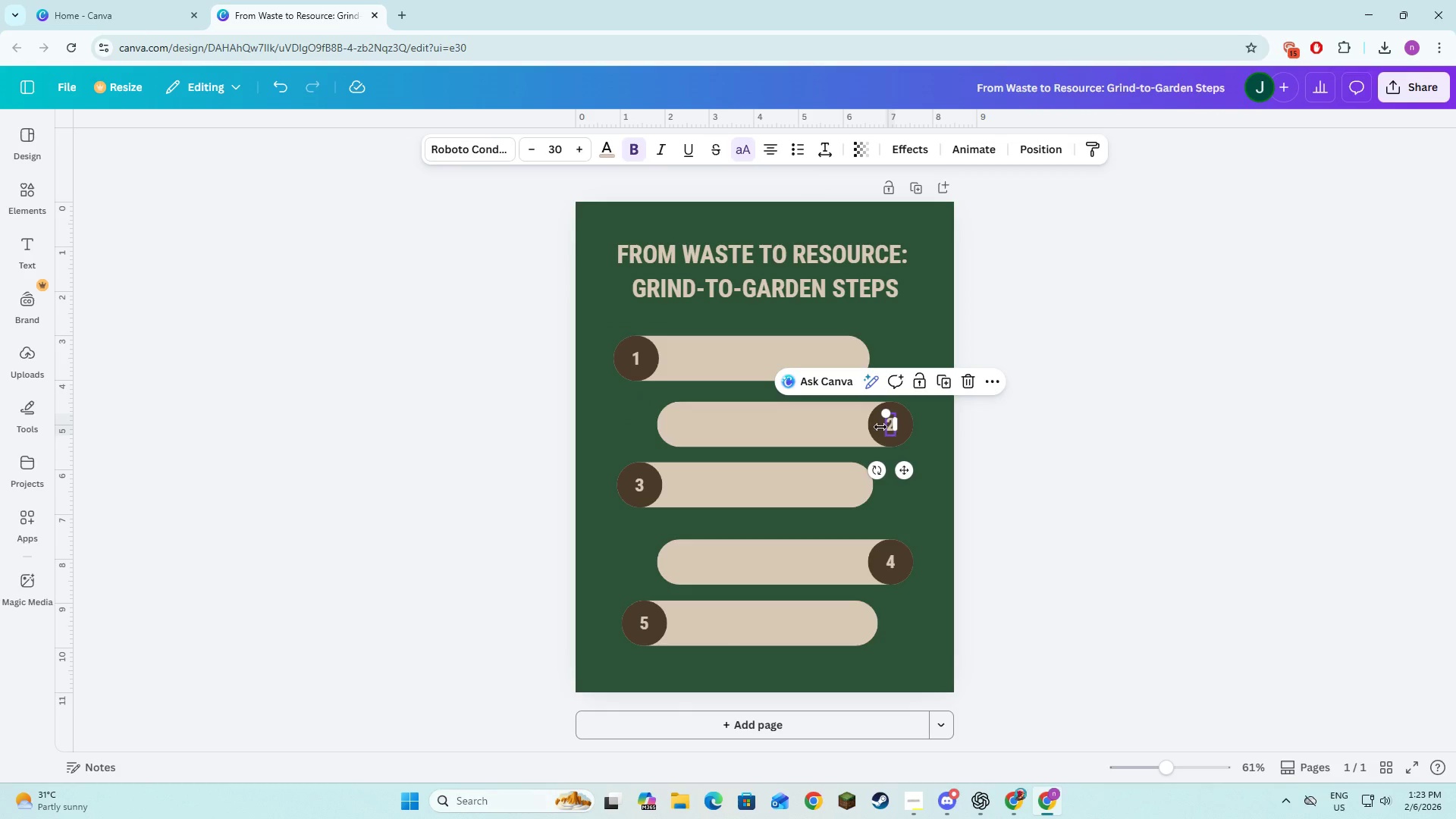 
hold_key(key=ShiftLeft, duration=1.5)
left_click([879, 427])
 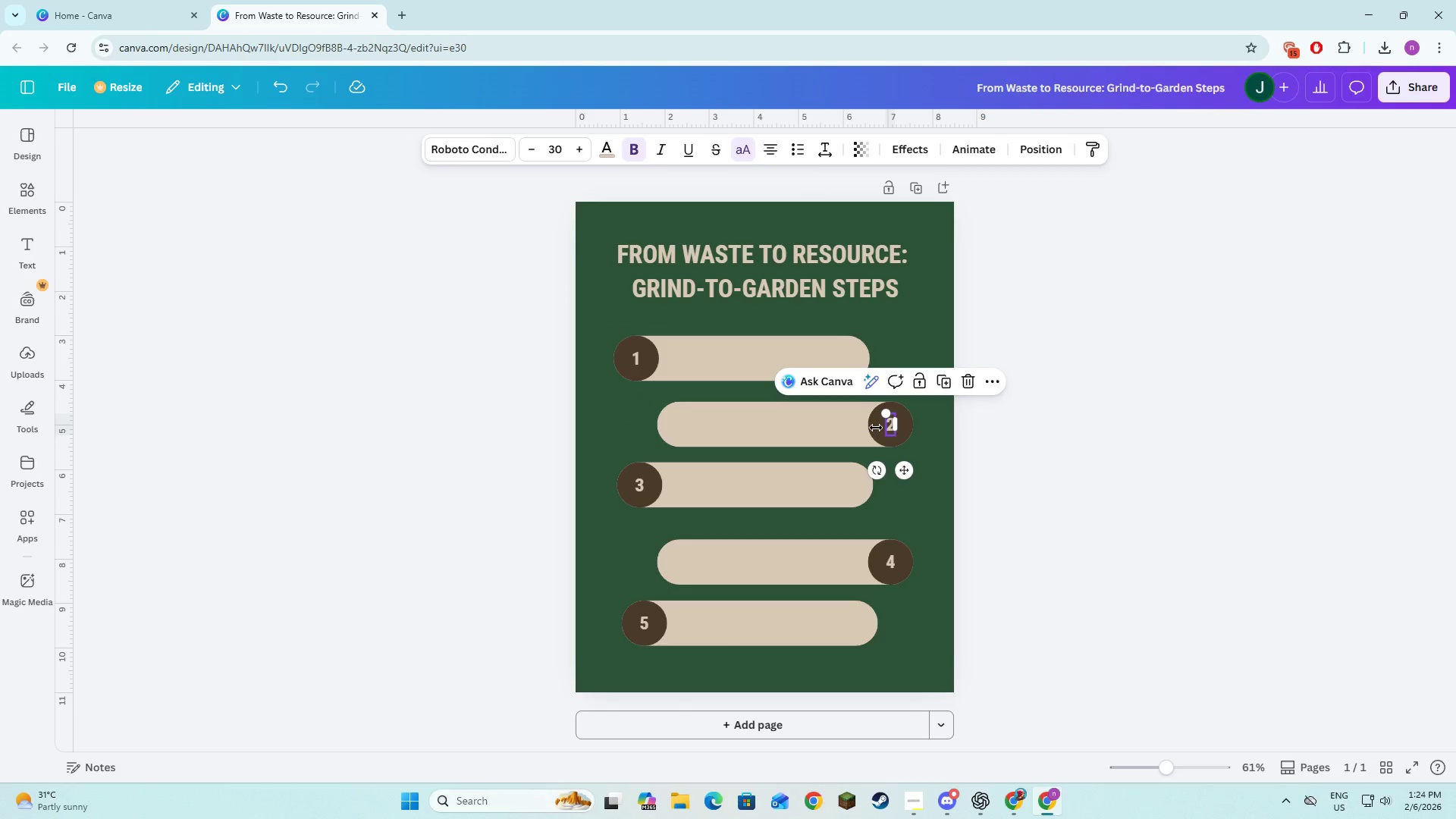 
hold_key(key=ShiftLeft, duration=1.19)
left_click([871, 428])
 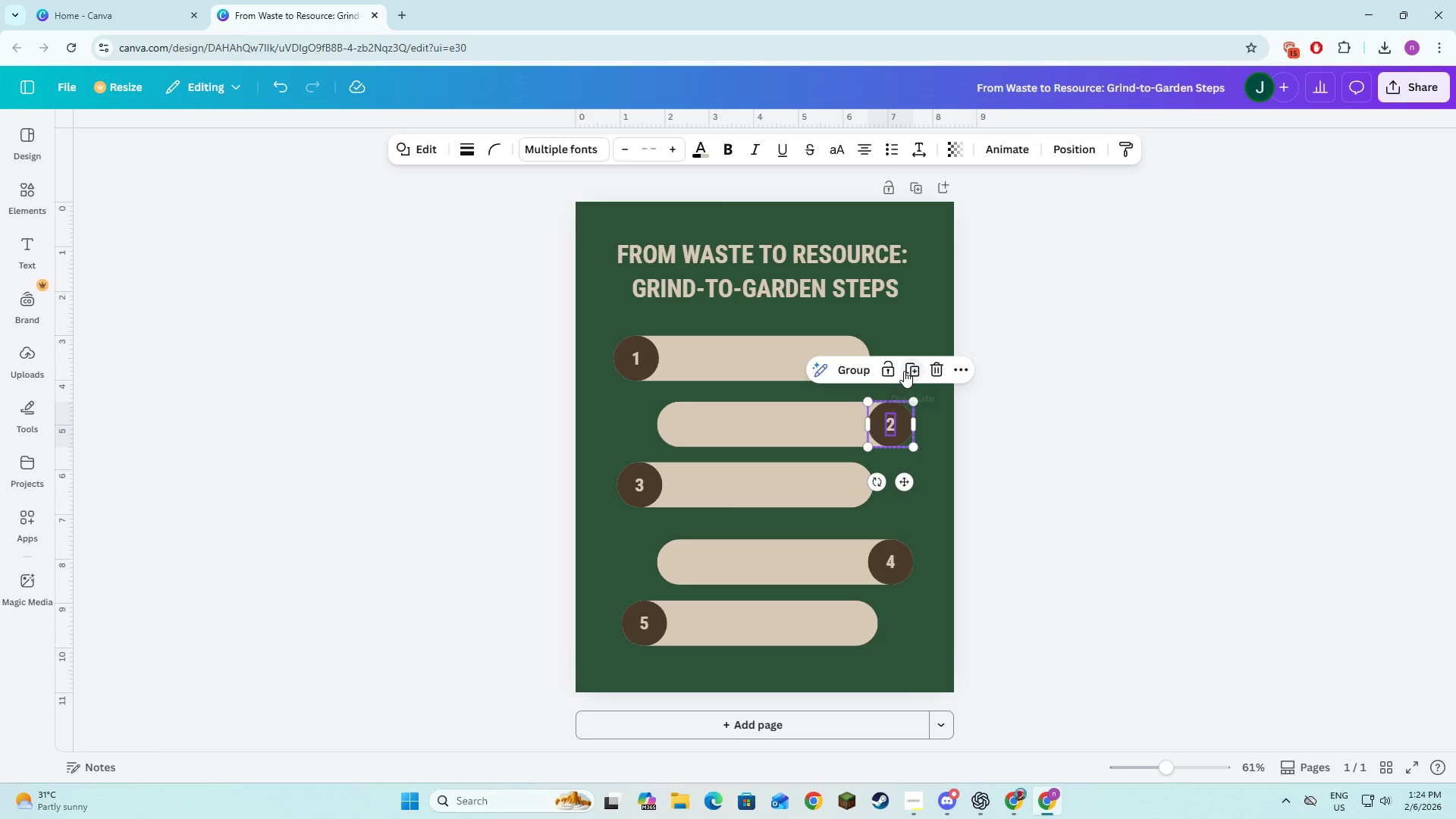 
left_click([905, 370])
 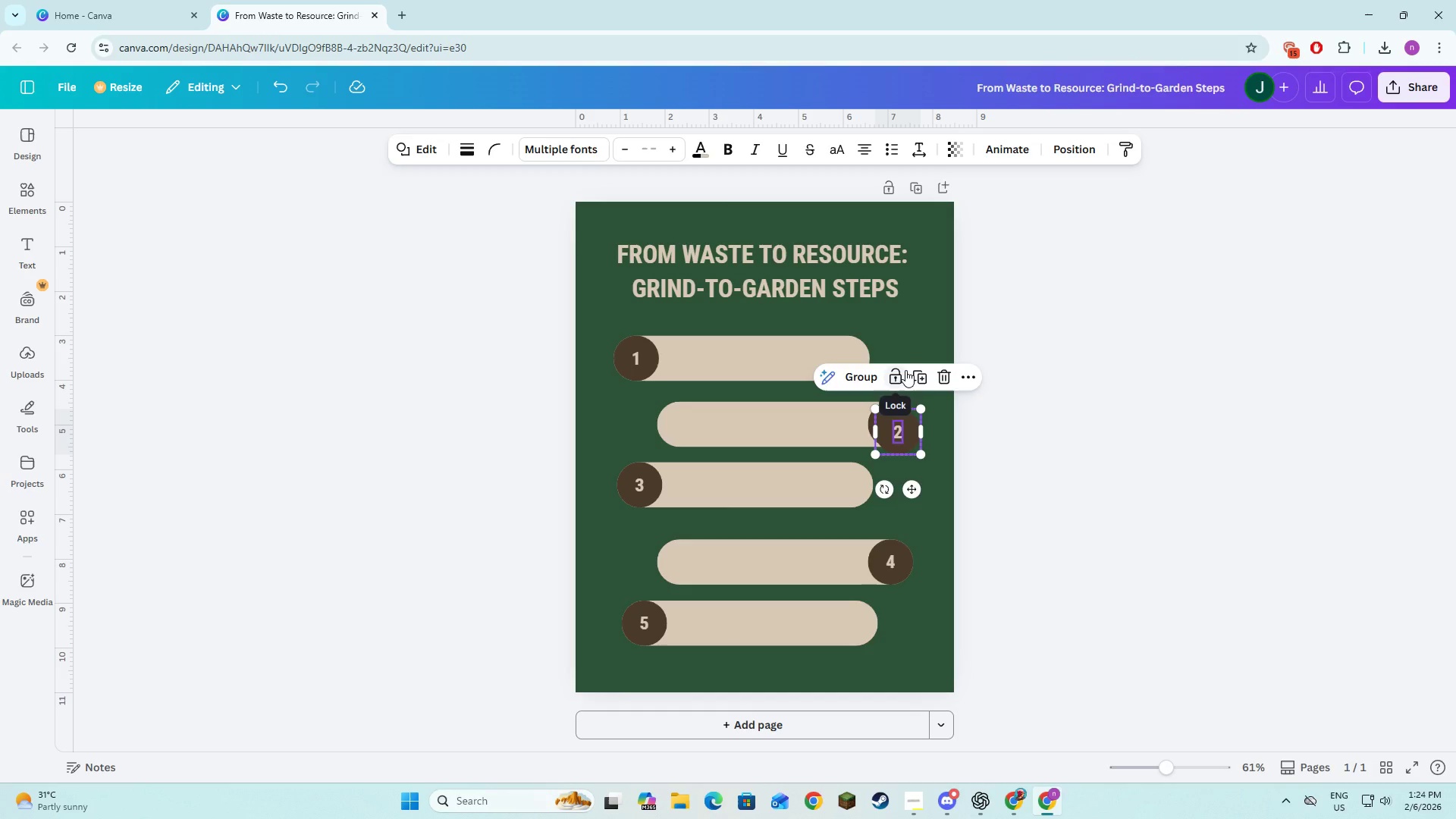 
key(Control+Z)
 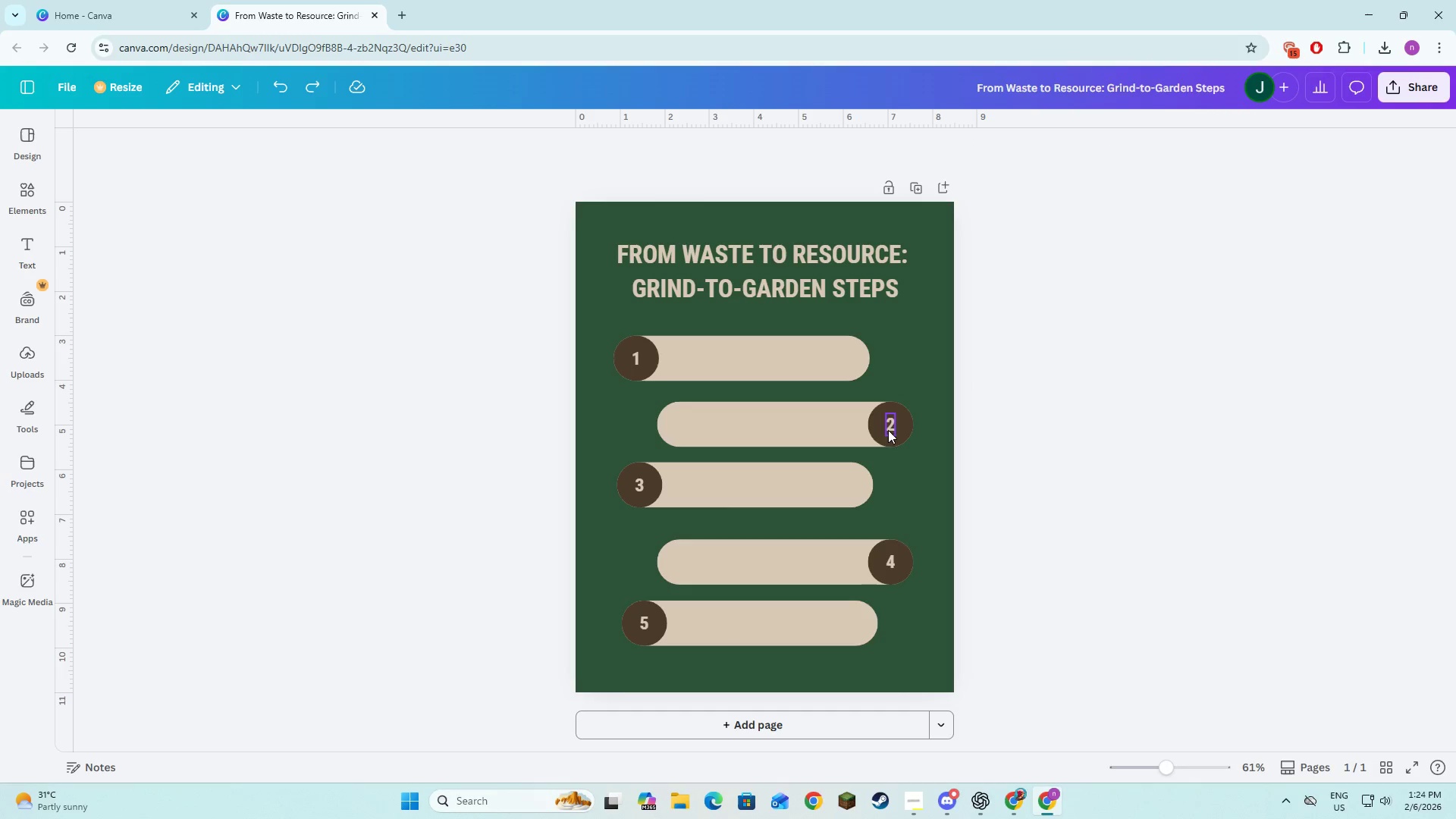 
left_click([890, 425])
 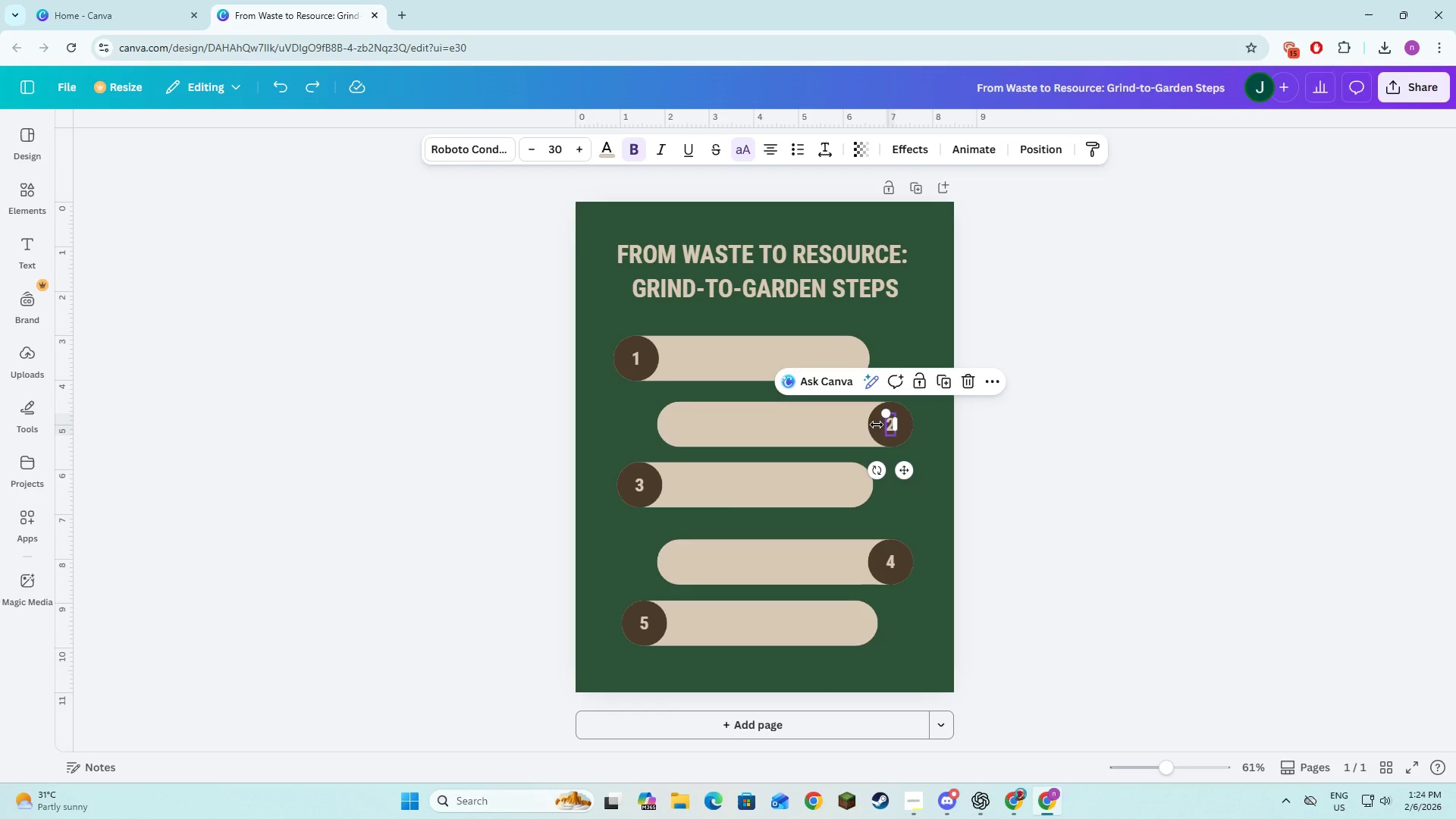 
hold_key(key=ShiftLeft, duration=0.7)
 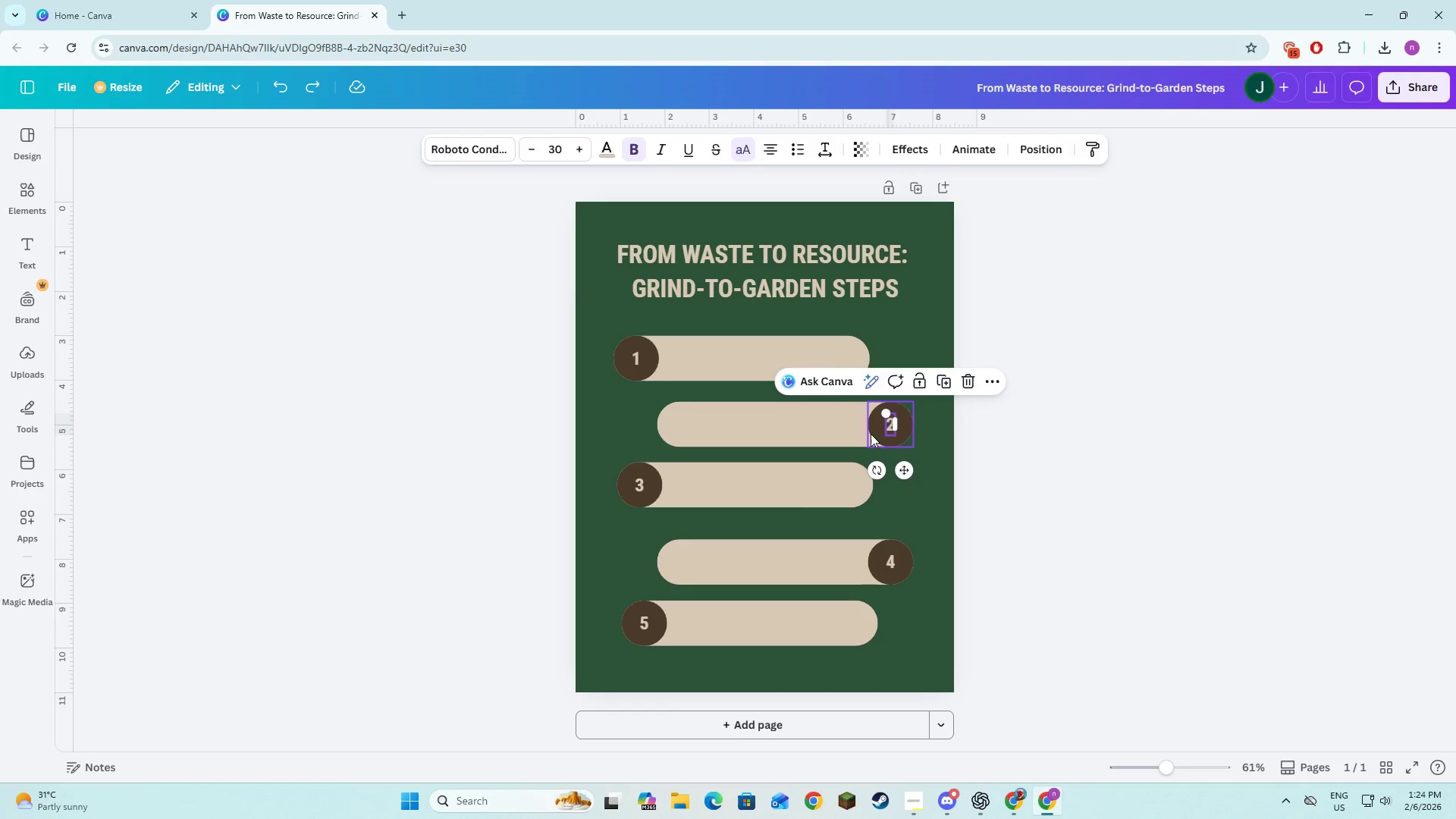 
left_click([871, 434])
 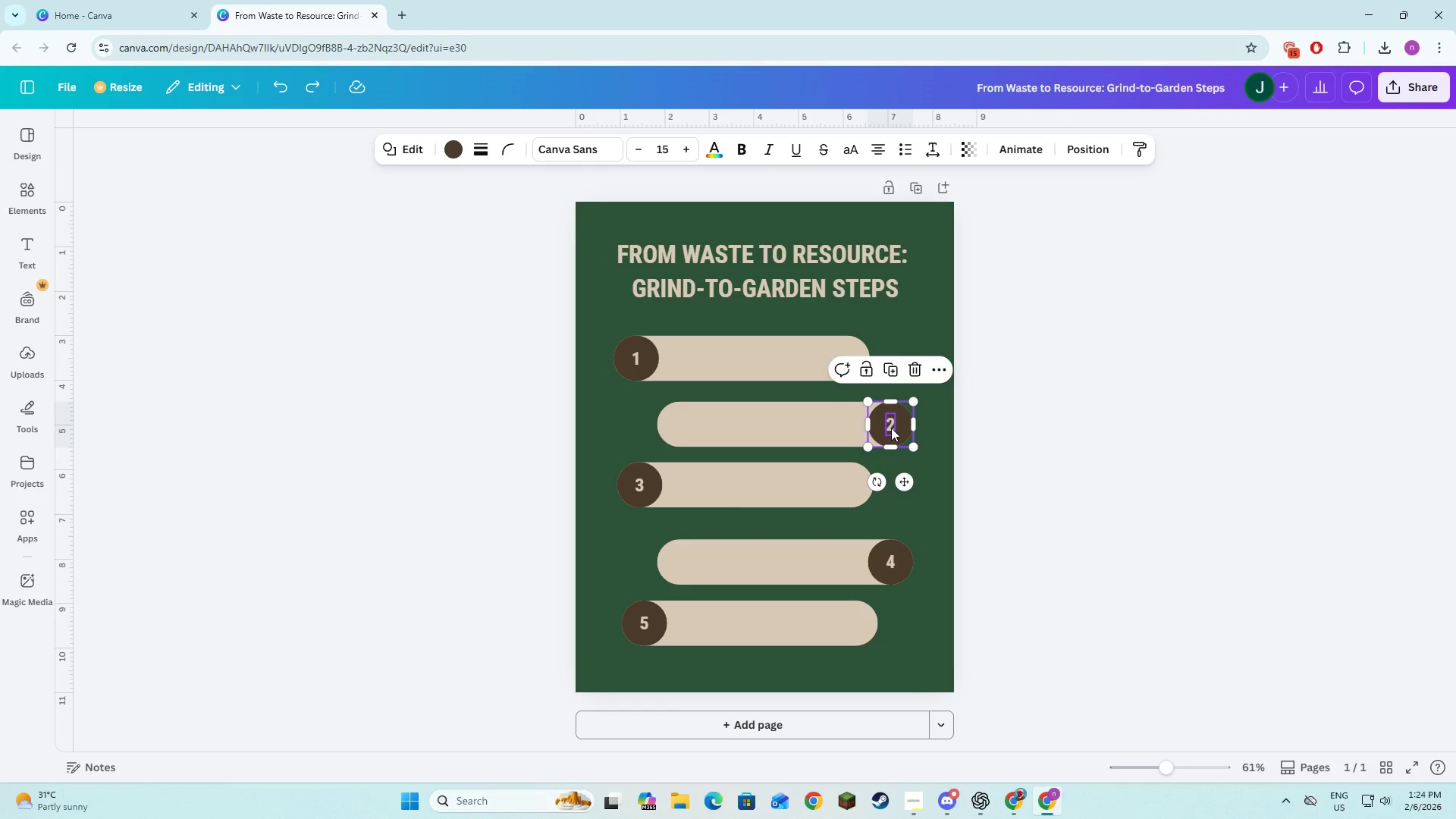 
hold_key(key=ShiftLeft, duration=0.67)
left_click([891, 428])
 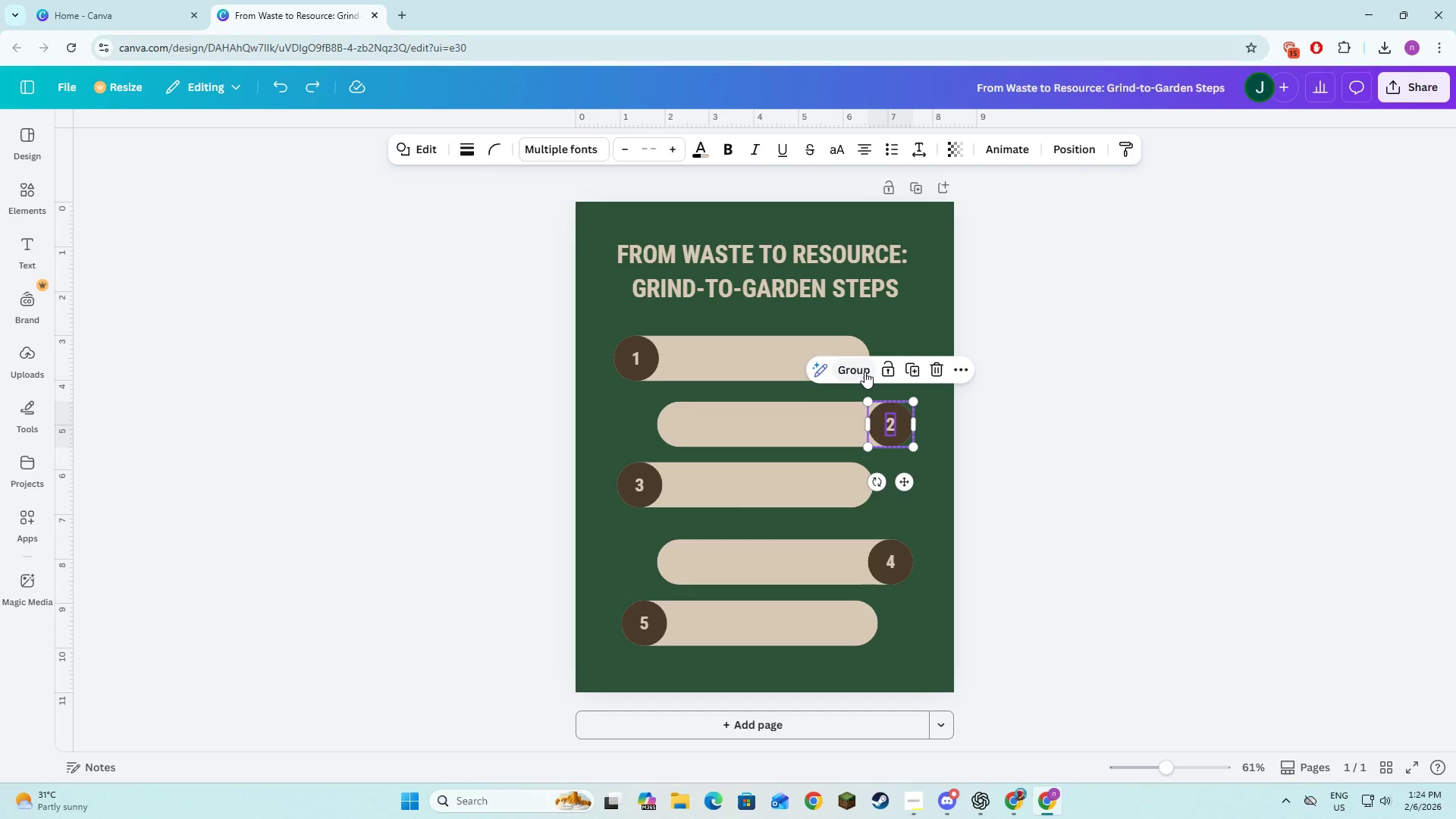 
left_click([864, 372])
 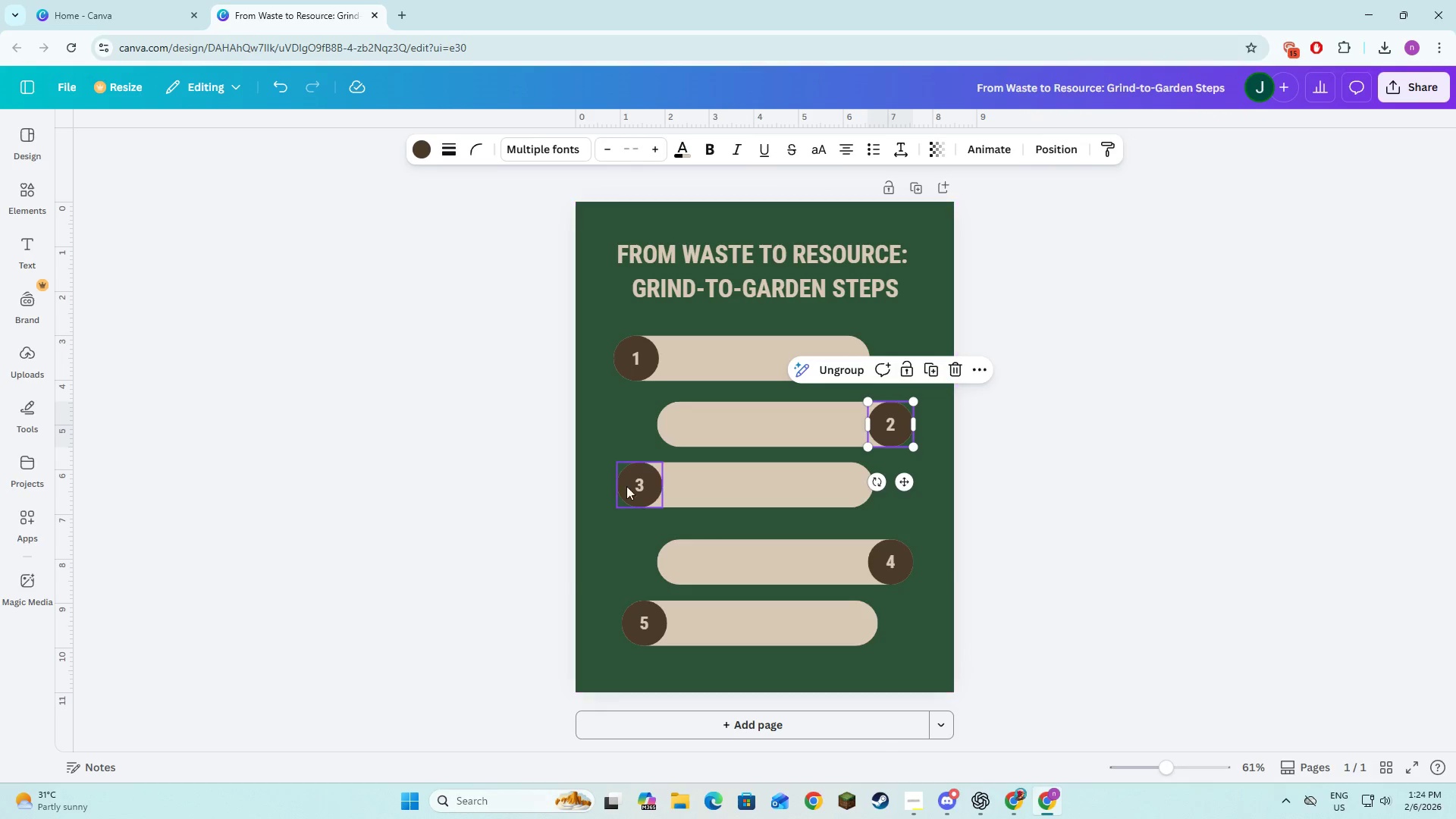 
left_click([634, 485])
 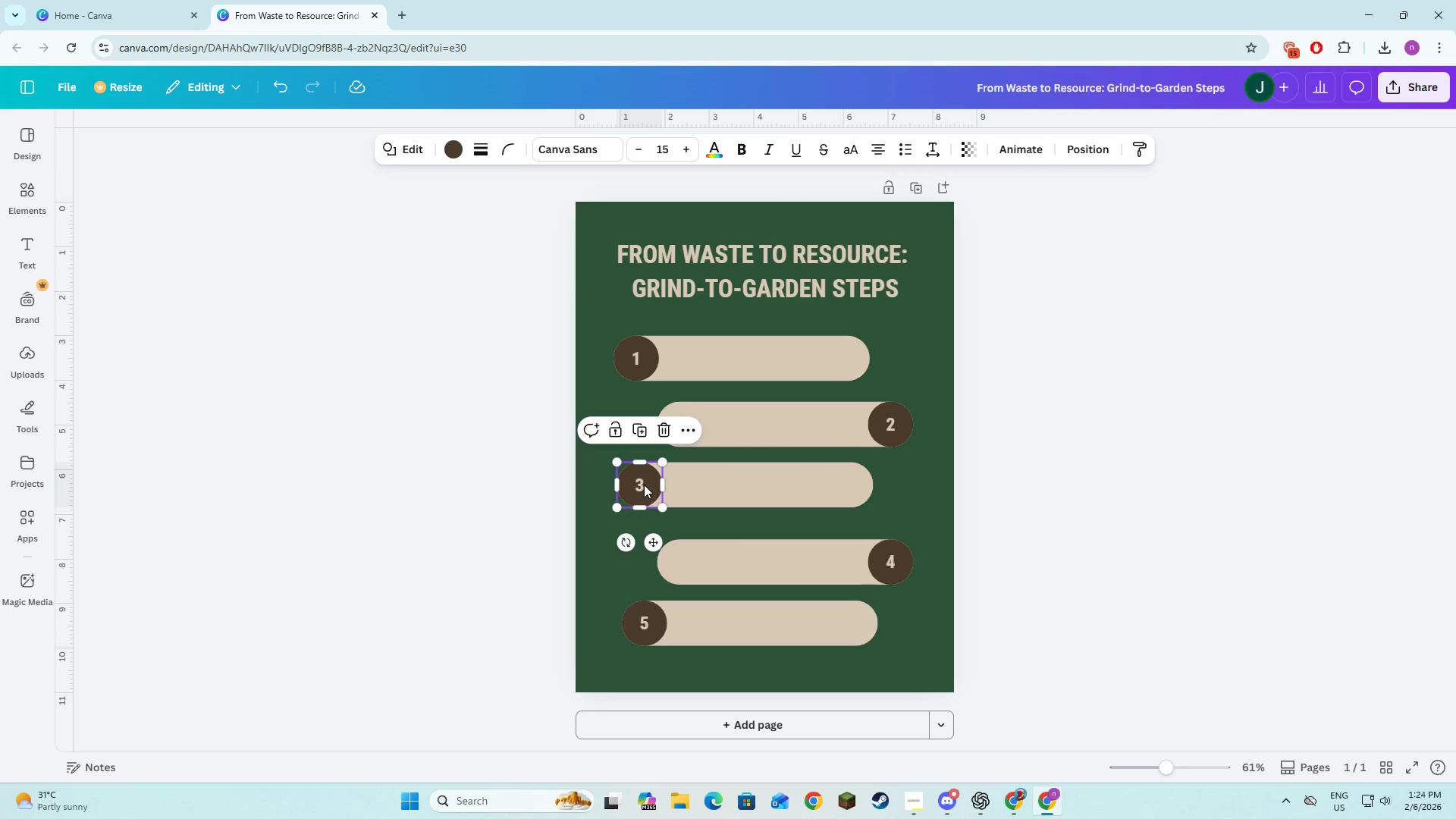 
hold_key(key=ShiftLeft, duration=1.01)
left_click([642, 485])
 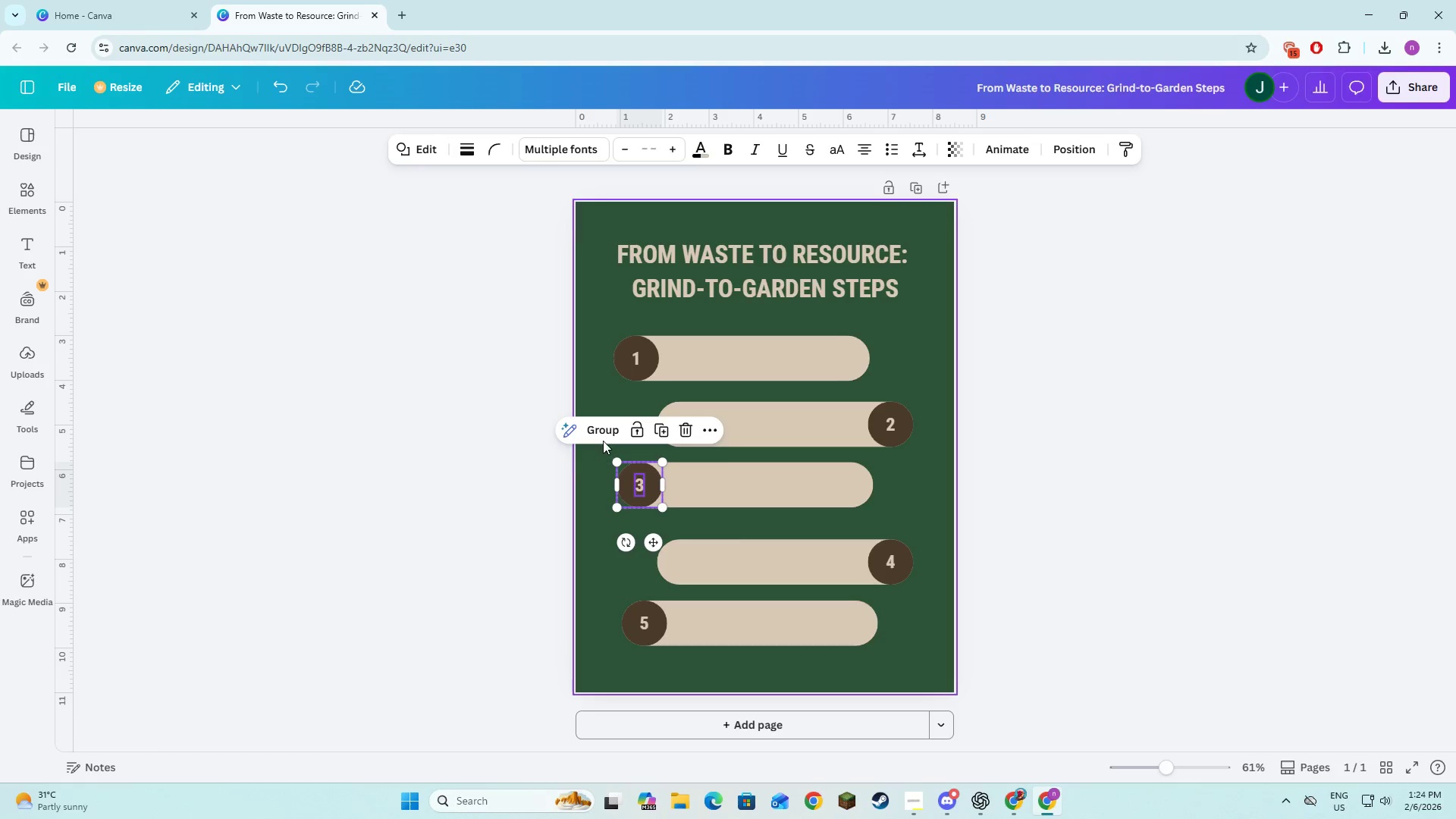 
left_click([609, 428])
 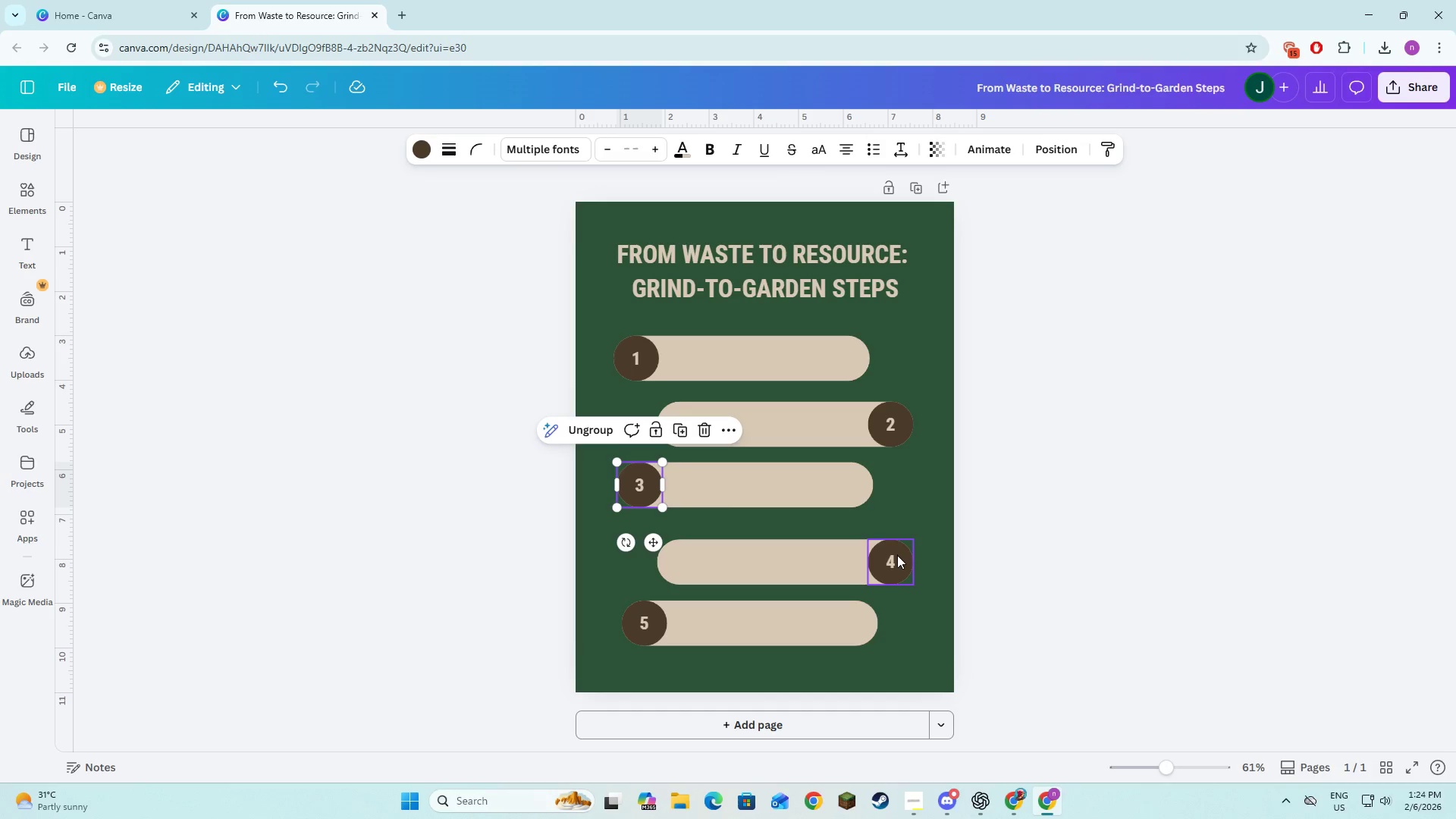 
left_click([892, 558])
 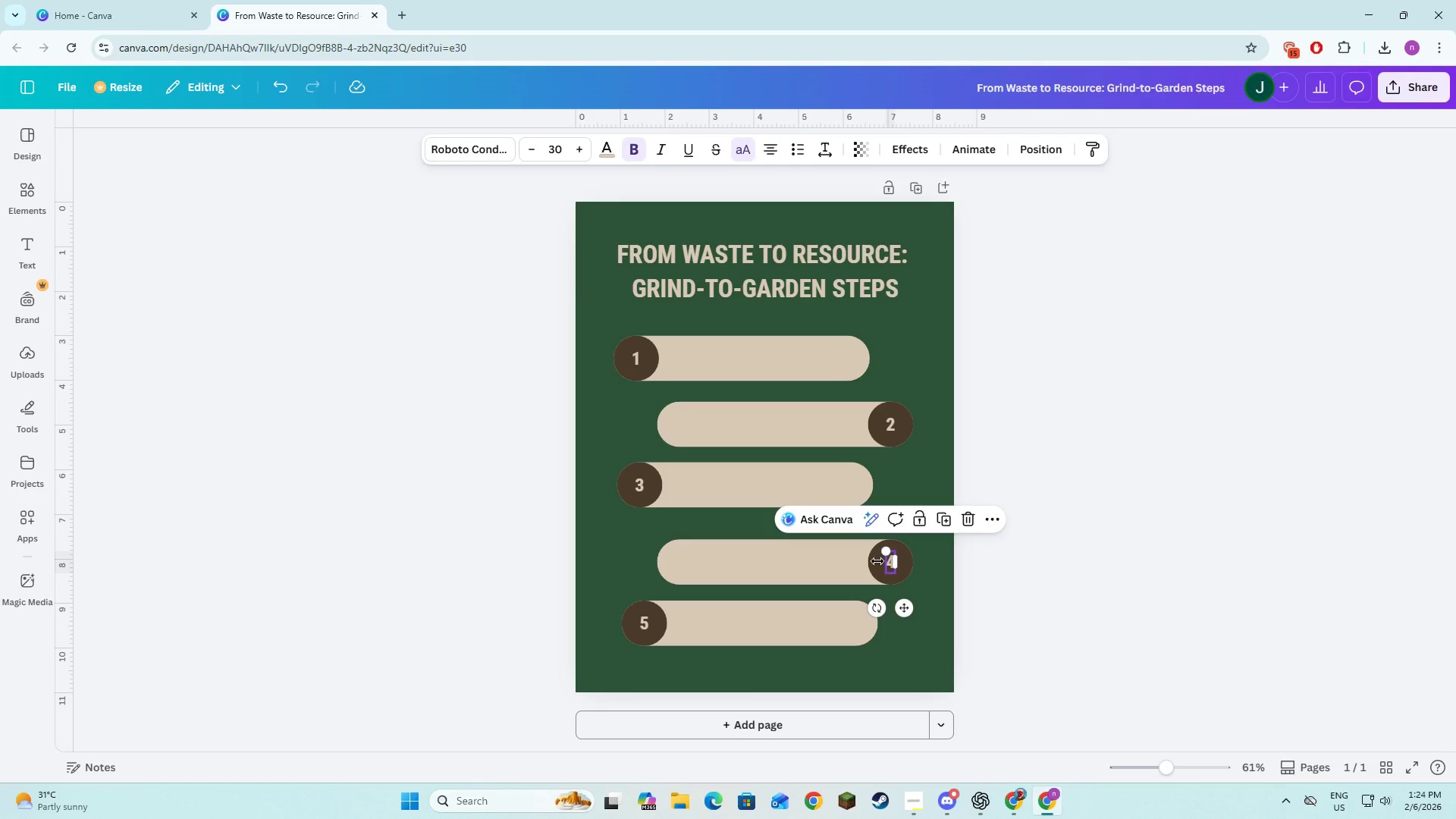 
hold_key(key=ShiftLeft, duration=1.5)
 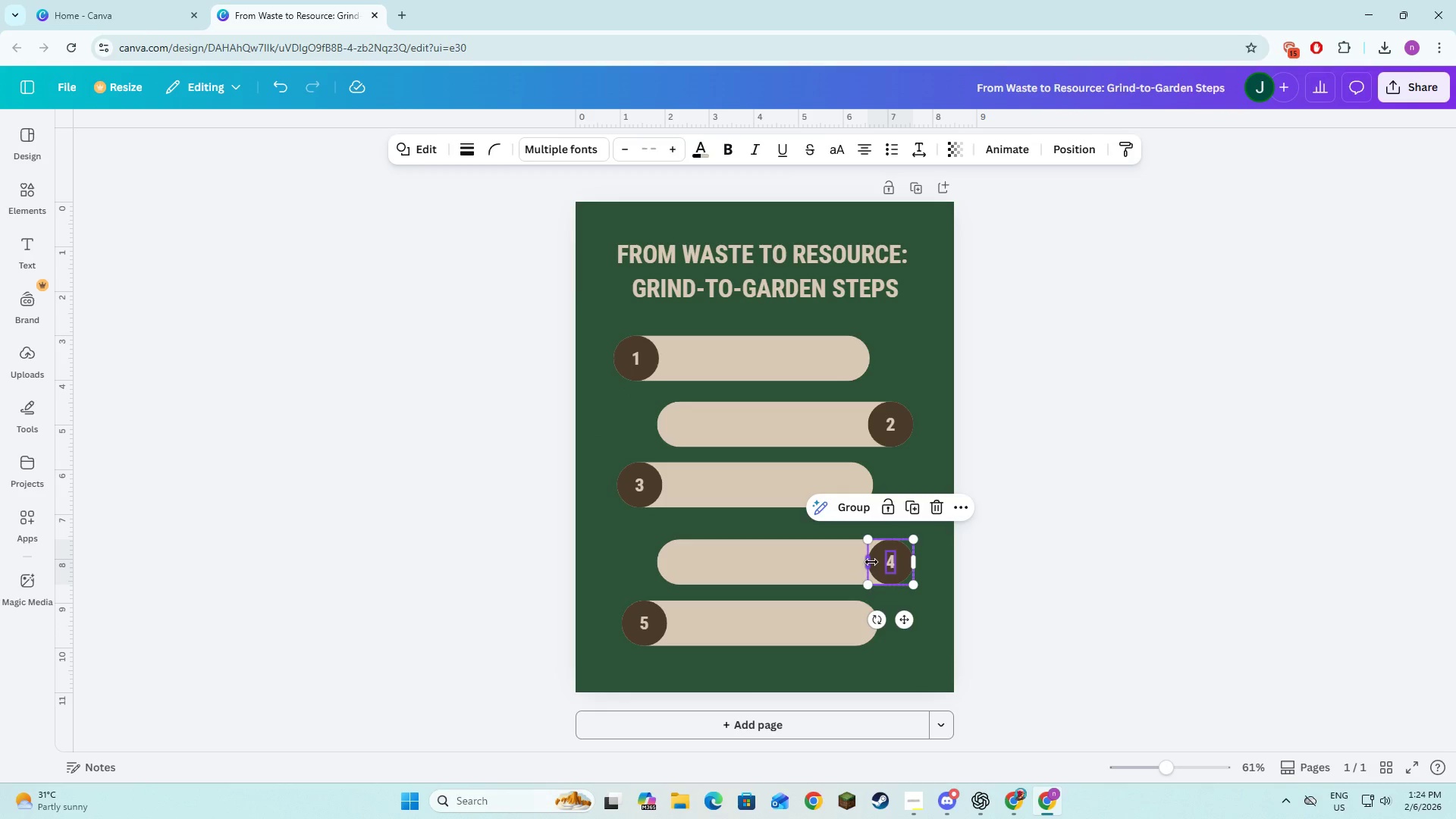 
hold_key(key=ShiftLeft, duration=0.84)
left_click([873, 568])
 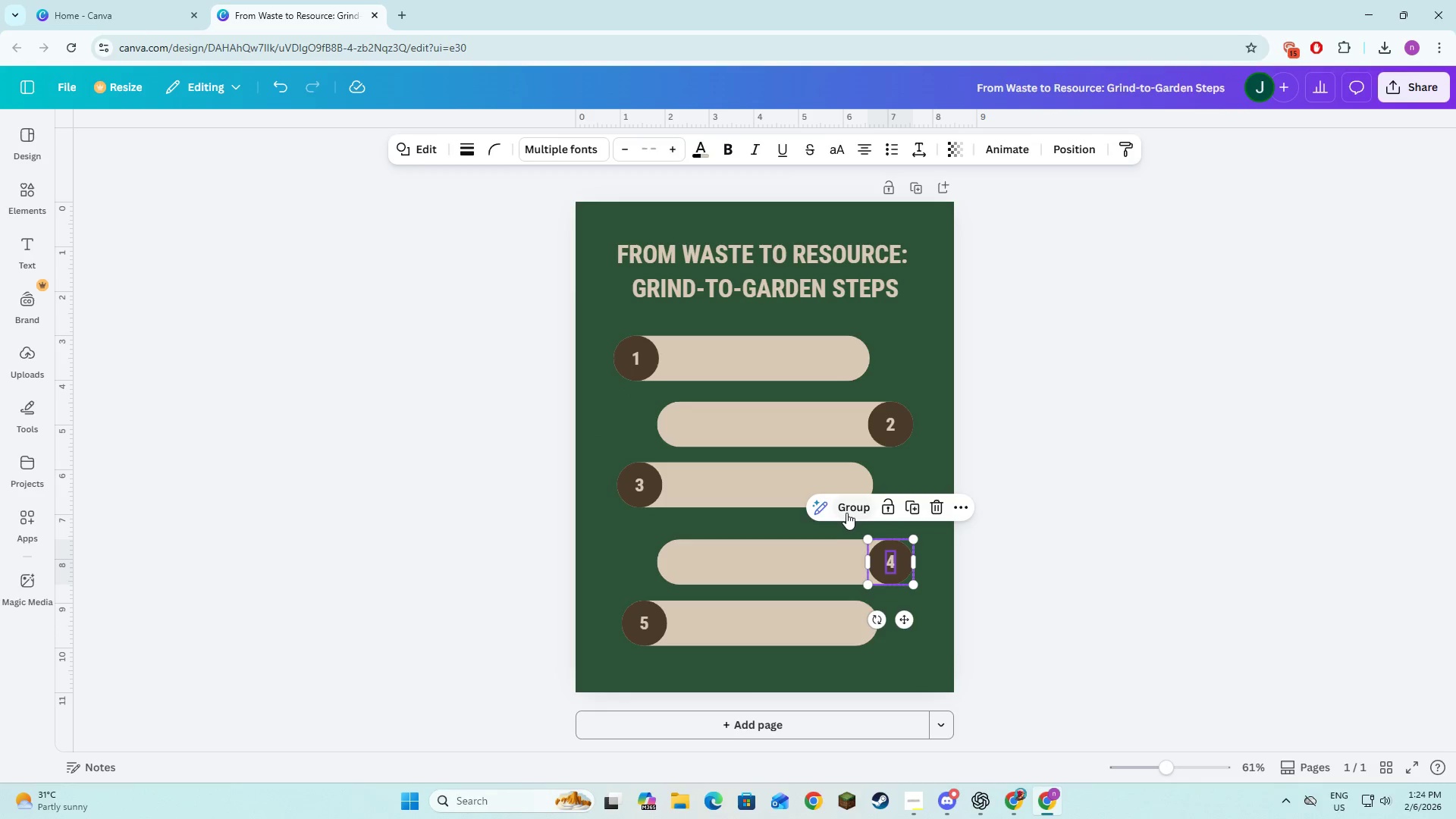 
left_click([846, 510])
 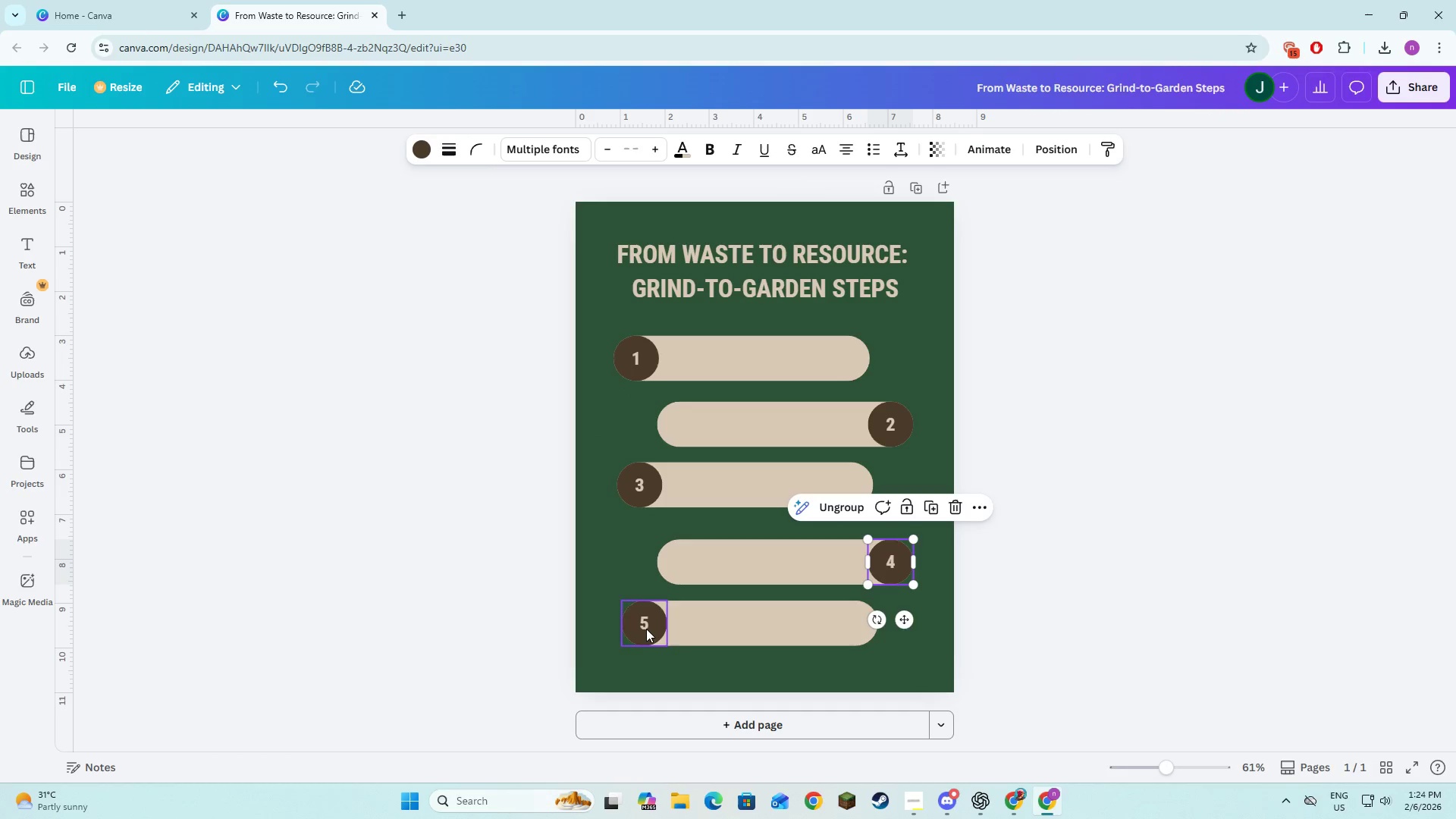 
left_click([643, 627])
 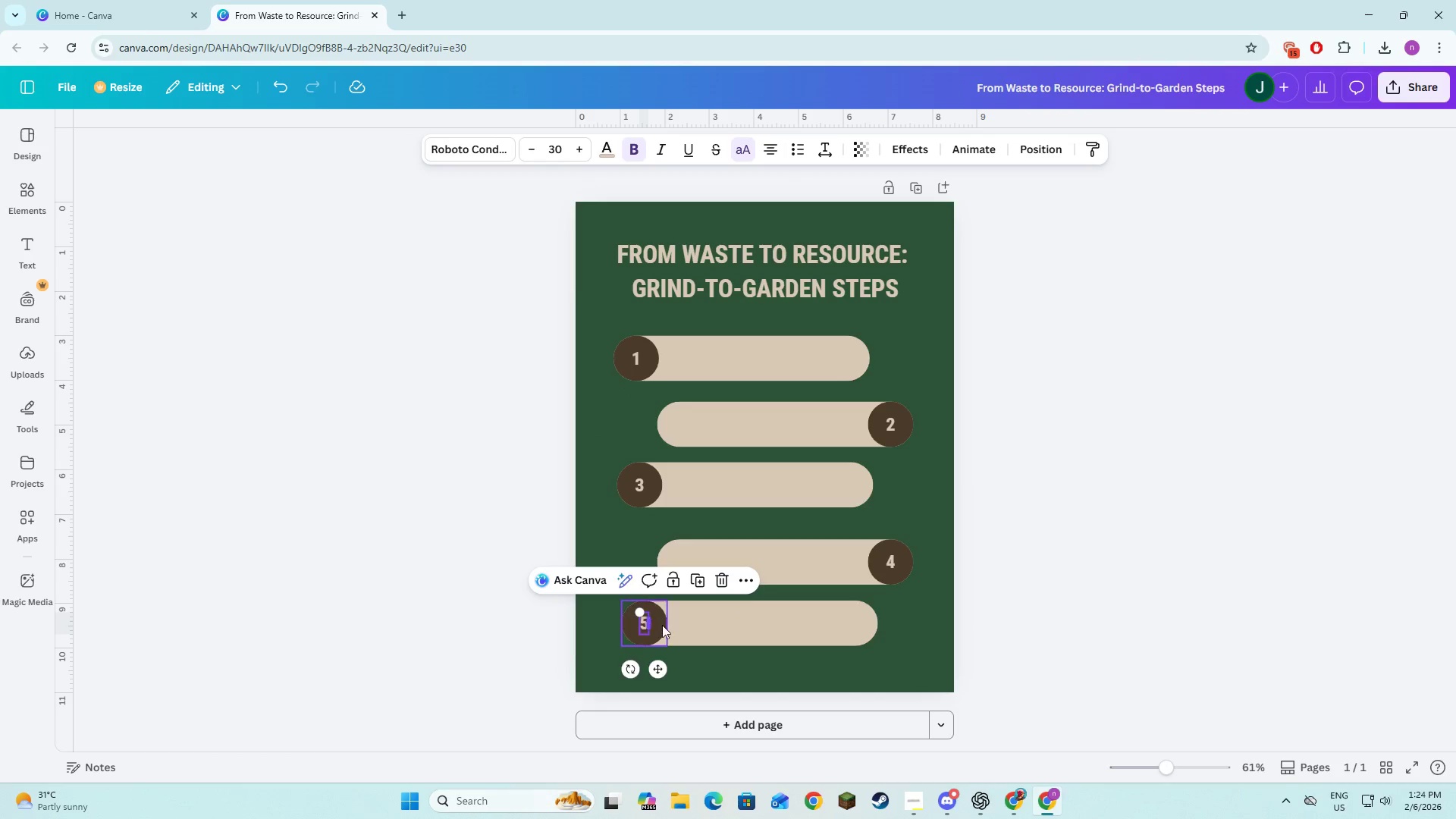 
hold_key(key=ShiftLeft, duration=0.83)
left_click([662, 625])
 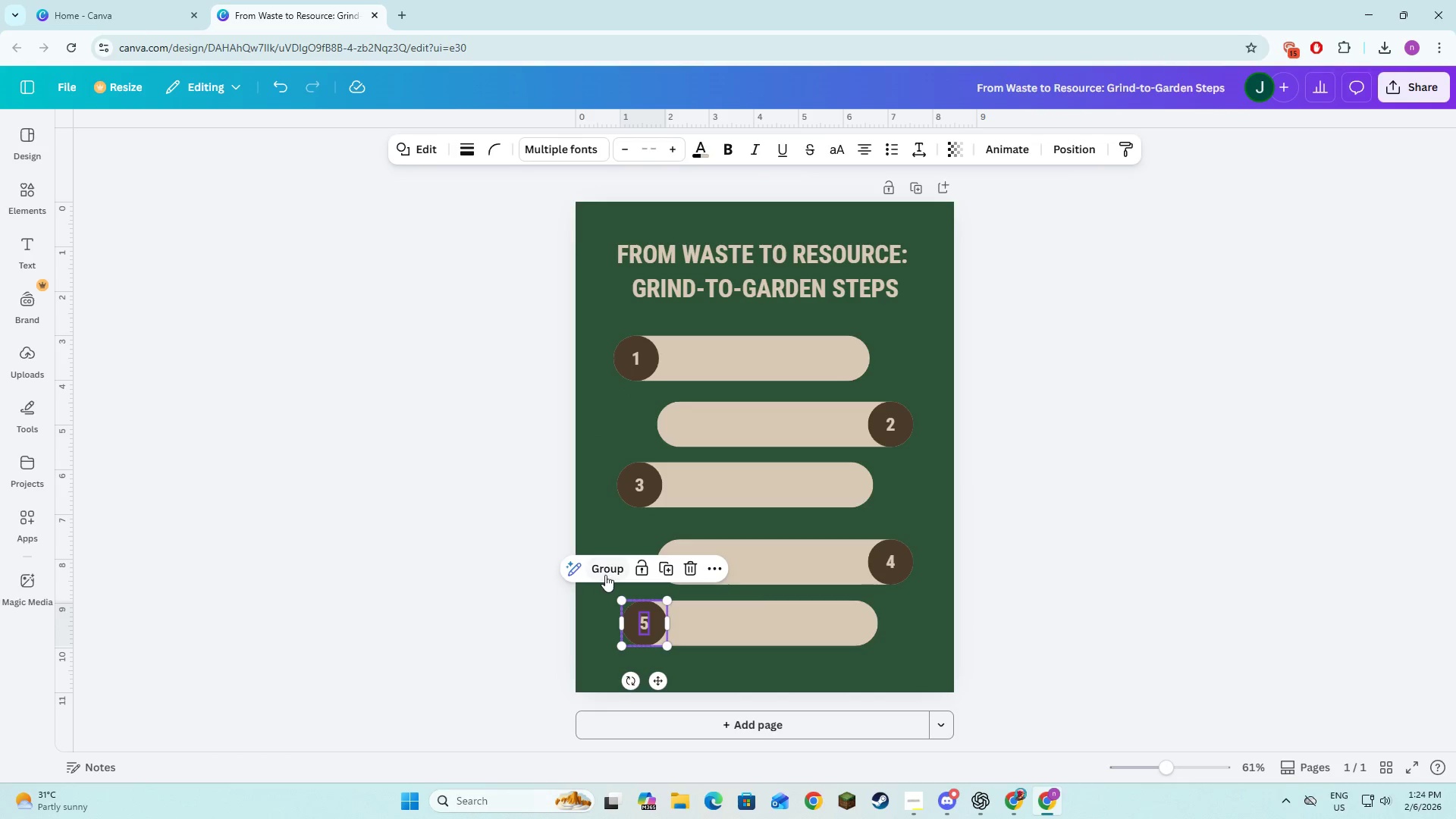 
left_click([609, 572])
 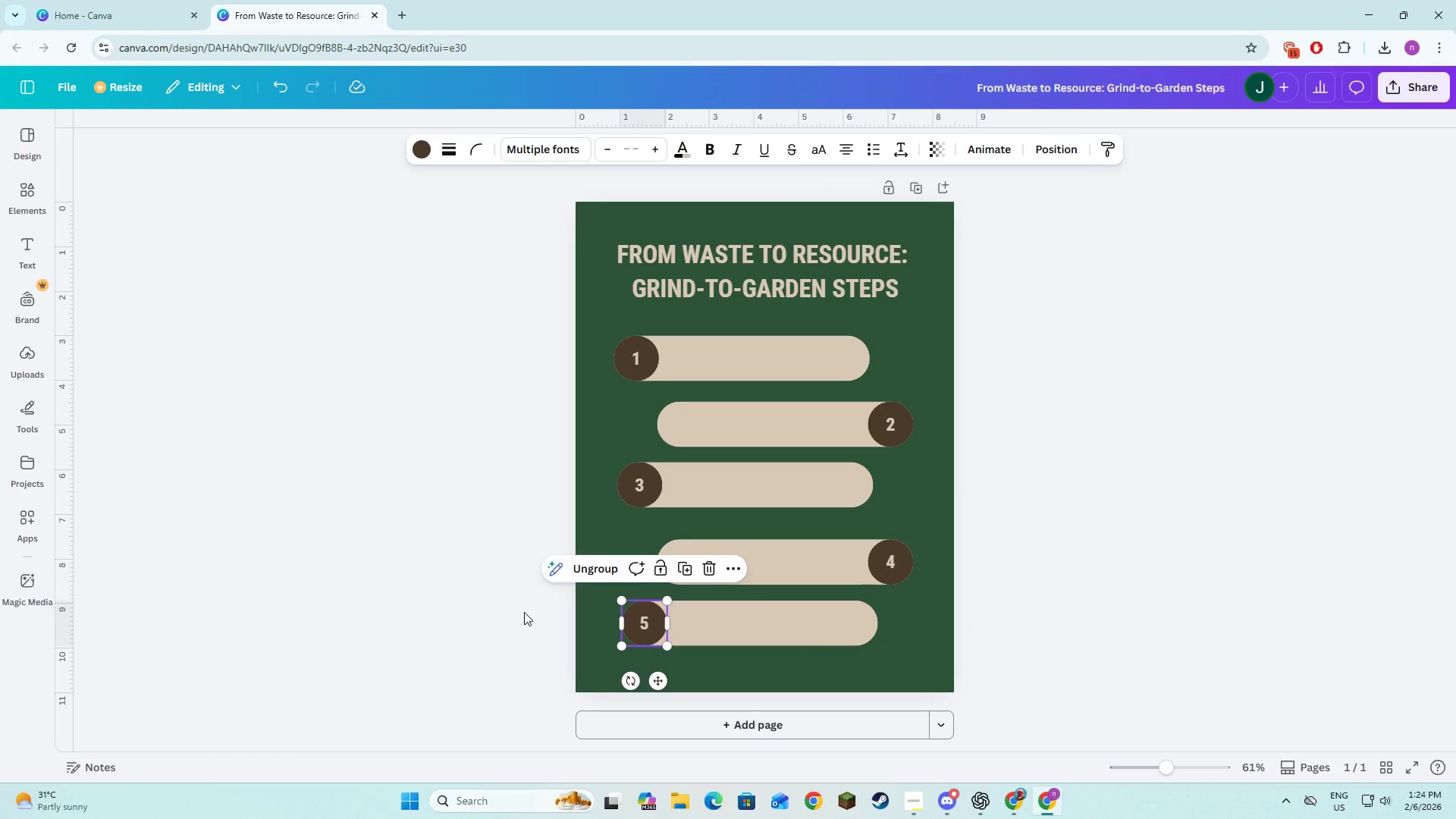 
left_click([524, 612])
 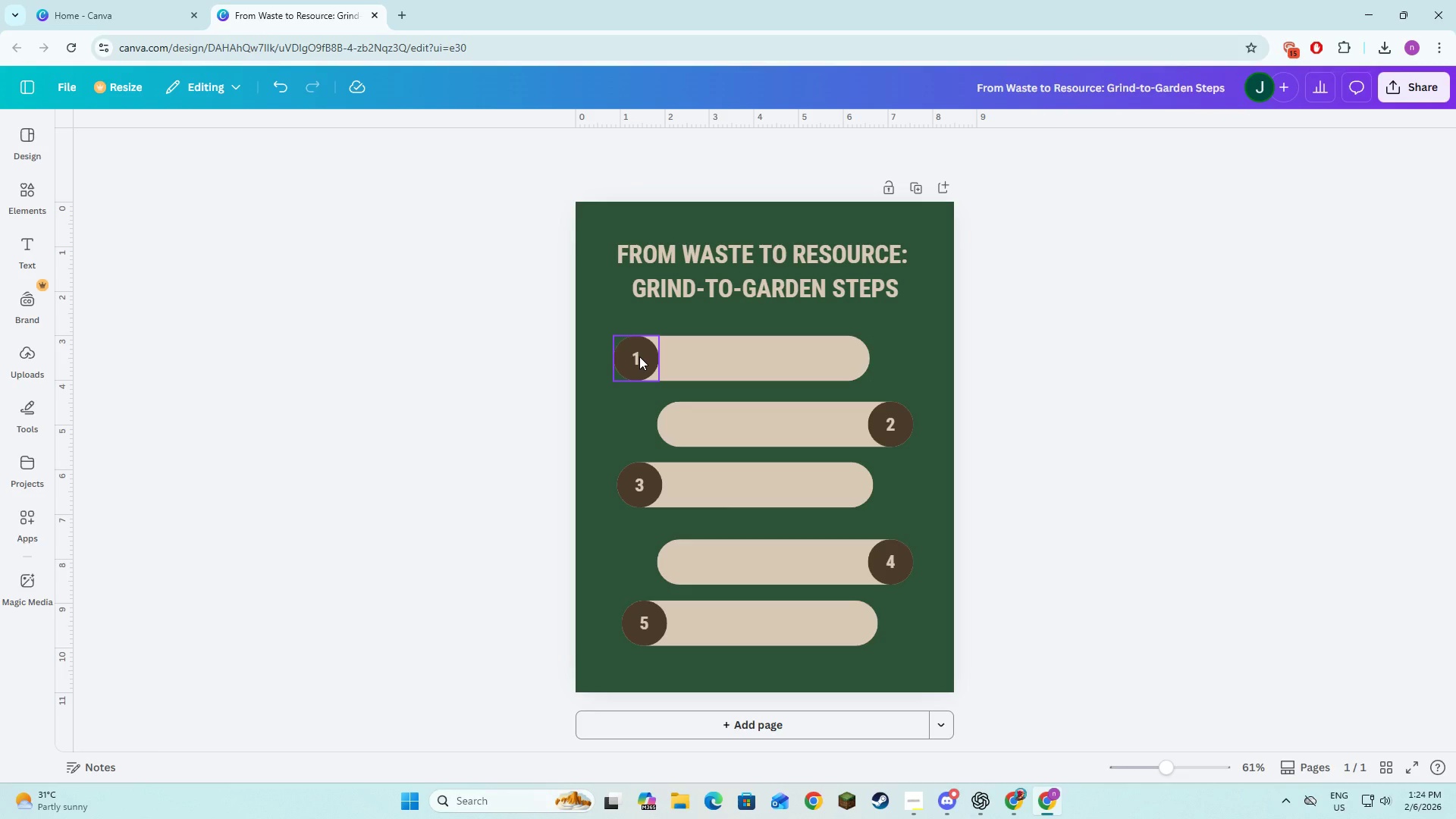 
left_click([639, 356])
 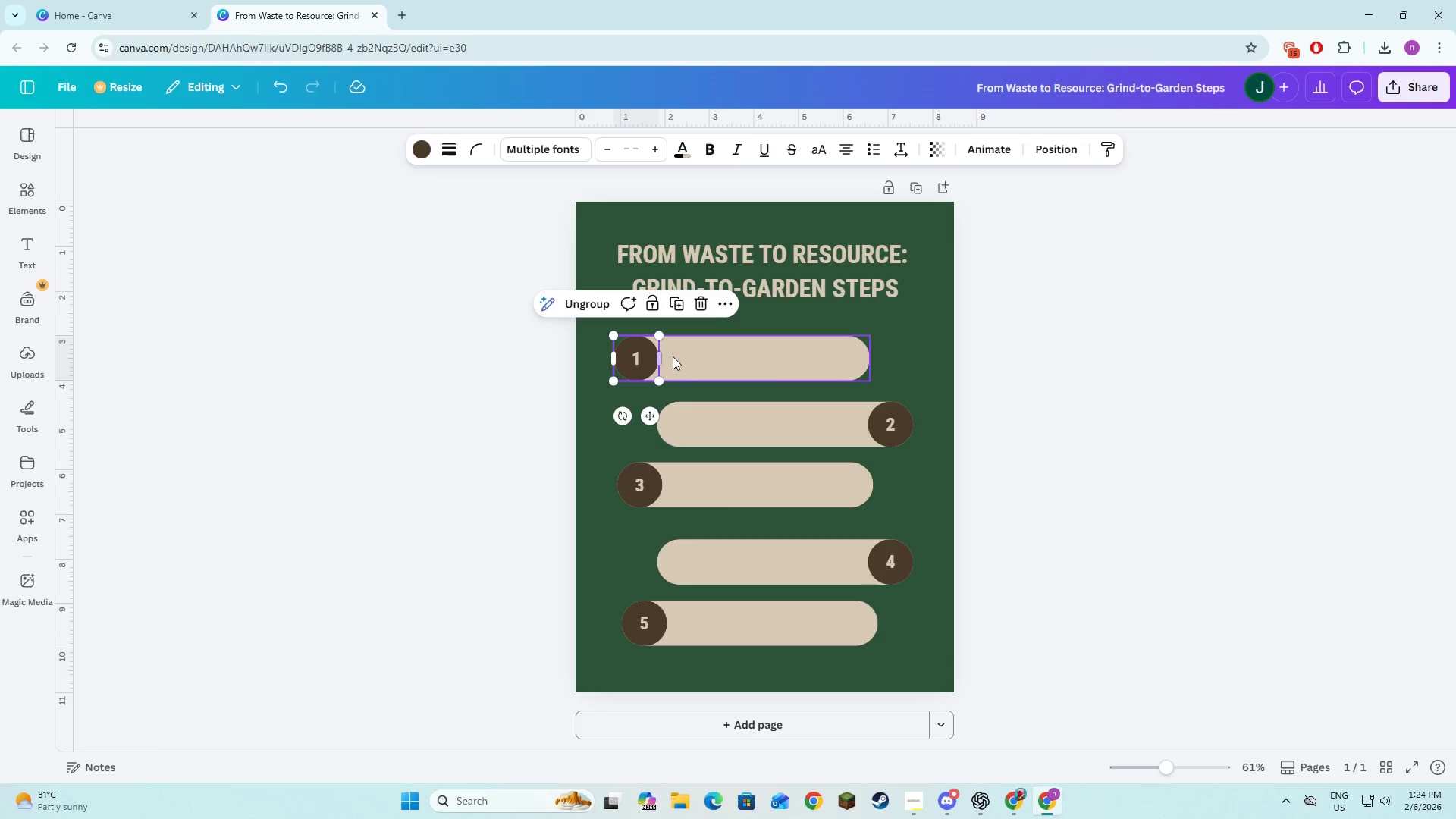 
hold_key(key=ShiftLeft, duration=1.51)
left_click([673, 356])
 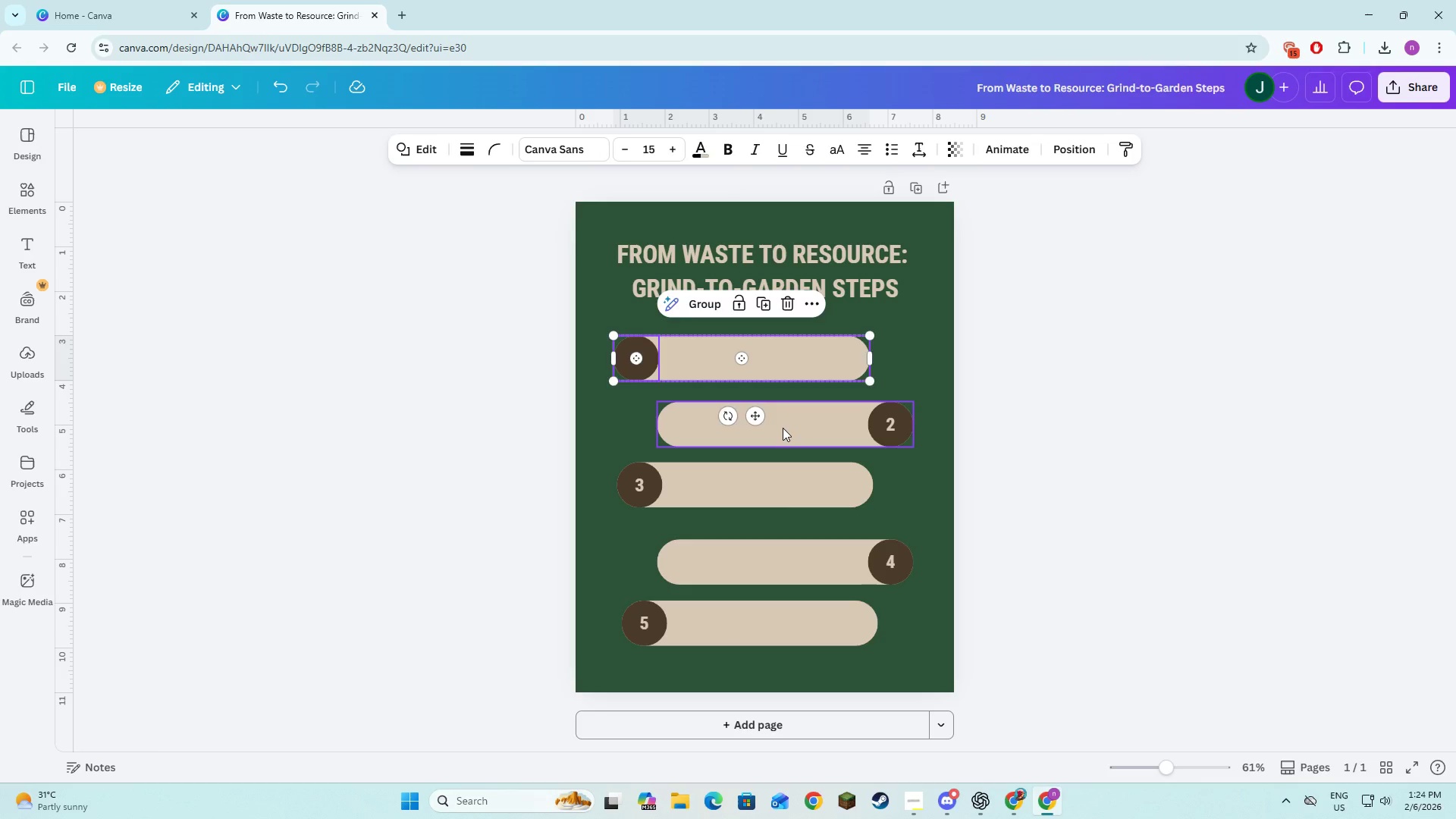 
left_click([783, 428])
 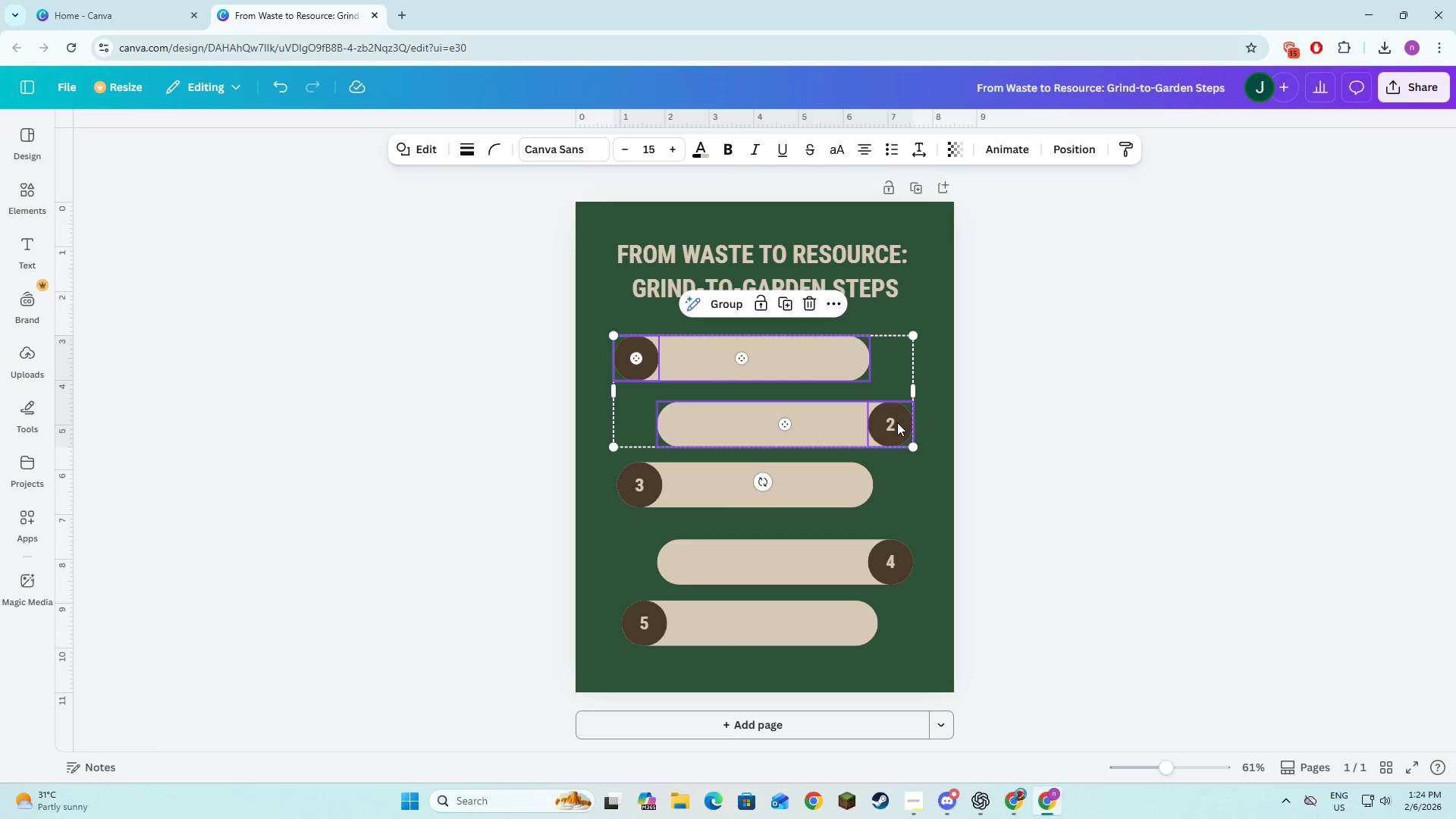 
double_click([897, 422])
 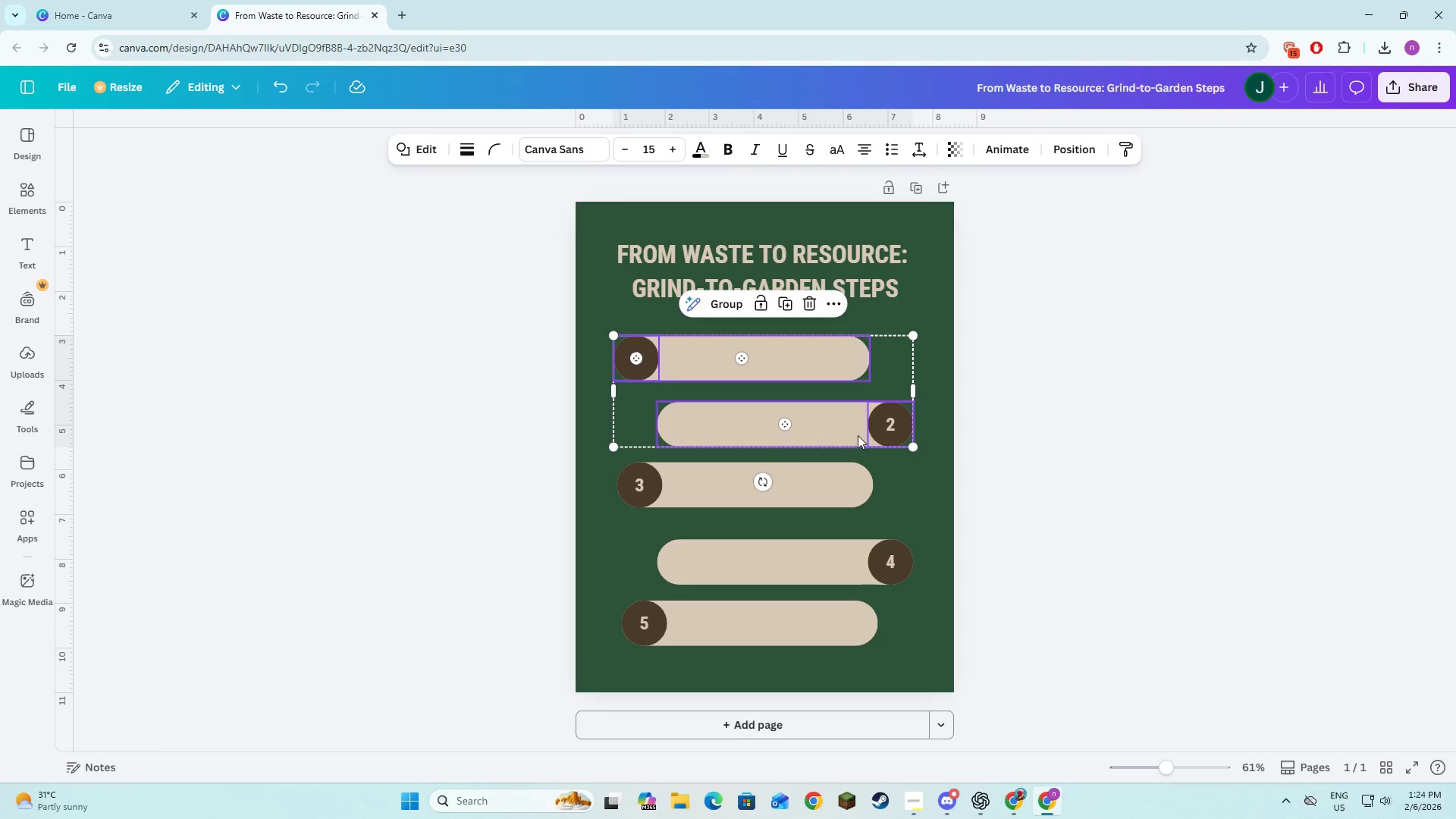 
hold_key(key=ShiftLeft, duration=1.52)
left_click([650, 491])
 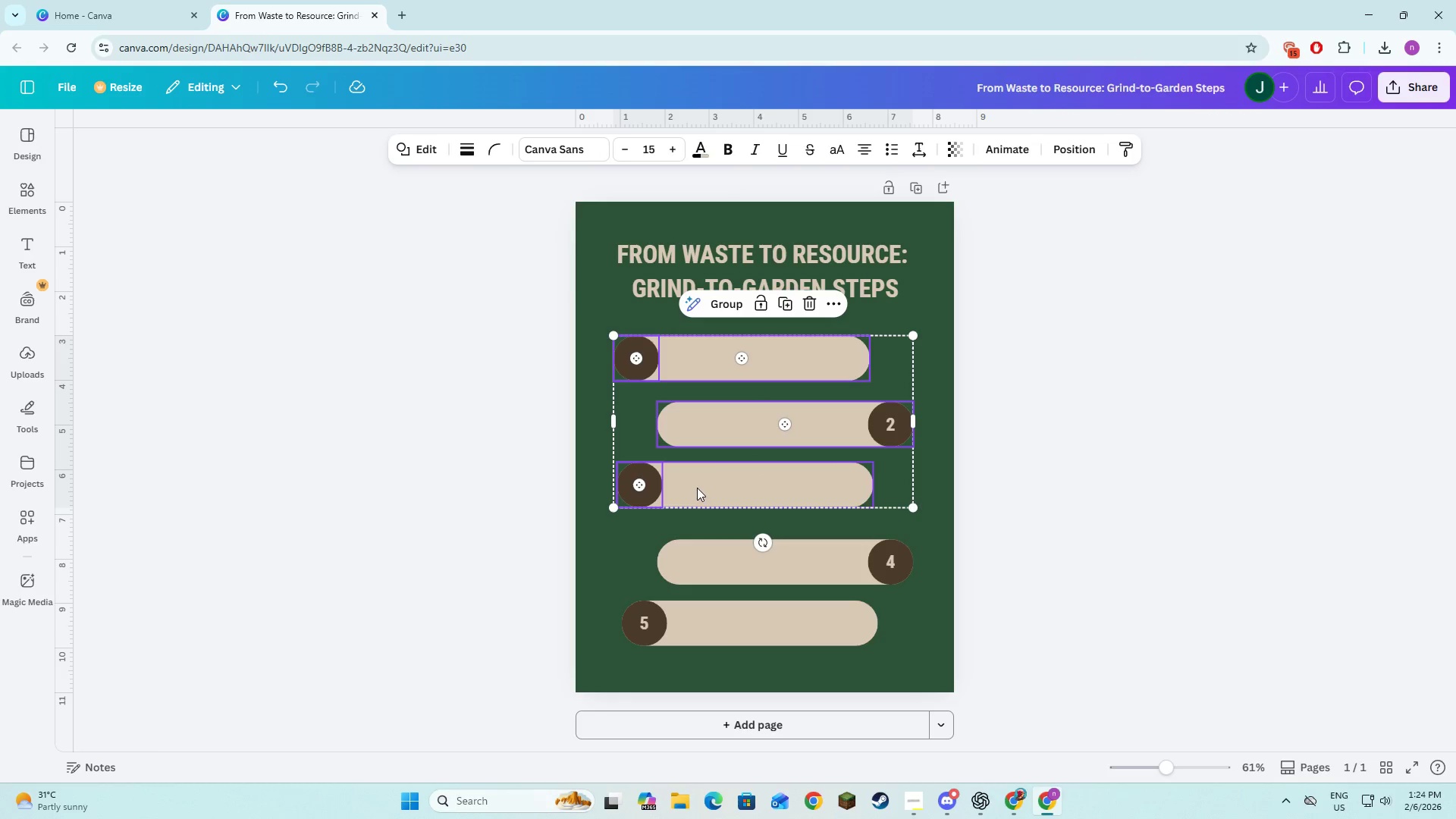 
double_click([697, 488])
 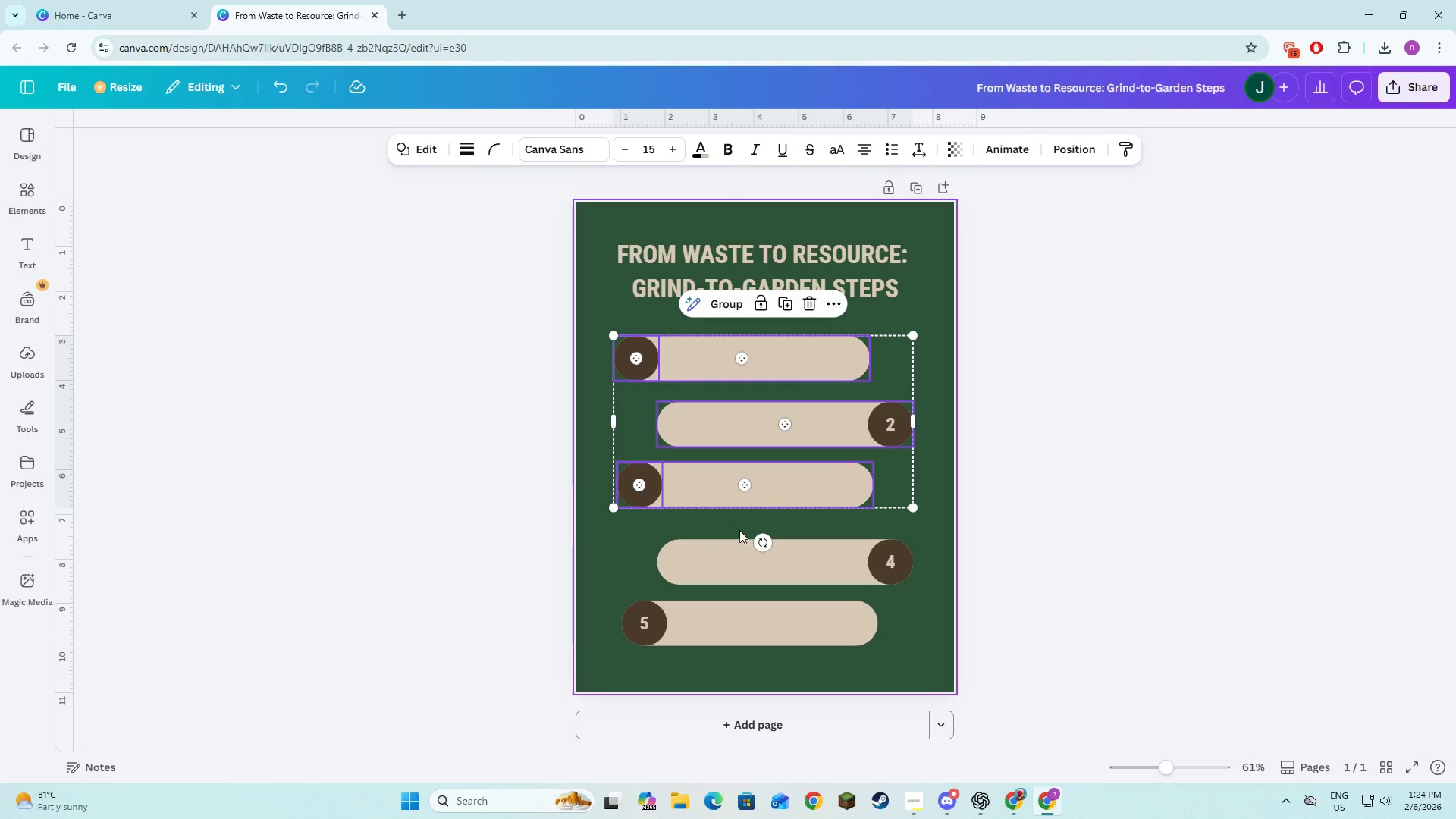 
hold_key(key=ShiftLeft, duration=1.5)
left_click([730, 551])
 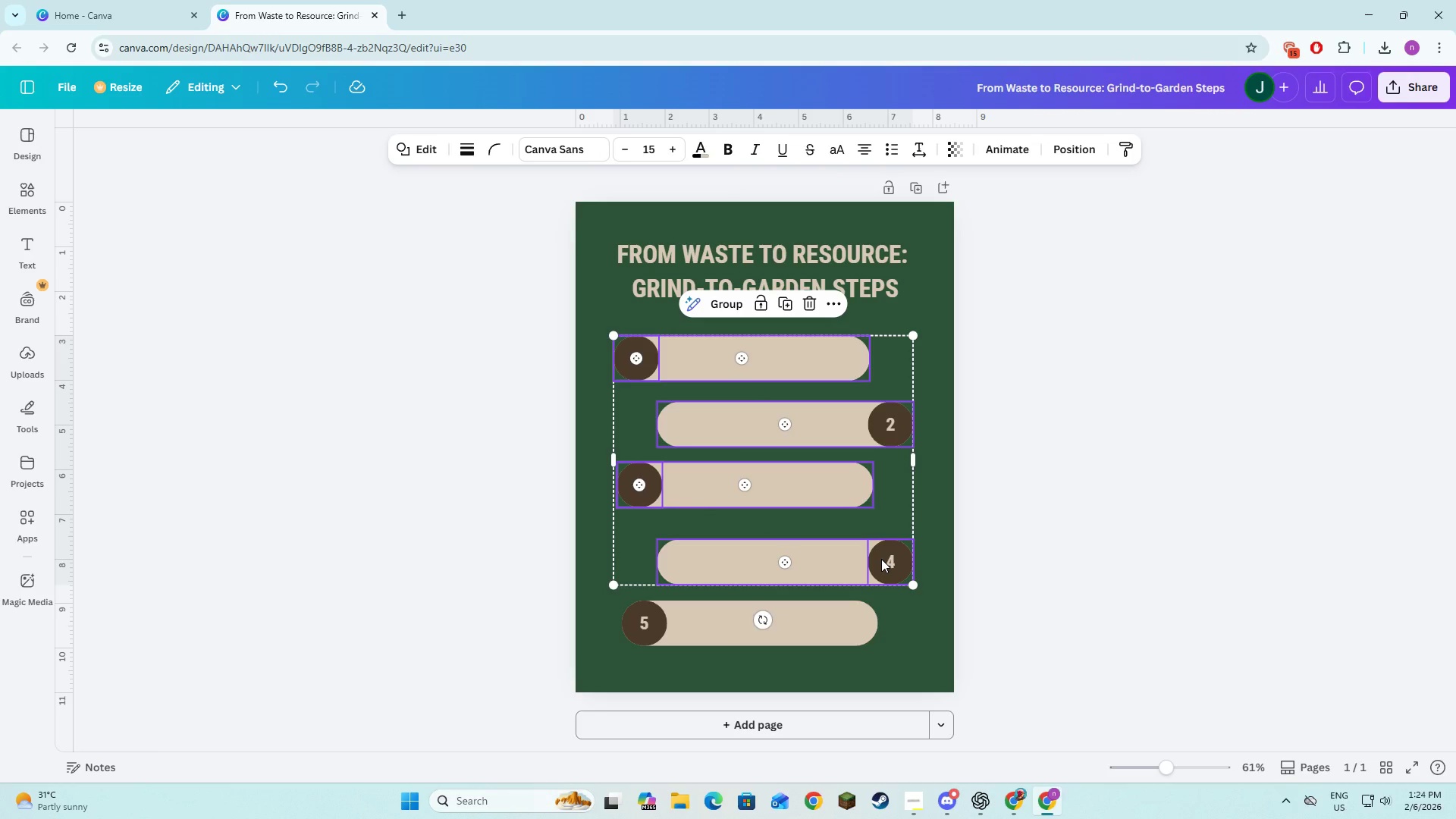 
hold_key(key=ShiftLeft, duration=1.51)
left_click([887, 562])
 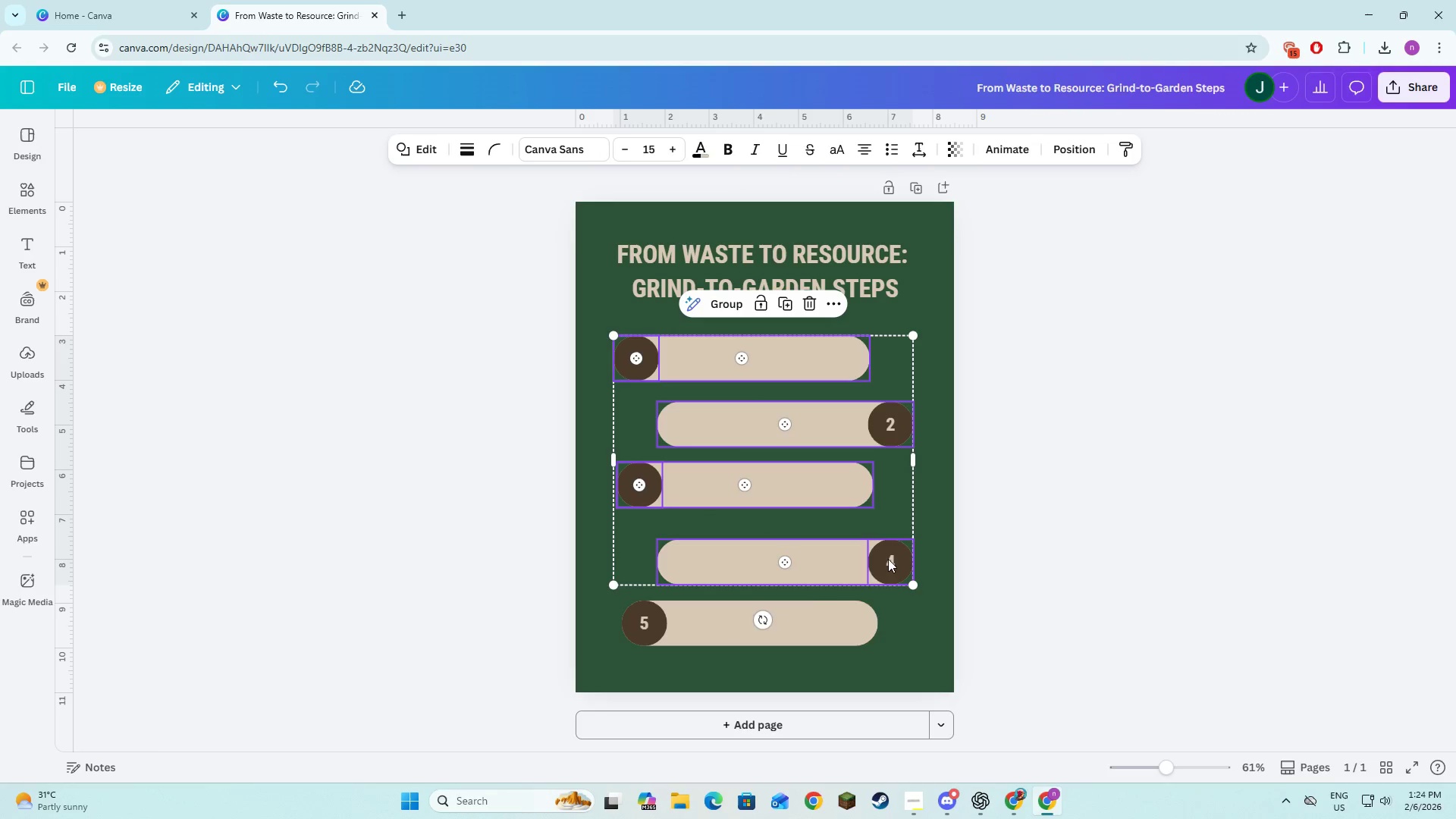 
hold_key(key=ShiftLeft, duration=1.52)
 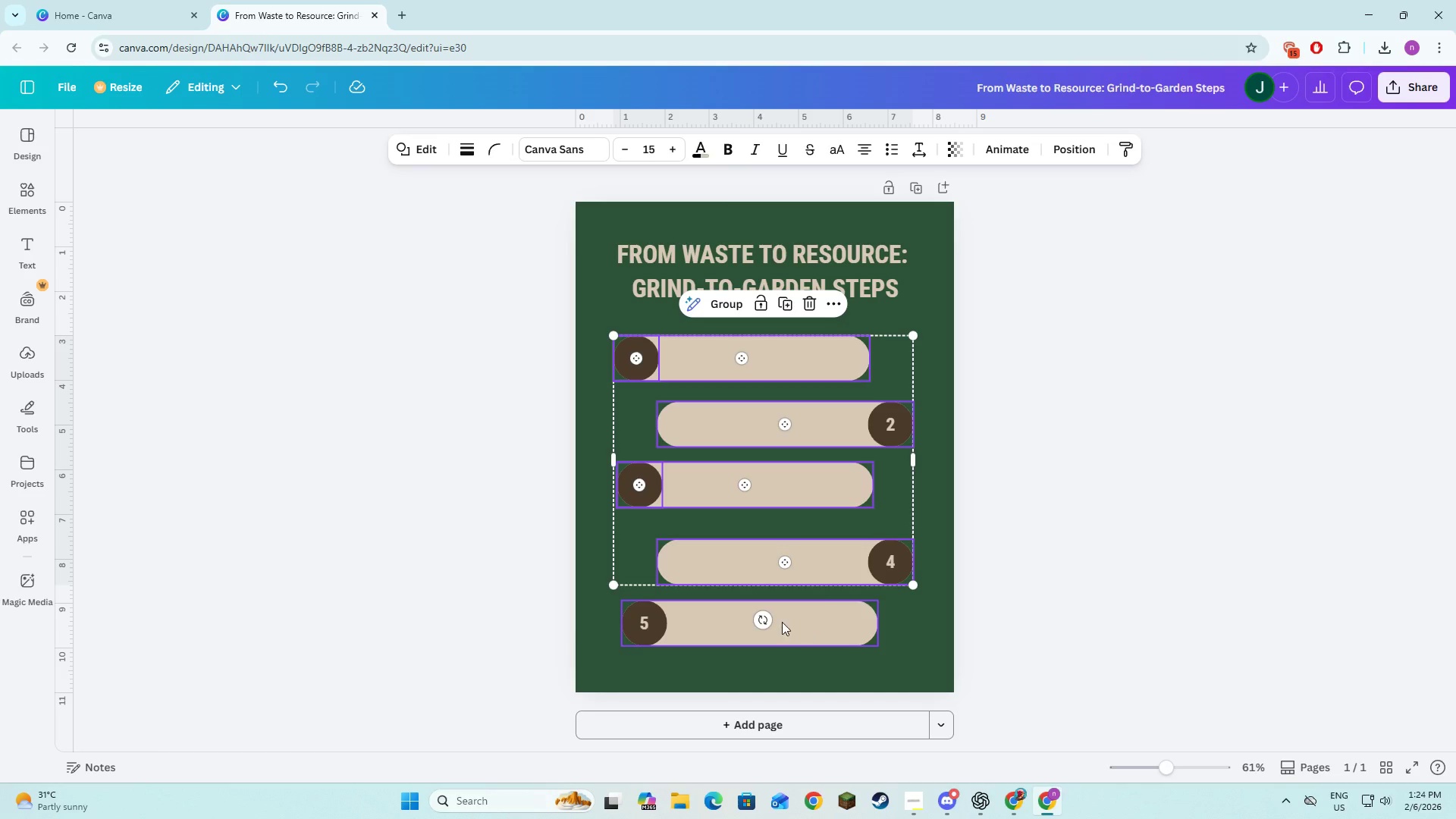 
hold_key(key=ShiftLeft, duration=1.52)
left_click([877, 562])
 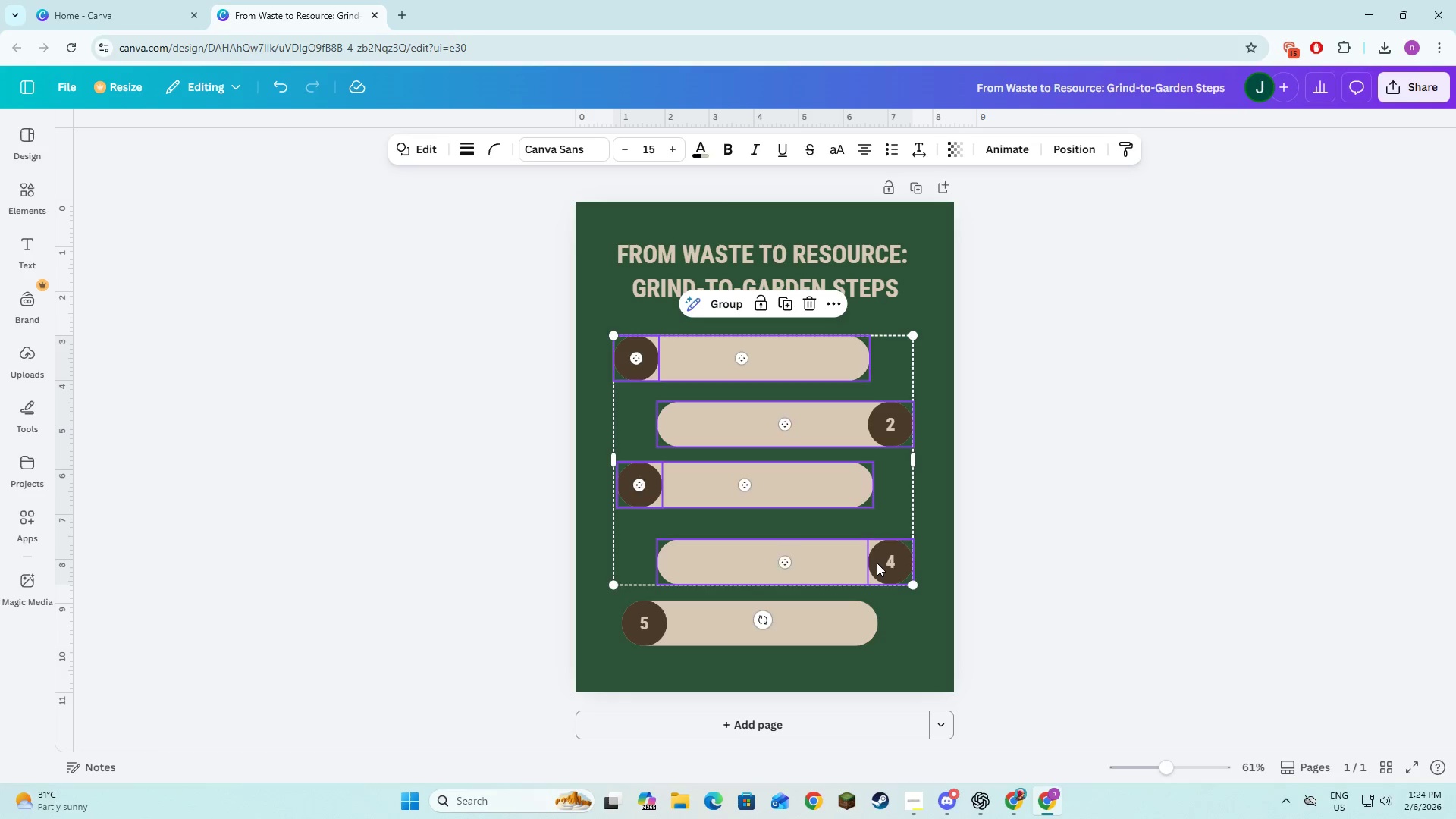 
hold_key(key=ShiftLeft, duration=1.5)
left_click([699, 639])
 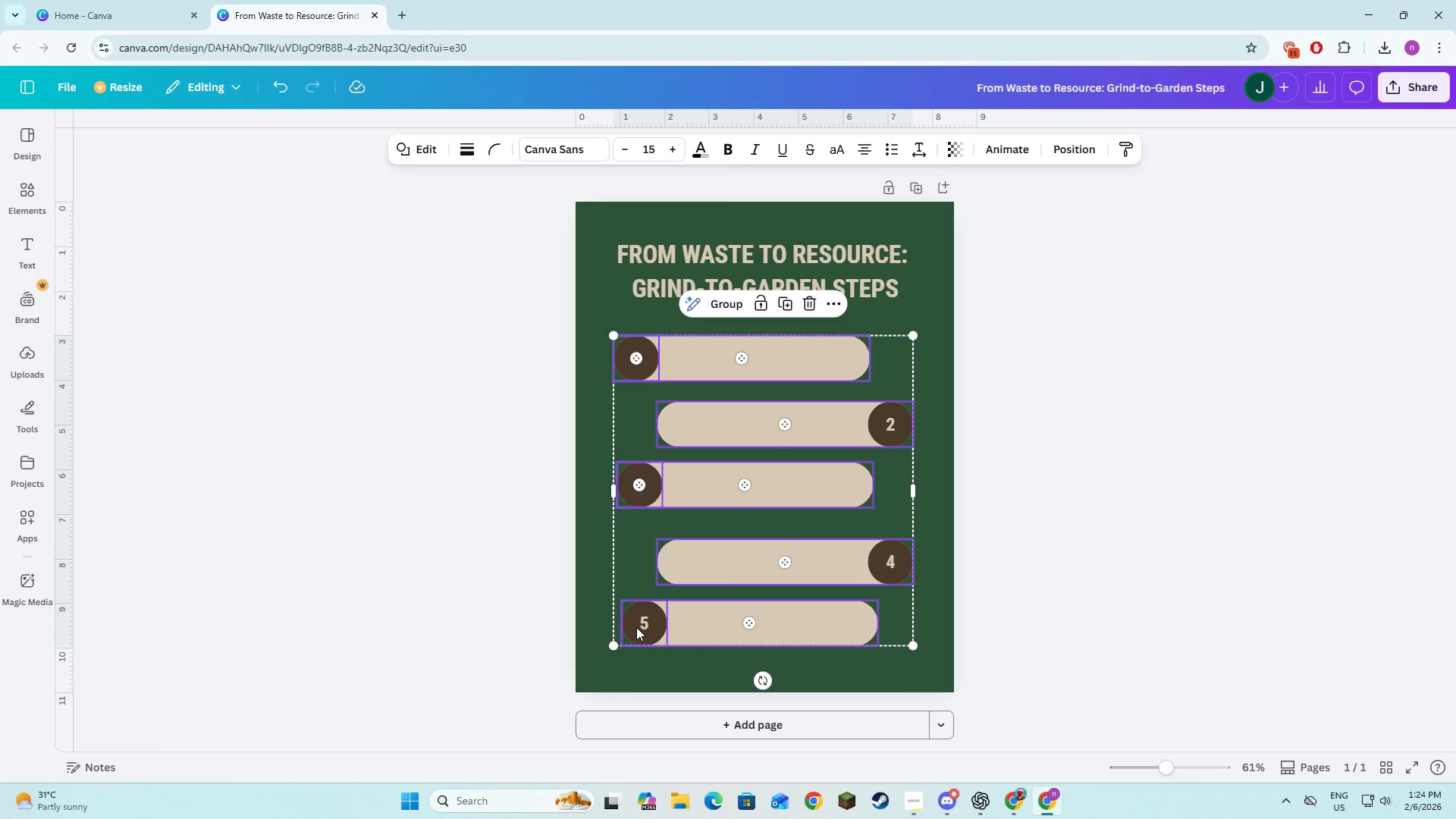 
hold_key(key=ShiftLeft, duration=1.51)
left_click([636, 627])
 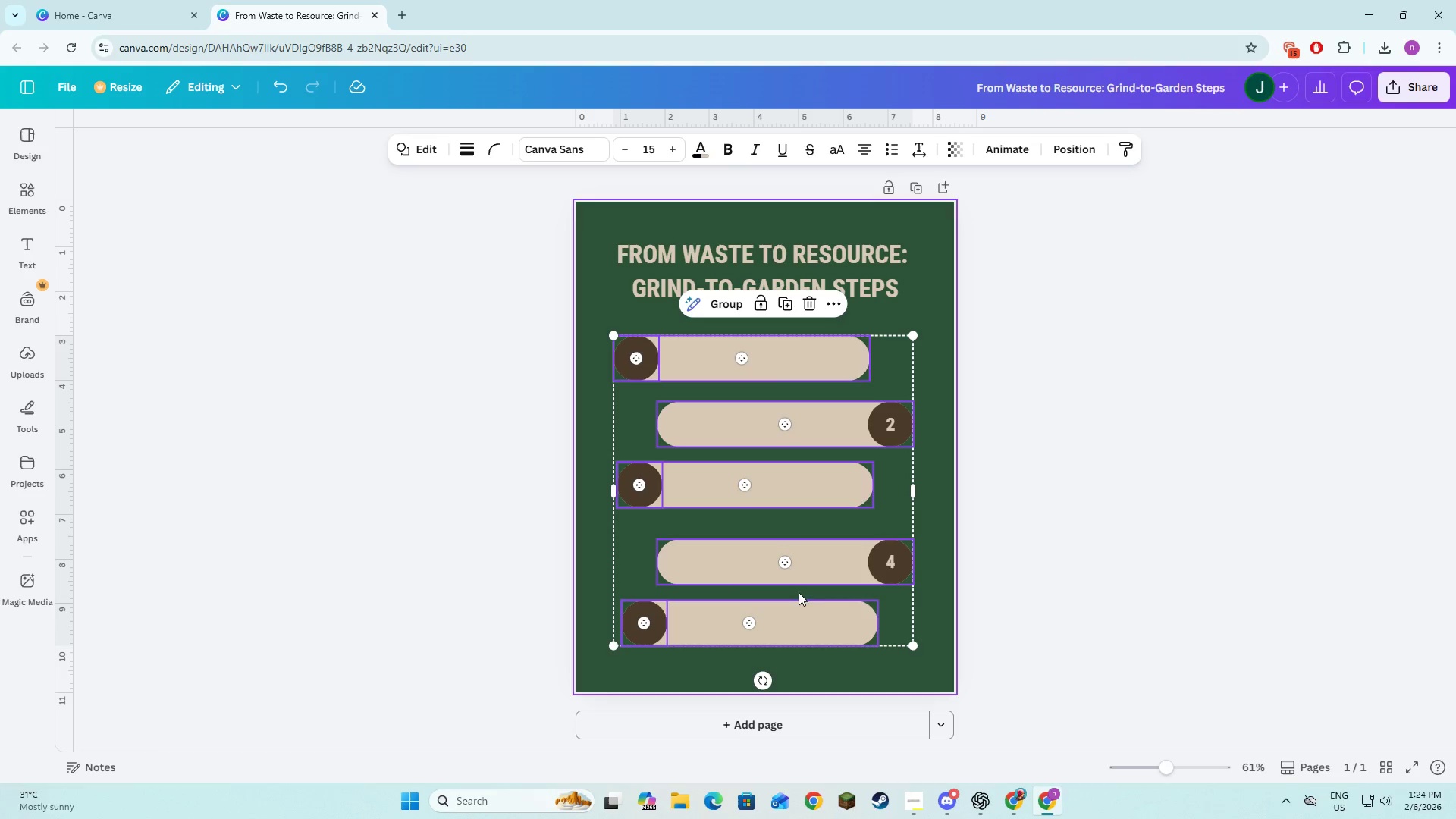 
hold_key(key=ShiftLeft, duration=1.2)
 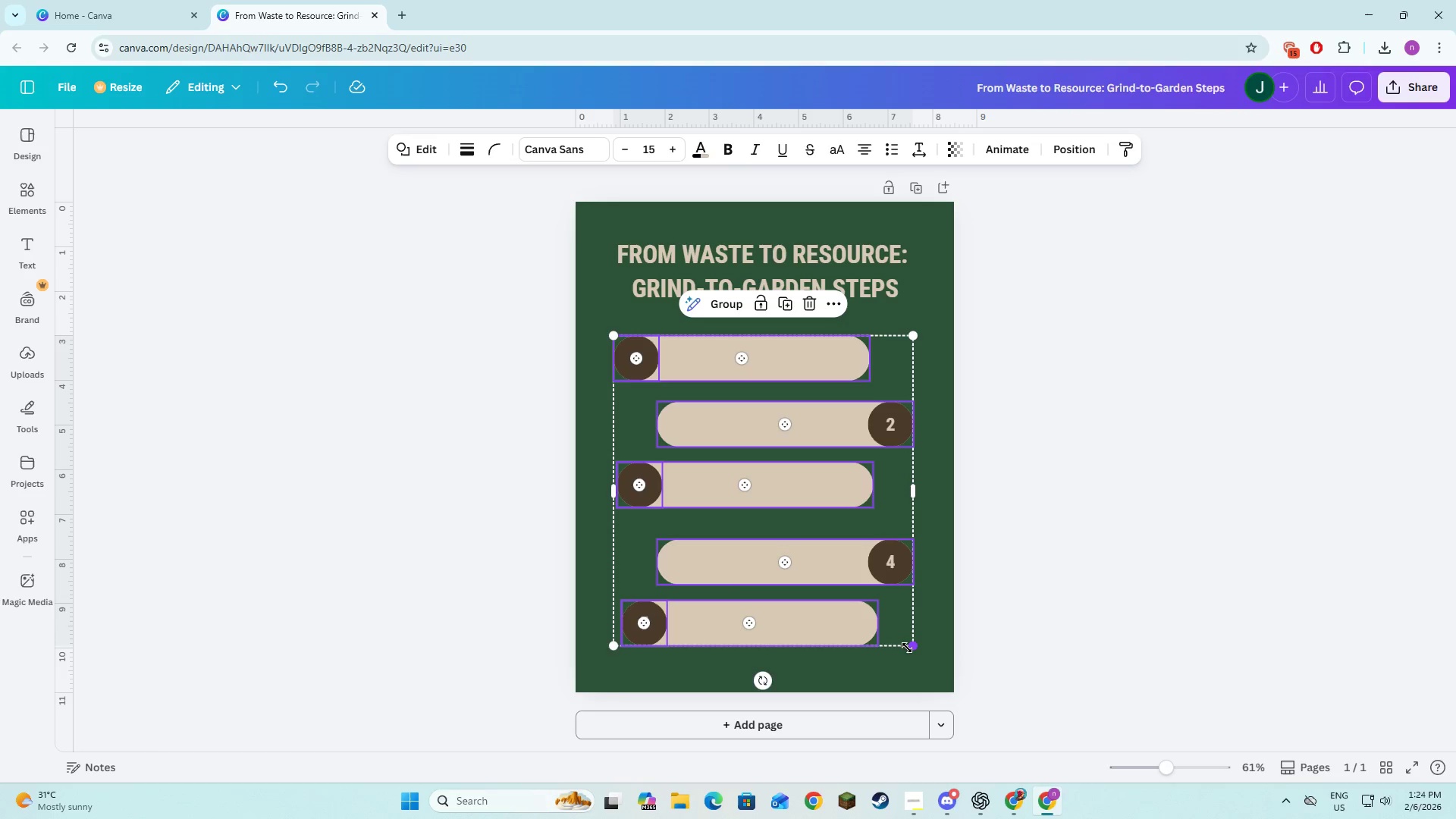 
left_click_drag(start_coordinate=[913, 645], to_coordinate=[915, 677])
 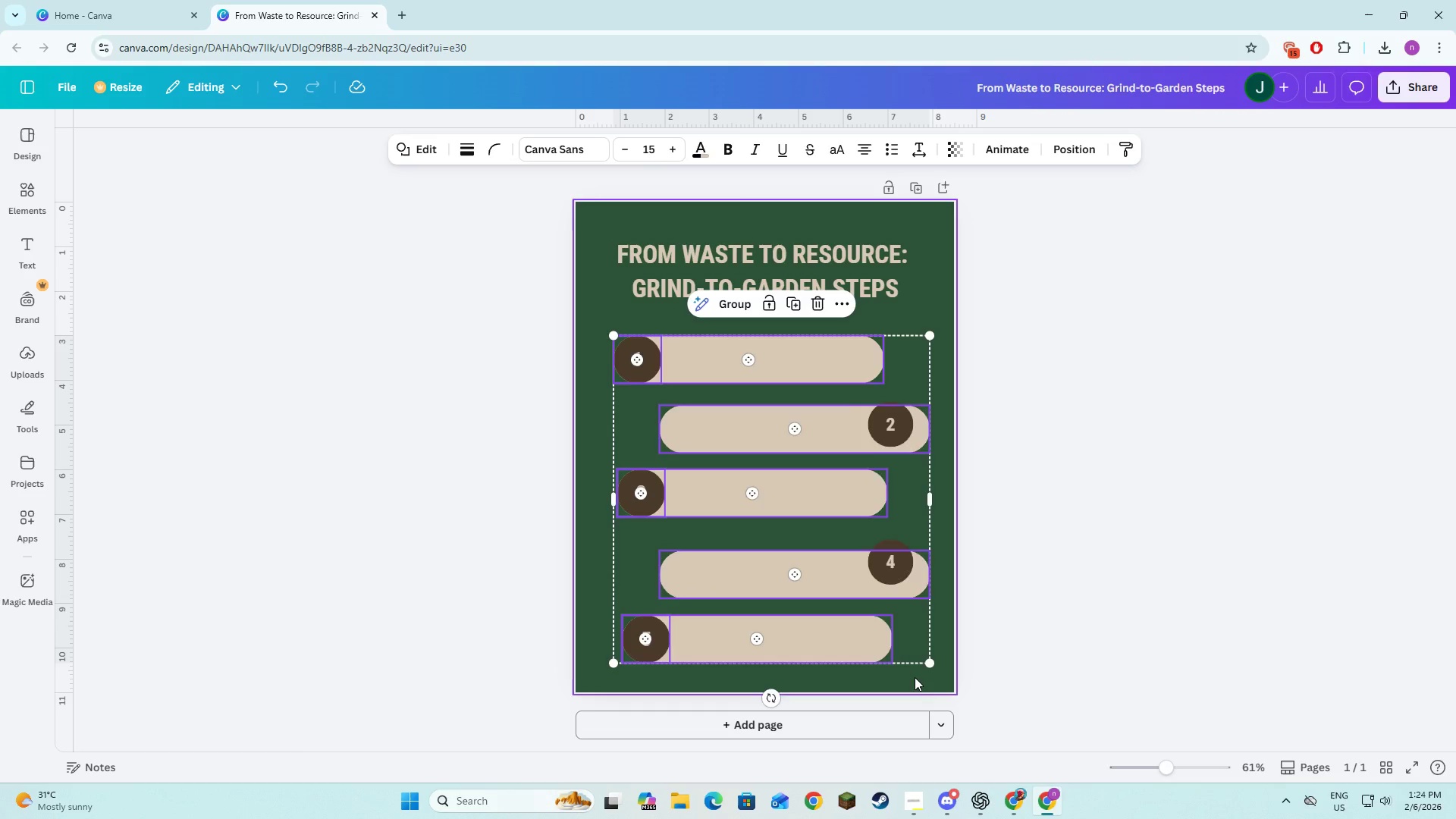 
key(Control+Z)
 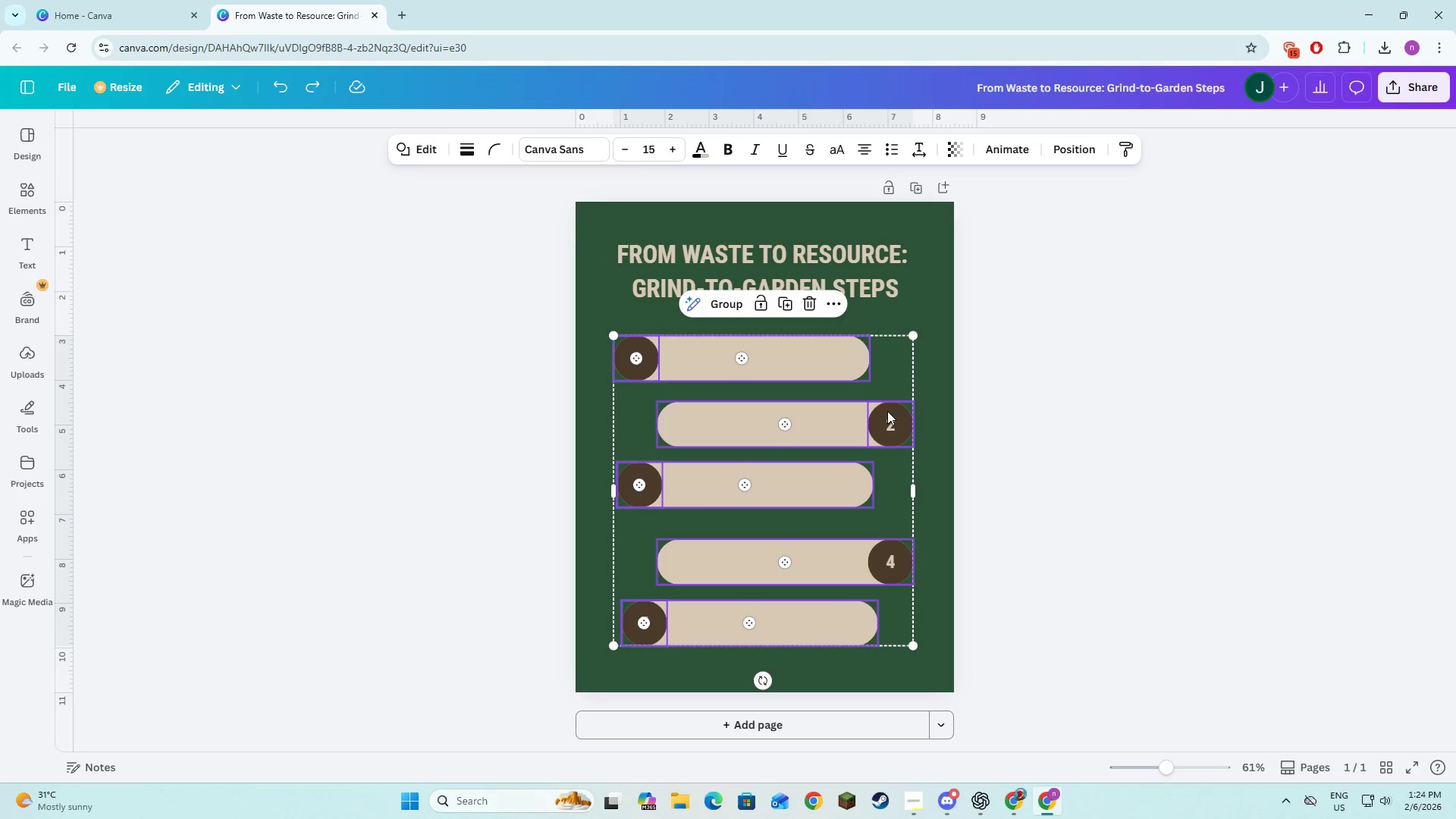 
hold_key(key=ShiftLeft, duration=1.53)
left_click([885, 422])
 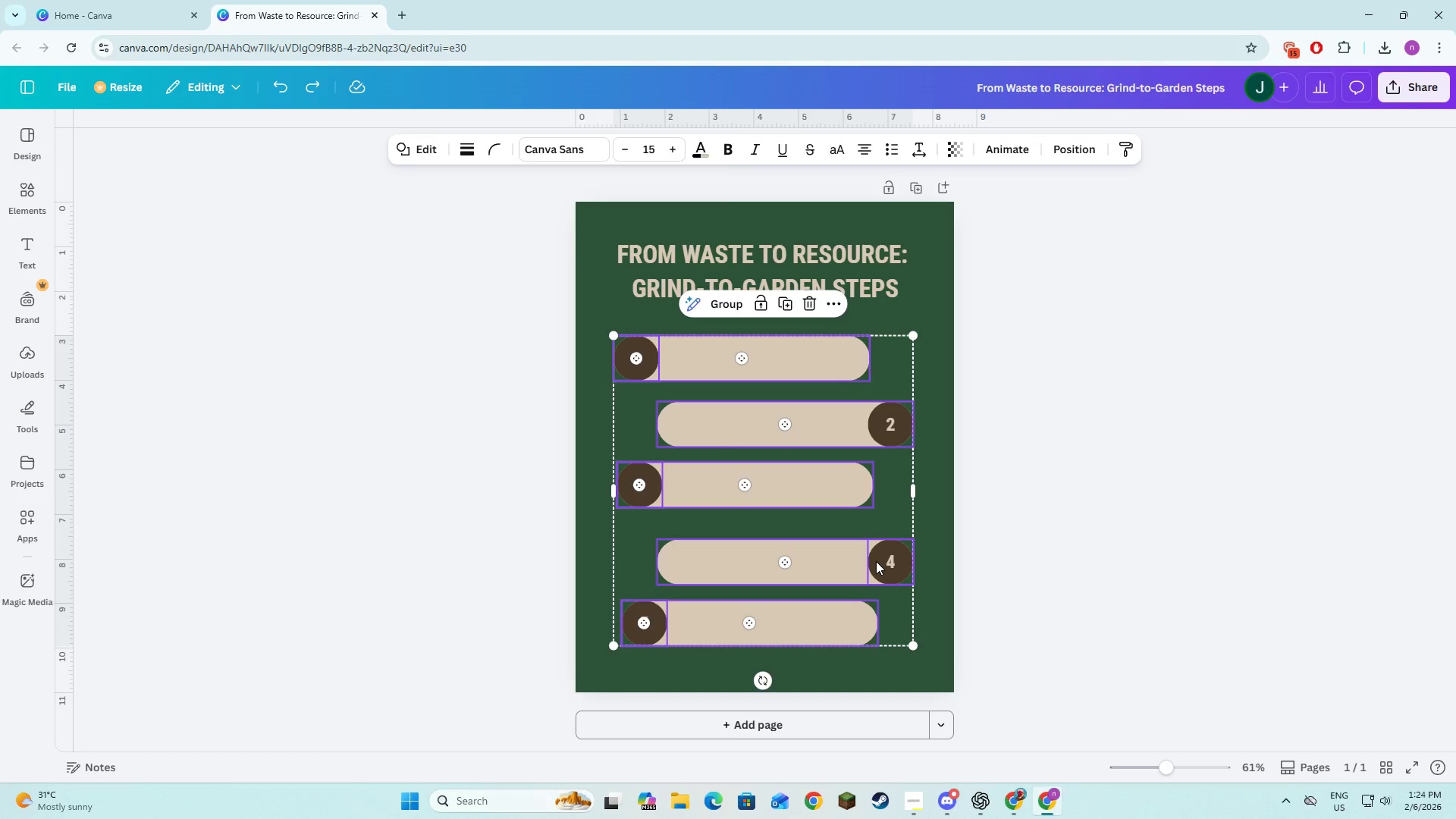 
left_click([876, 561])
 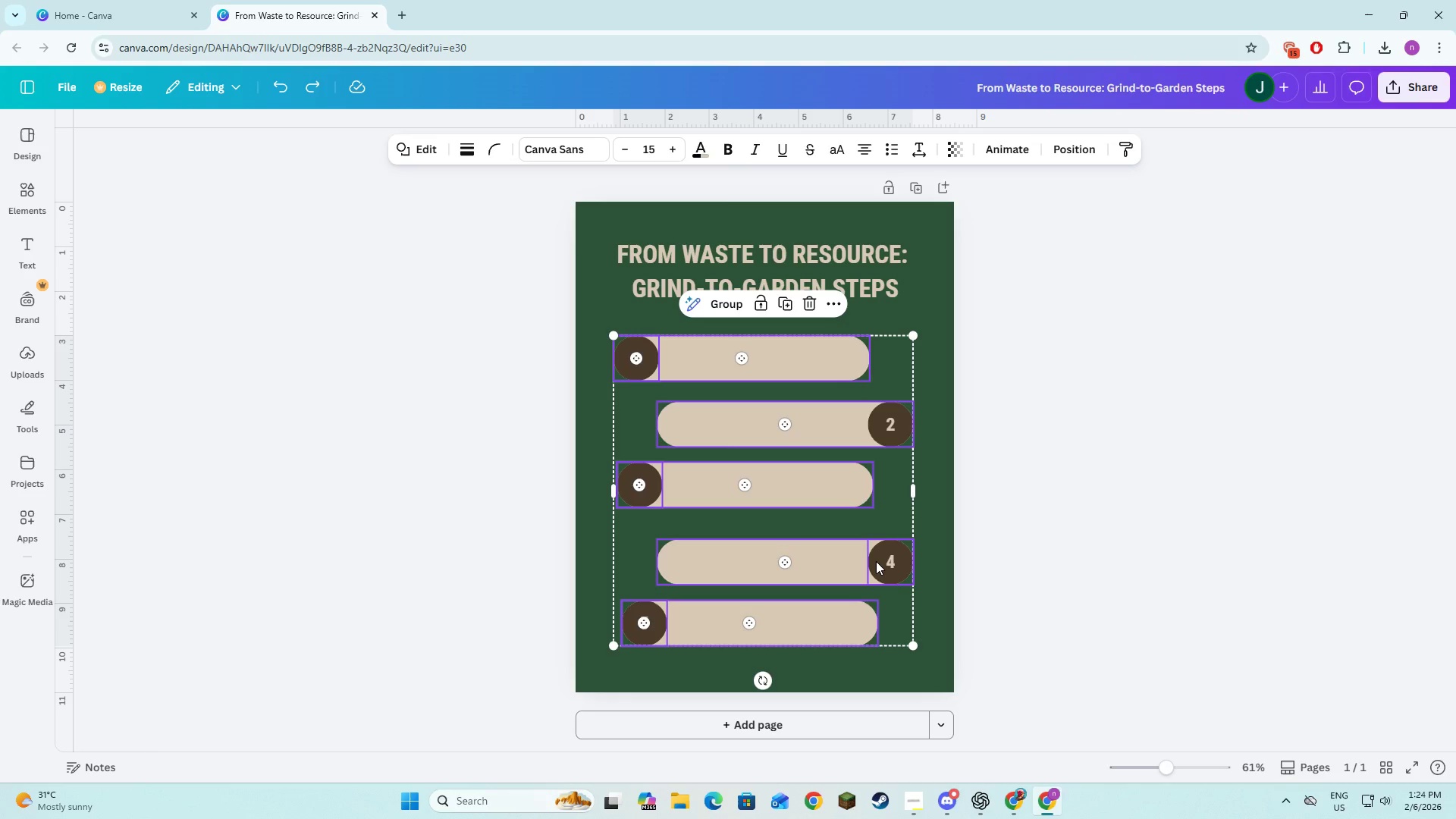 
hold_key(key=ShiftLeft, duration=0.58)
 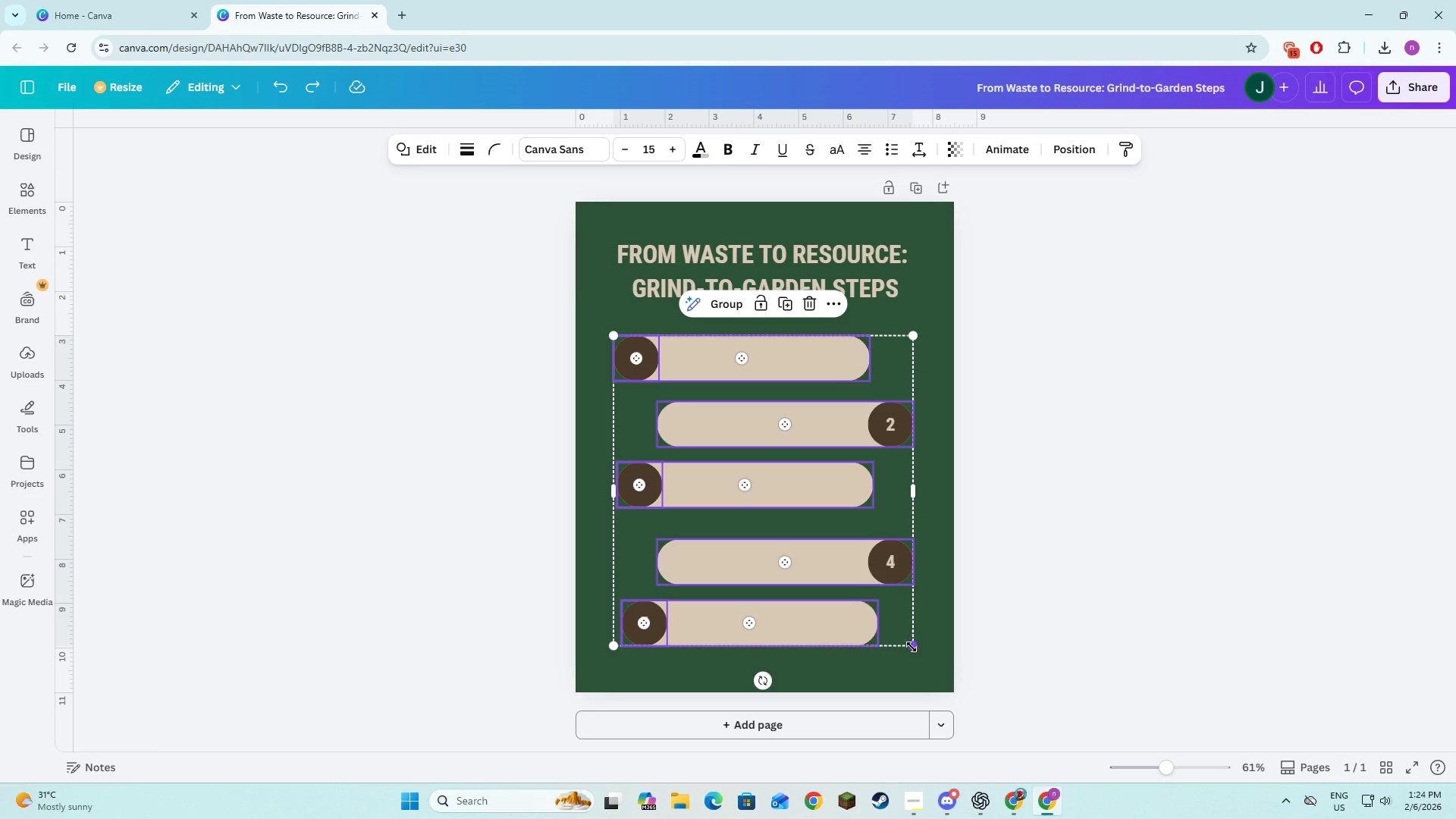 
left_click_drag(start_coordinate=[911, 645], to_coordinate=[908, 649])
 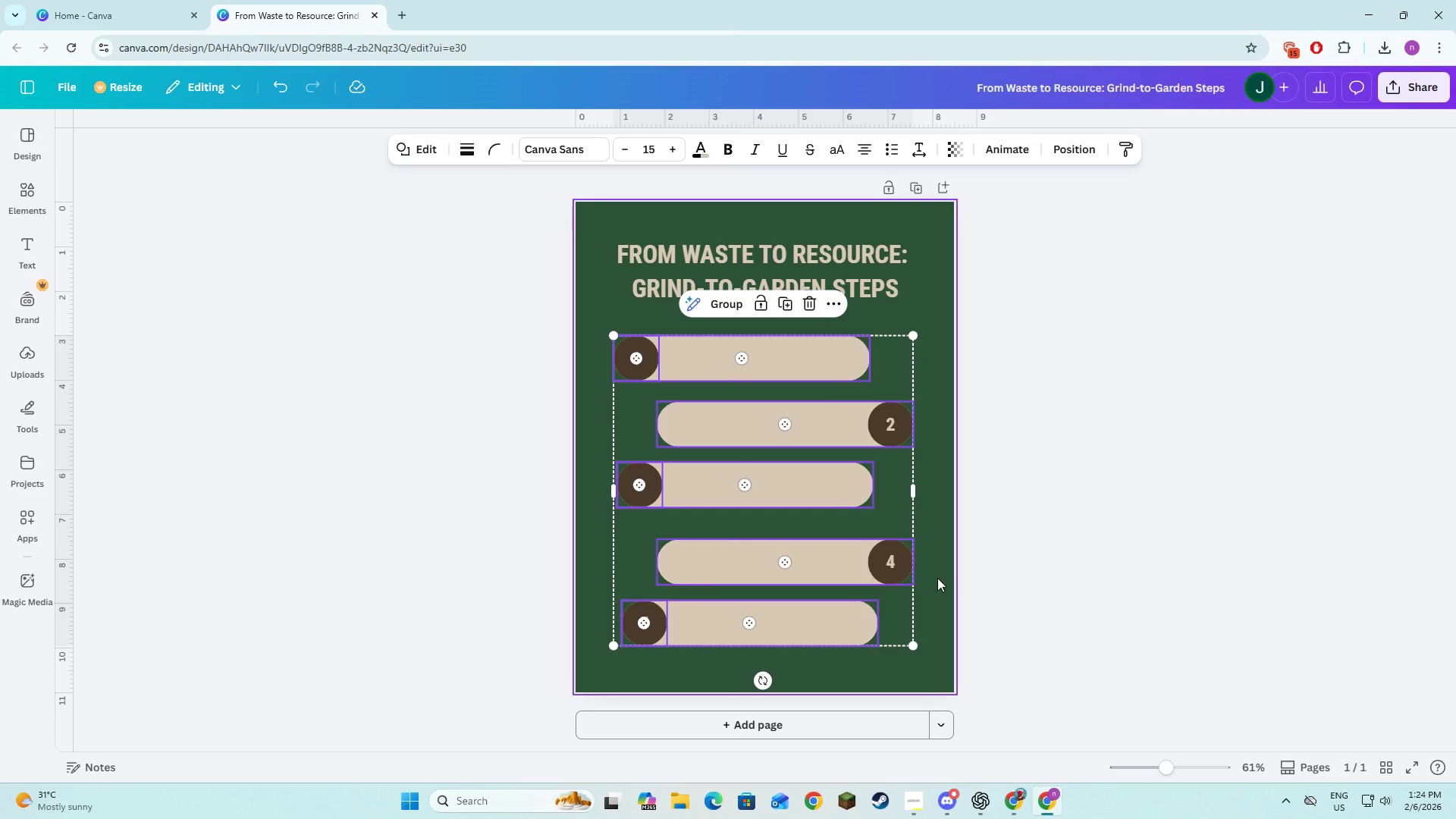 
left_click([946, 573])
 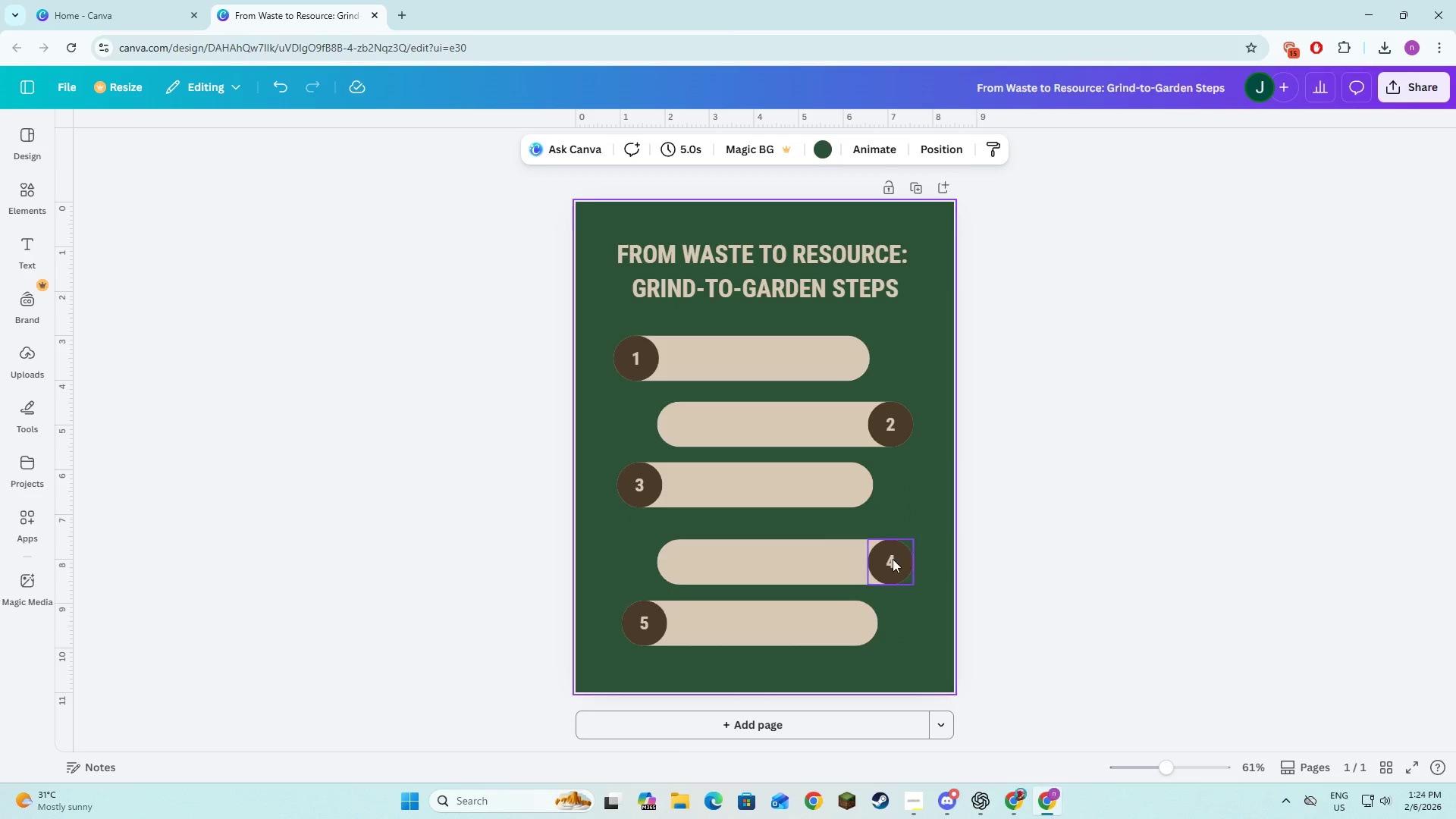 
left_click([893, 559])
 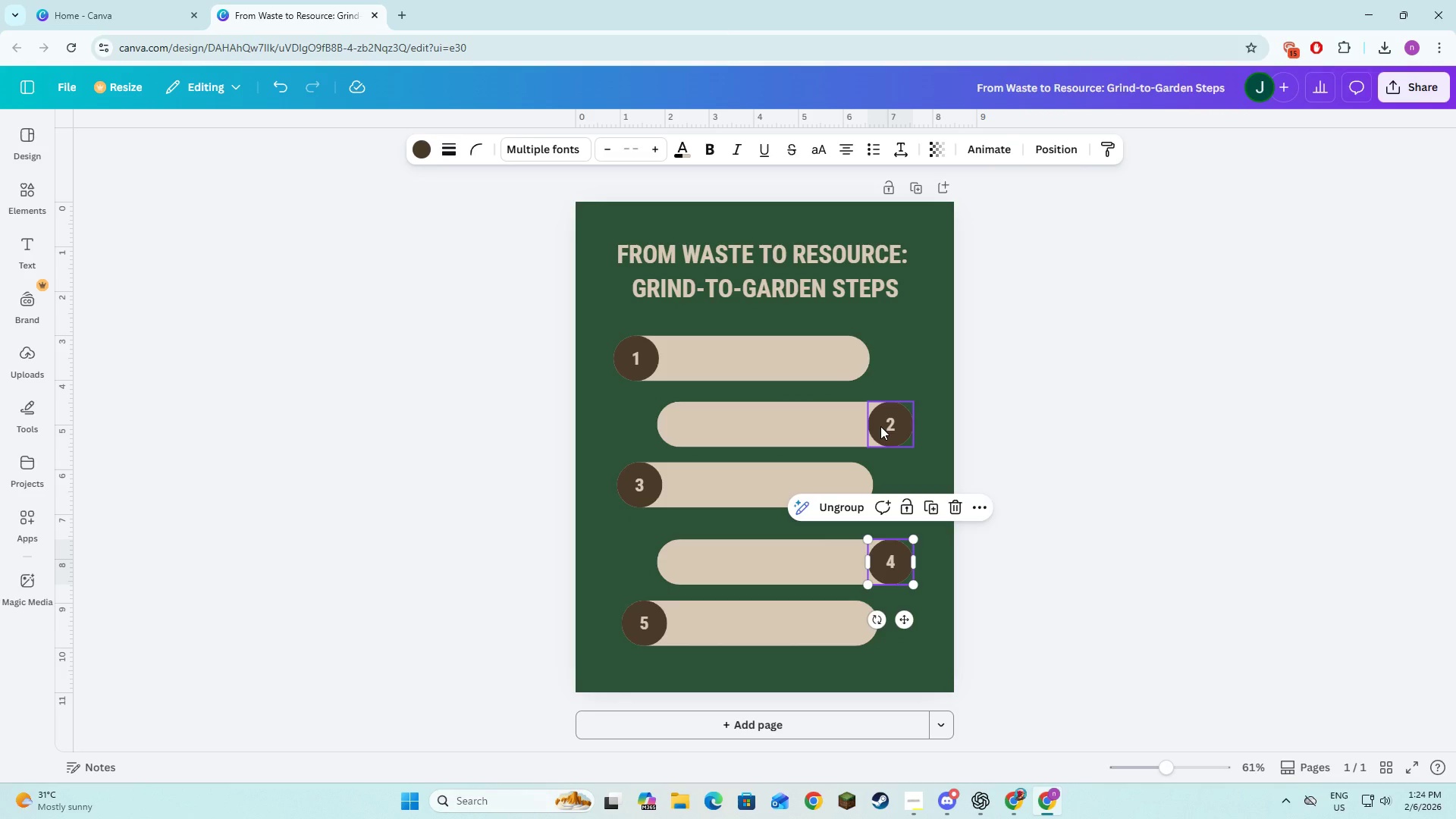 
left_click([880, 426])
 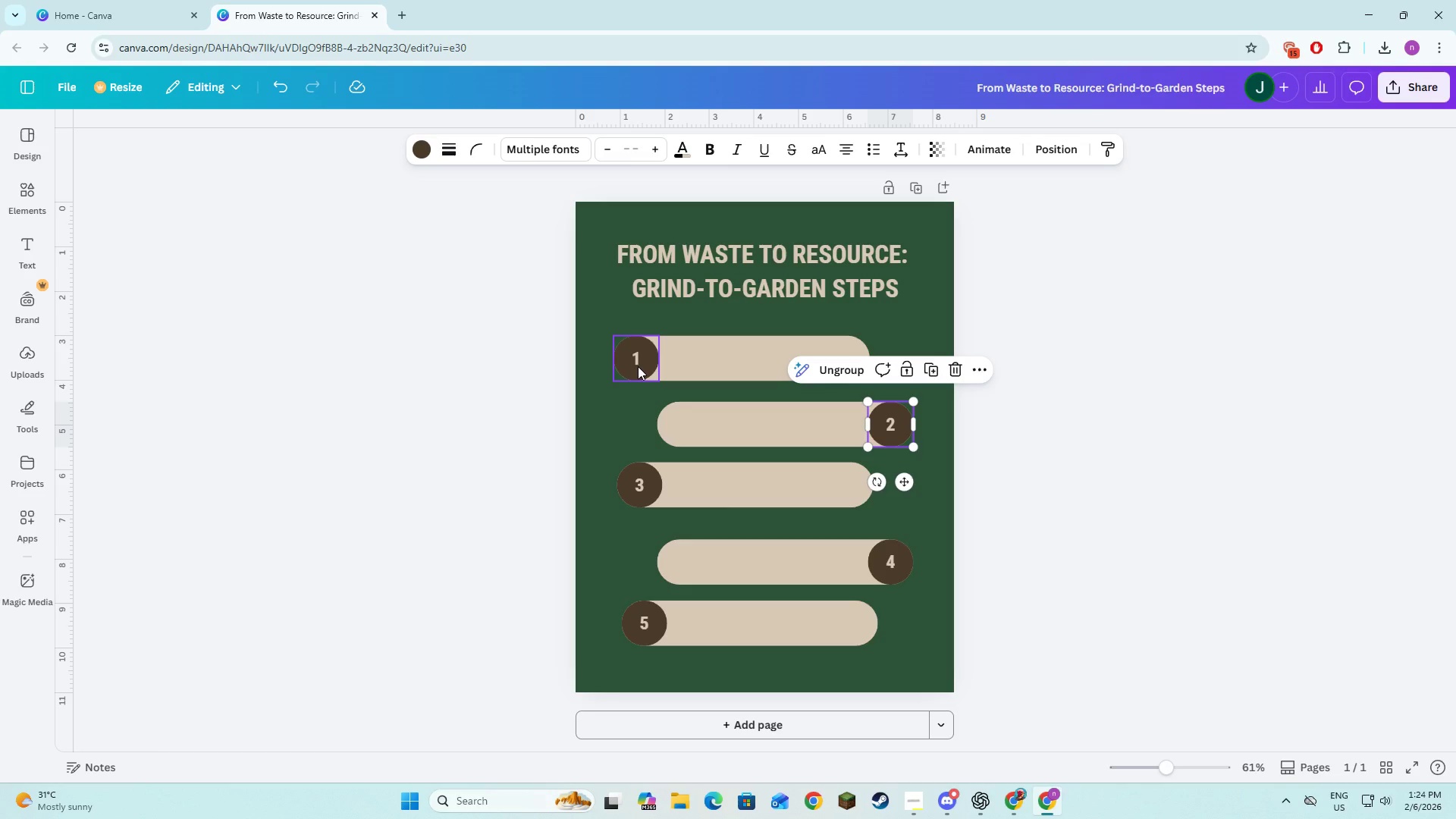 
hold_key(key=ShiftLeft, duration=0.61)
 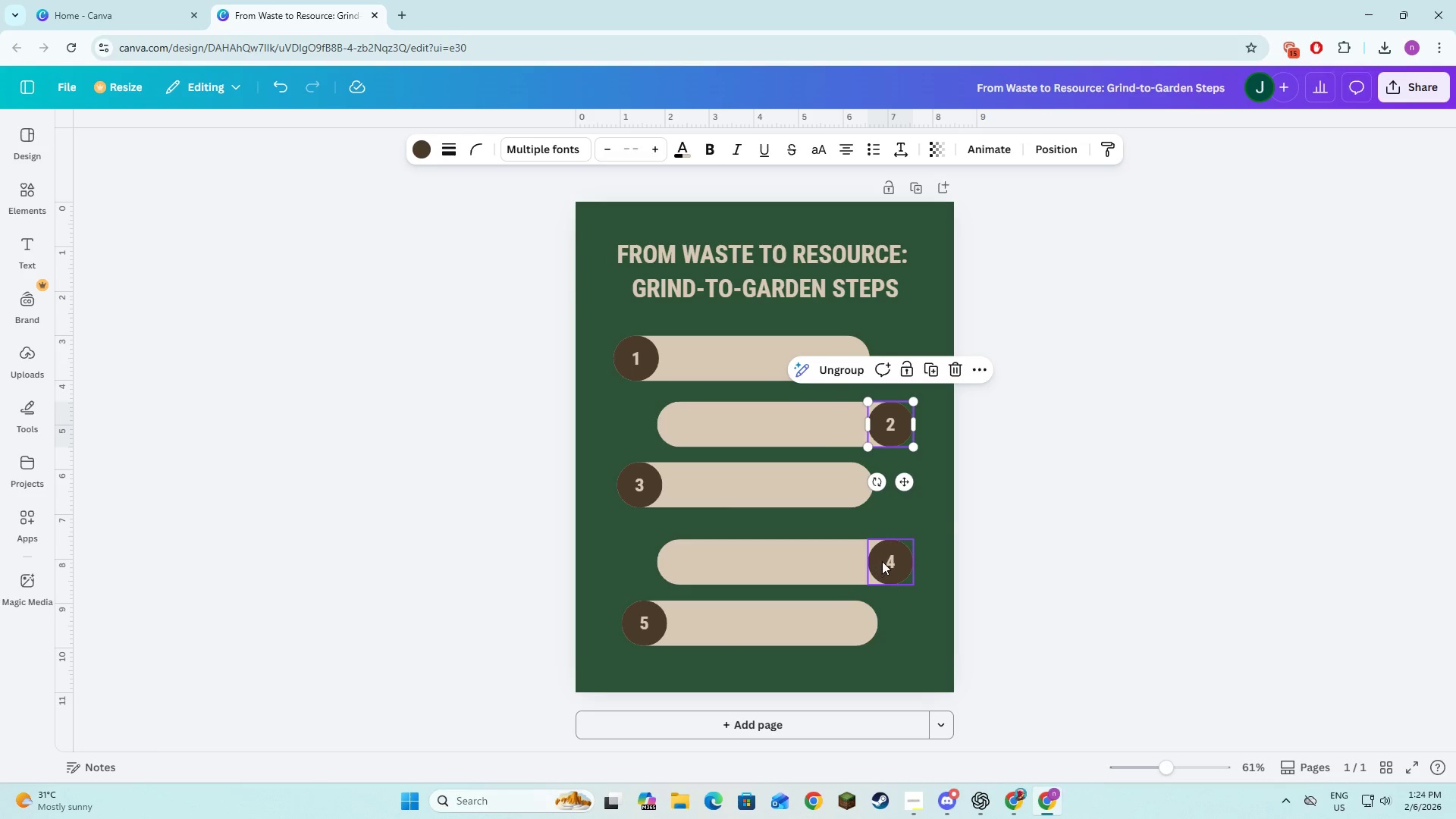 
left_click([882, 561])
 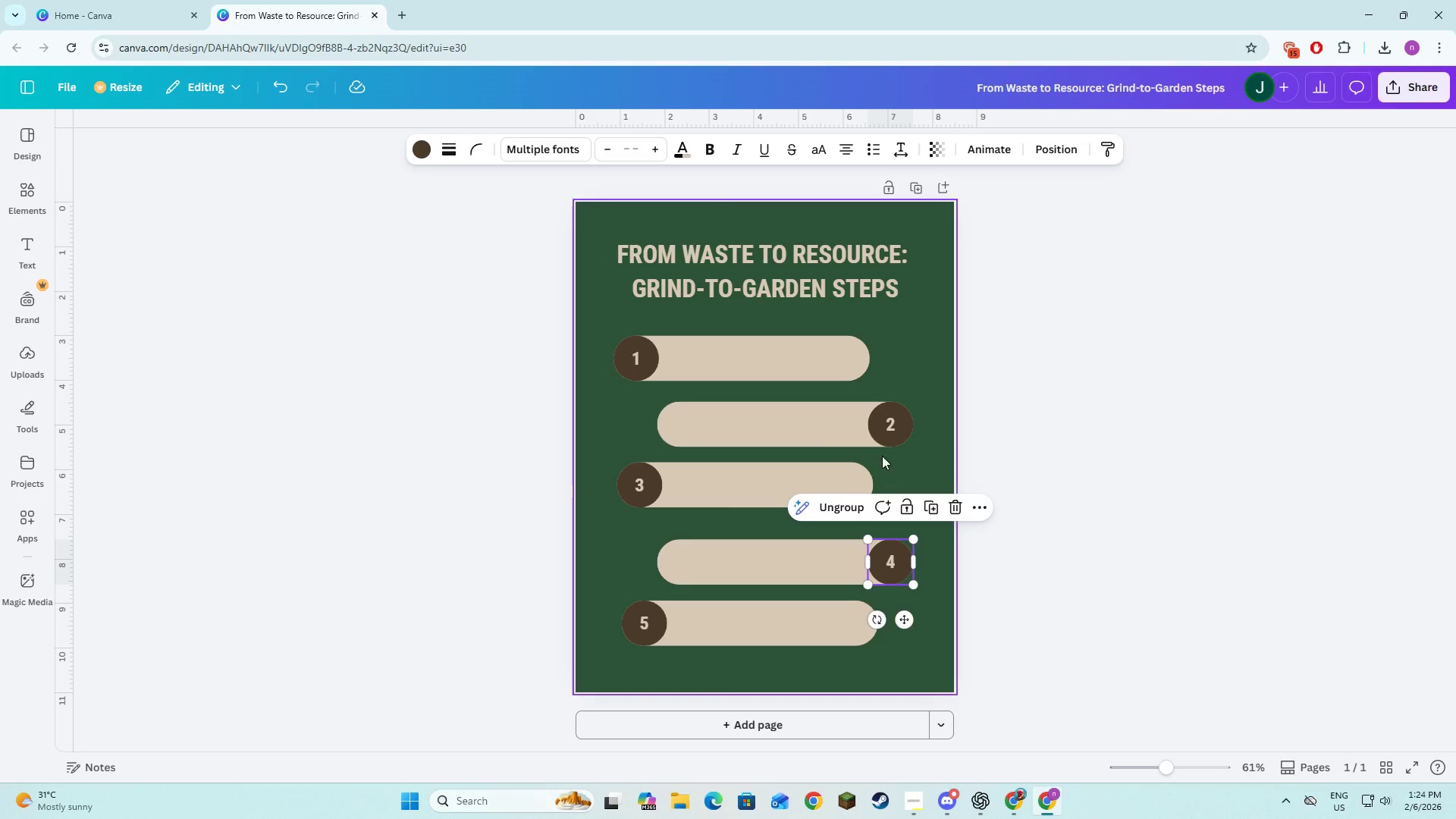 
hold_key(key=ShiftLeft, duration=1.5)
left_click([889, 428])
 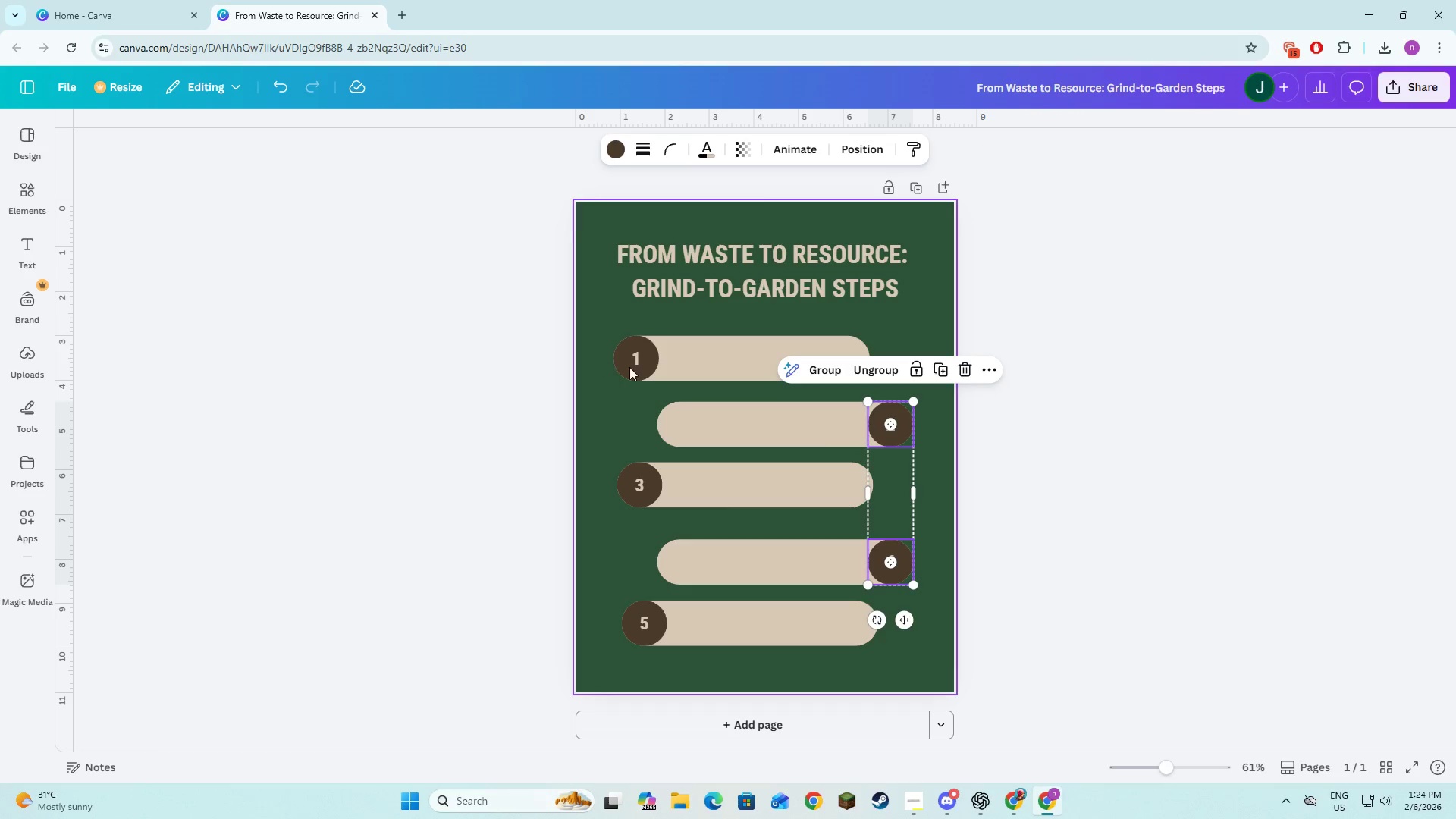 
hold_key(key=ShiftLeft, duration=1.52)
left_click([640, 367])
 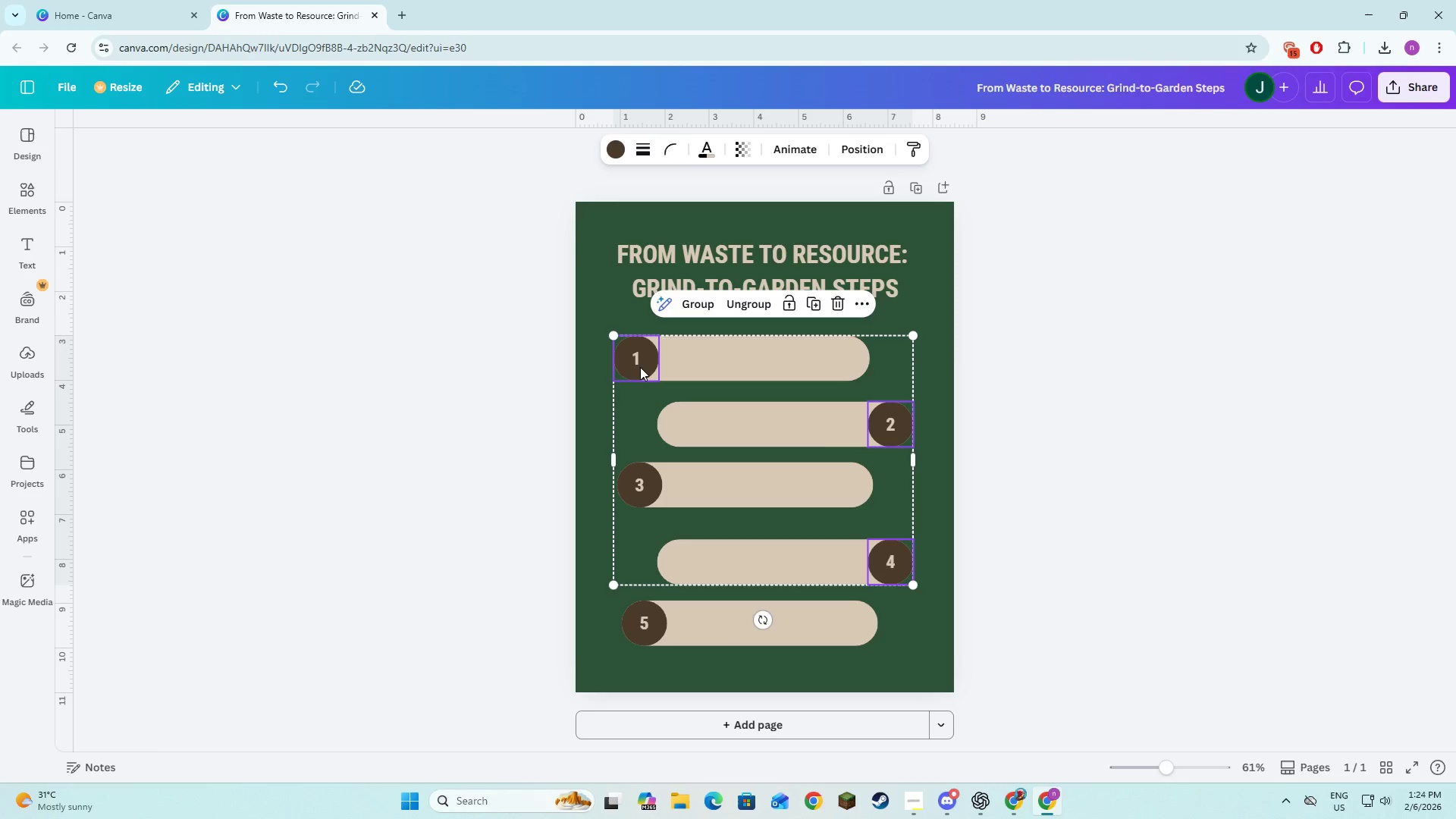 
left_click([644, 479])
 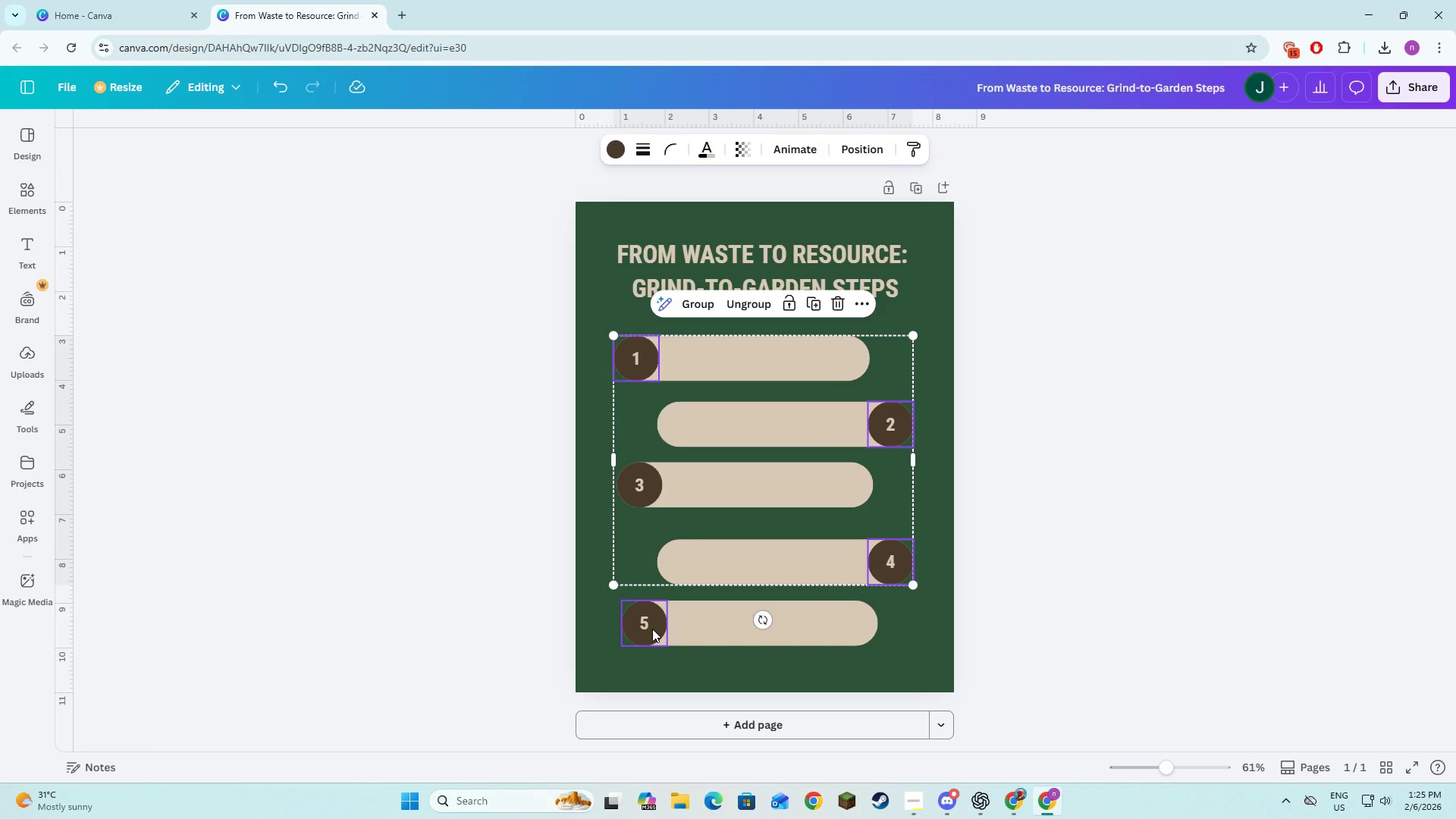 
hold_key(key=ShiftLeft, duration=1.51)
left_click([652, 629])
 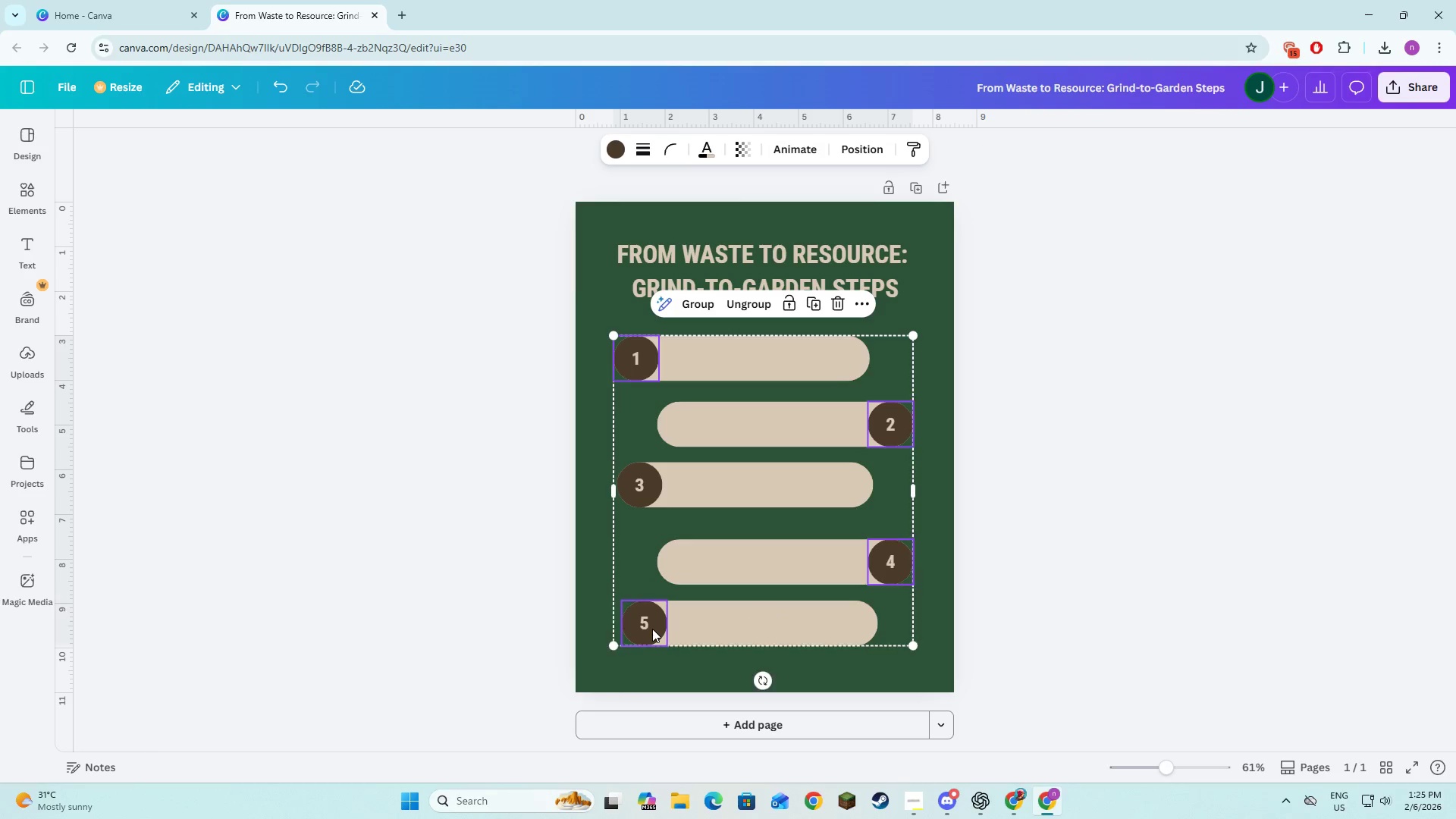 
left_click([651, 491])
 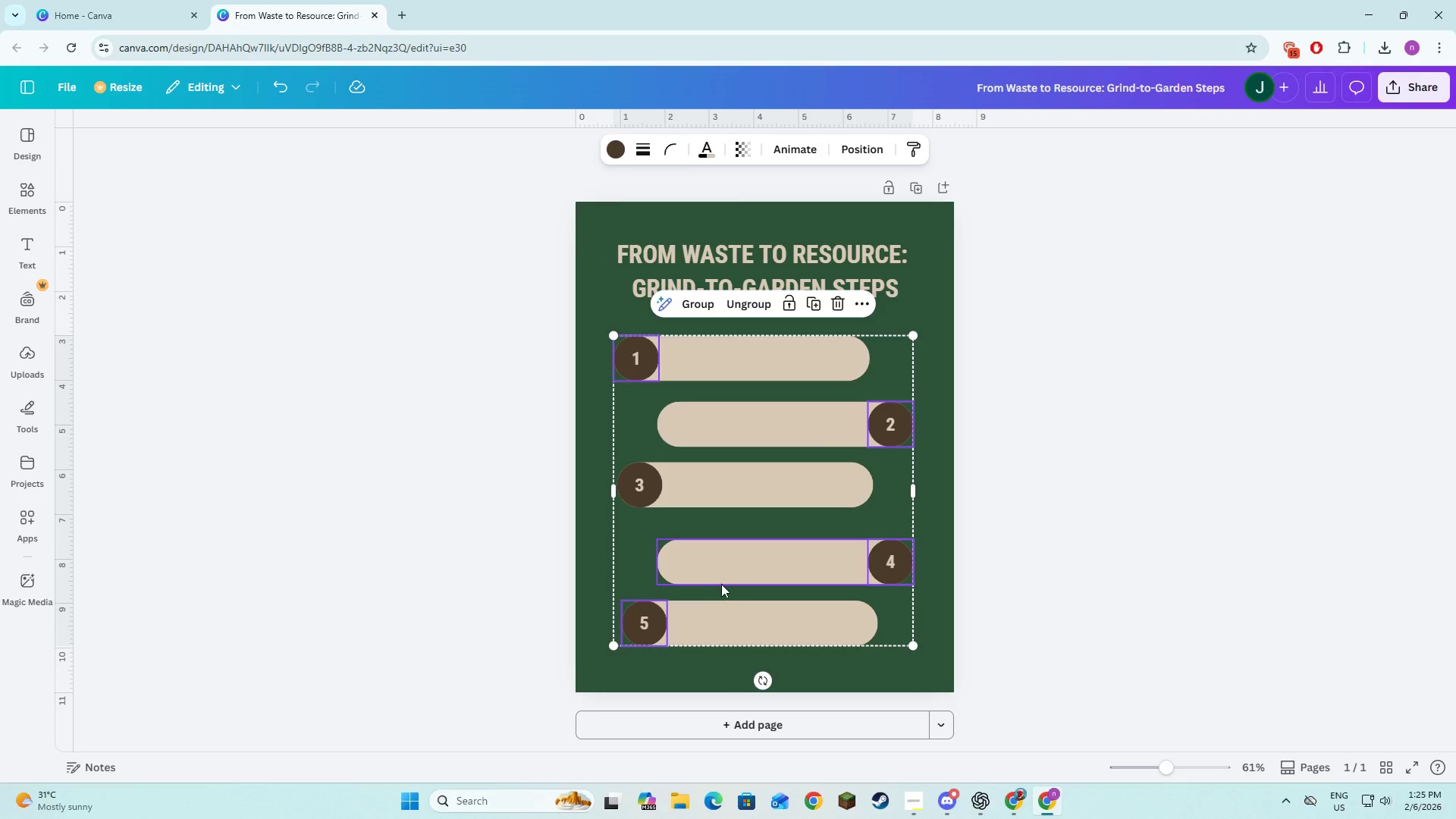 
hold_key(key=ShiftLeft, duration=1.52)
left_click([631, 480])
 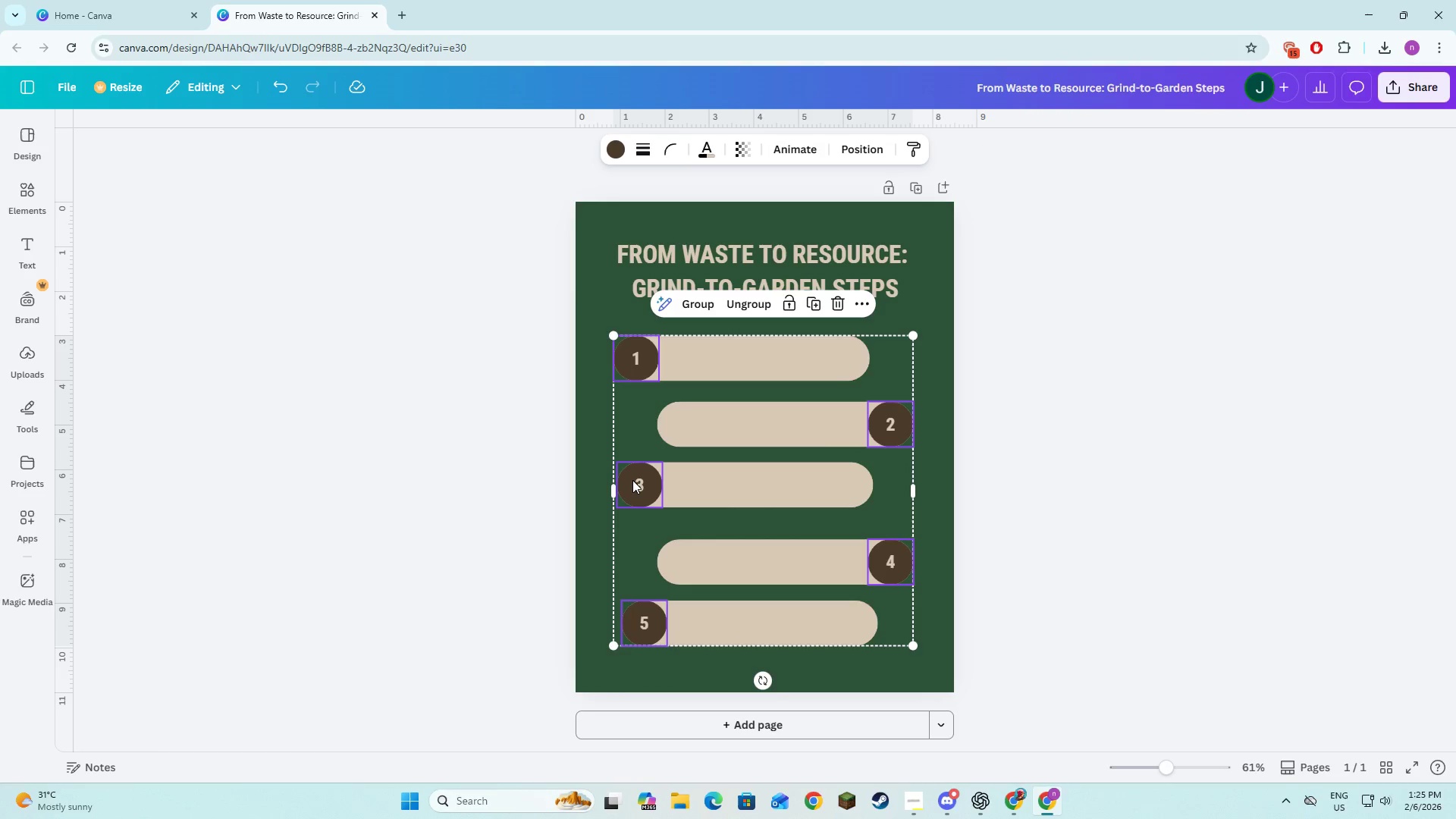 
double_click([632, 480])
 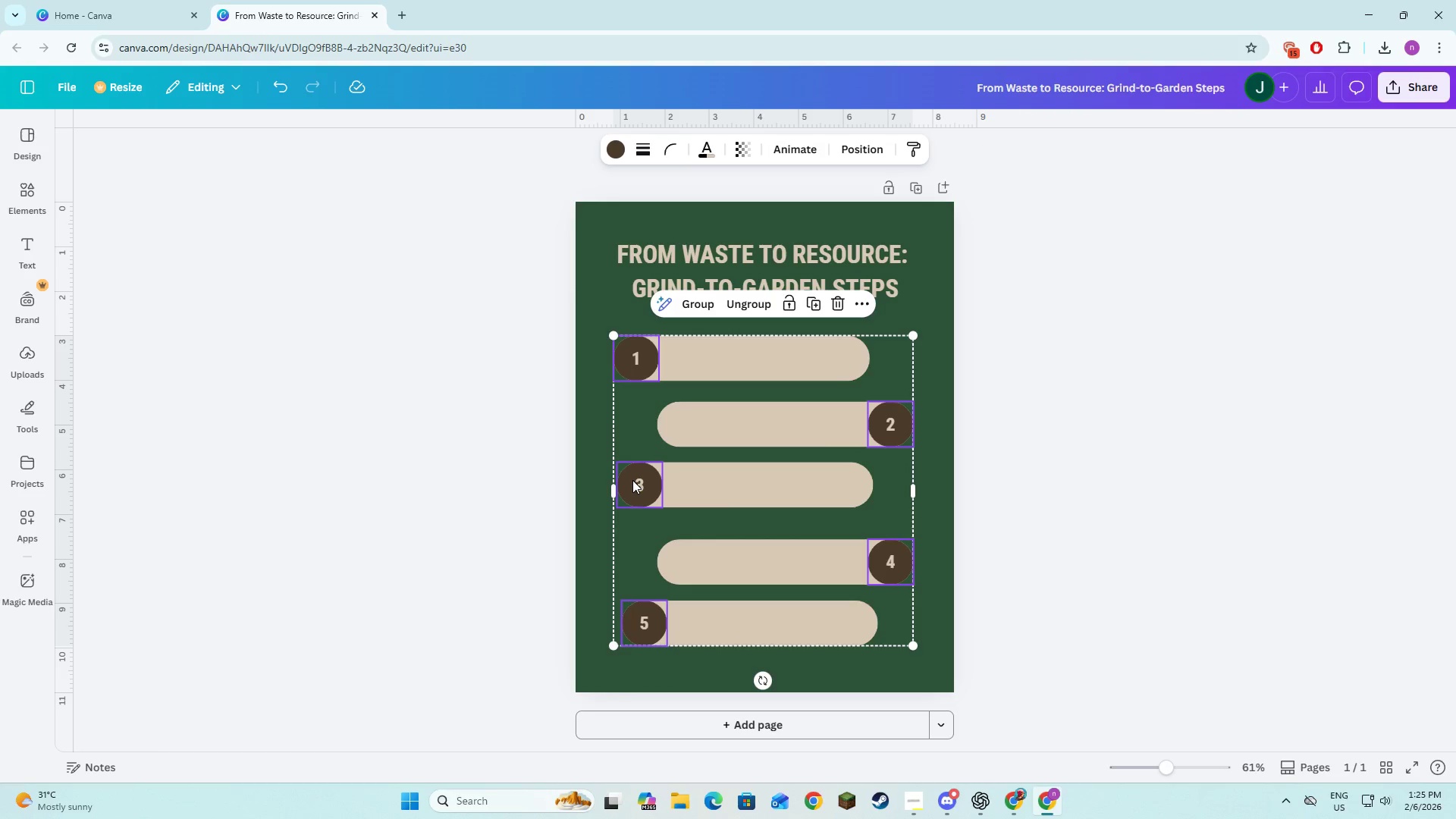 
triple_click([632, 480])
 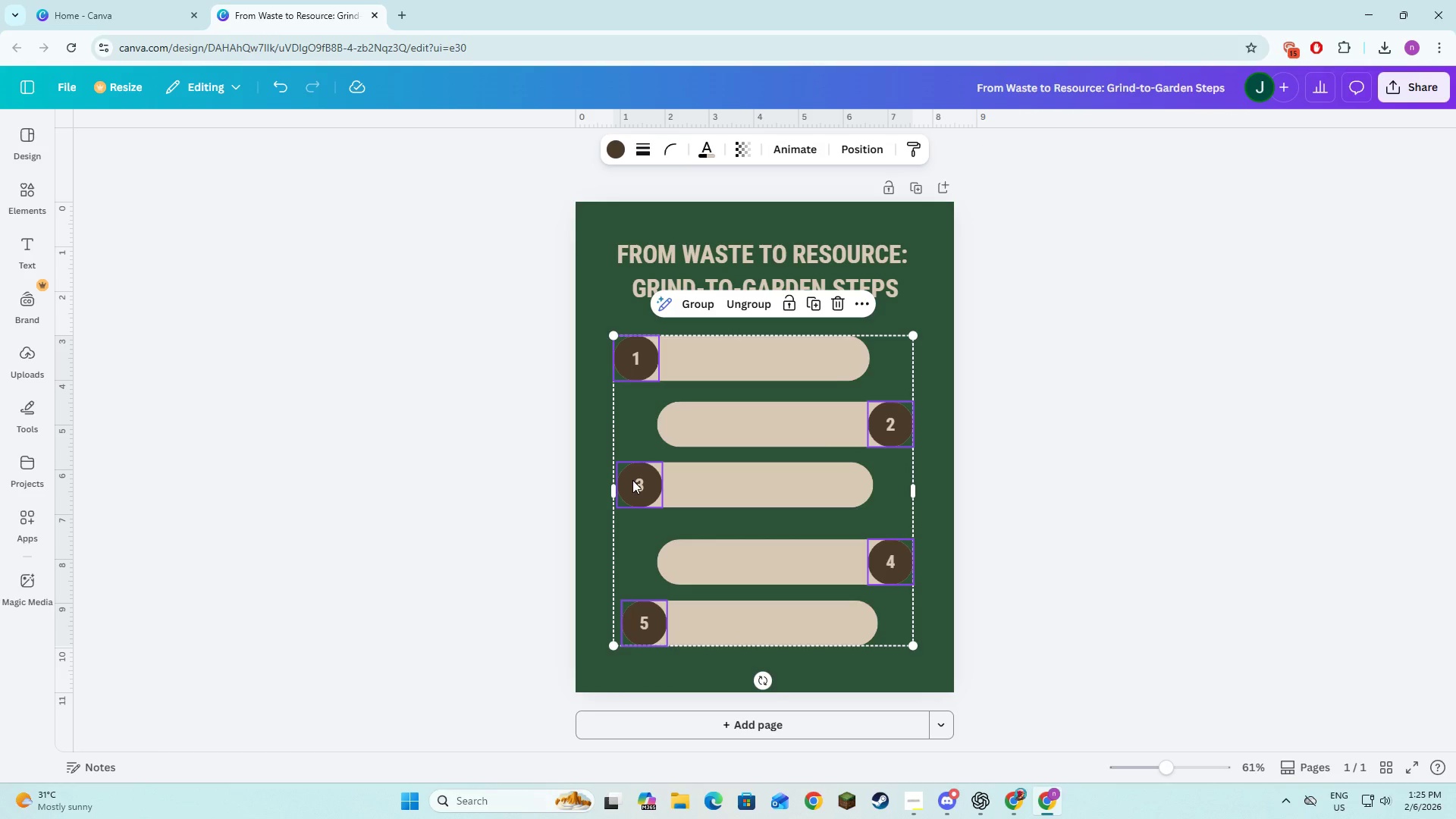 
hold_key(key=ShiftLeft, duration=1.53)
 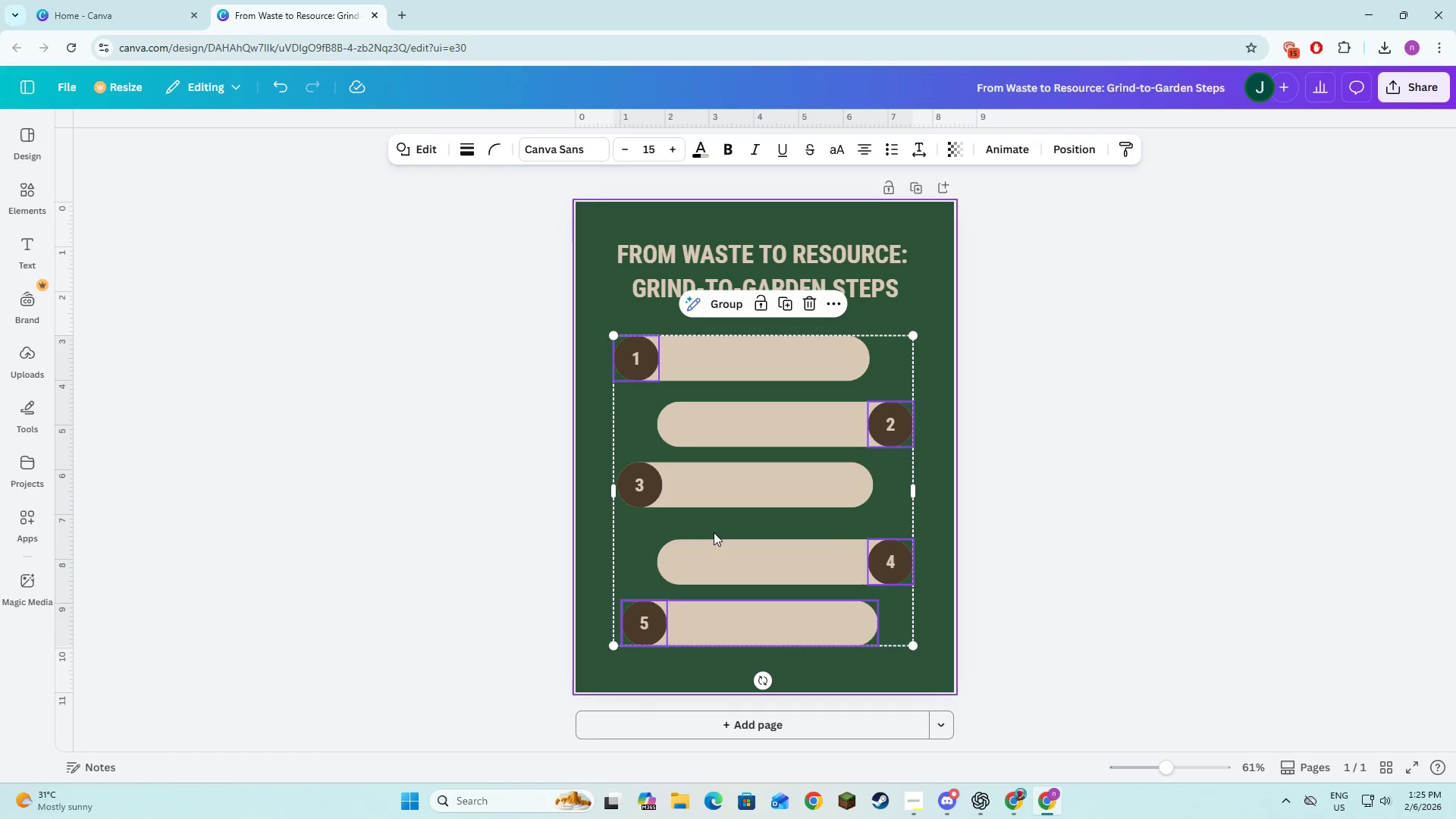 
hold_key(key=ShiftLeft, duration=1.52)
left_click([717, 613])
 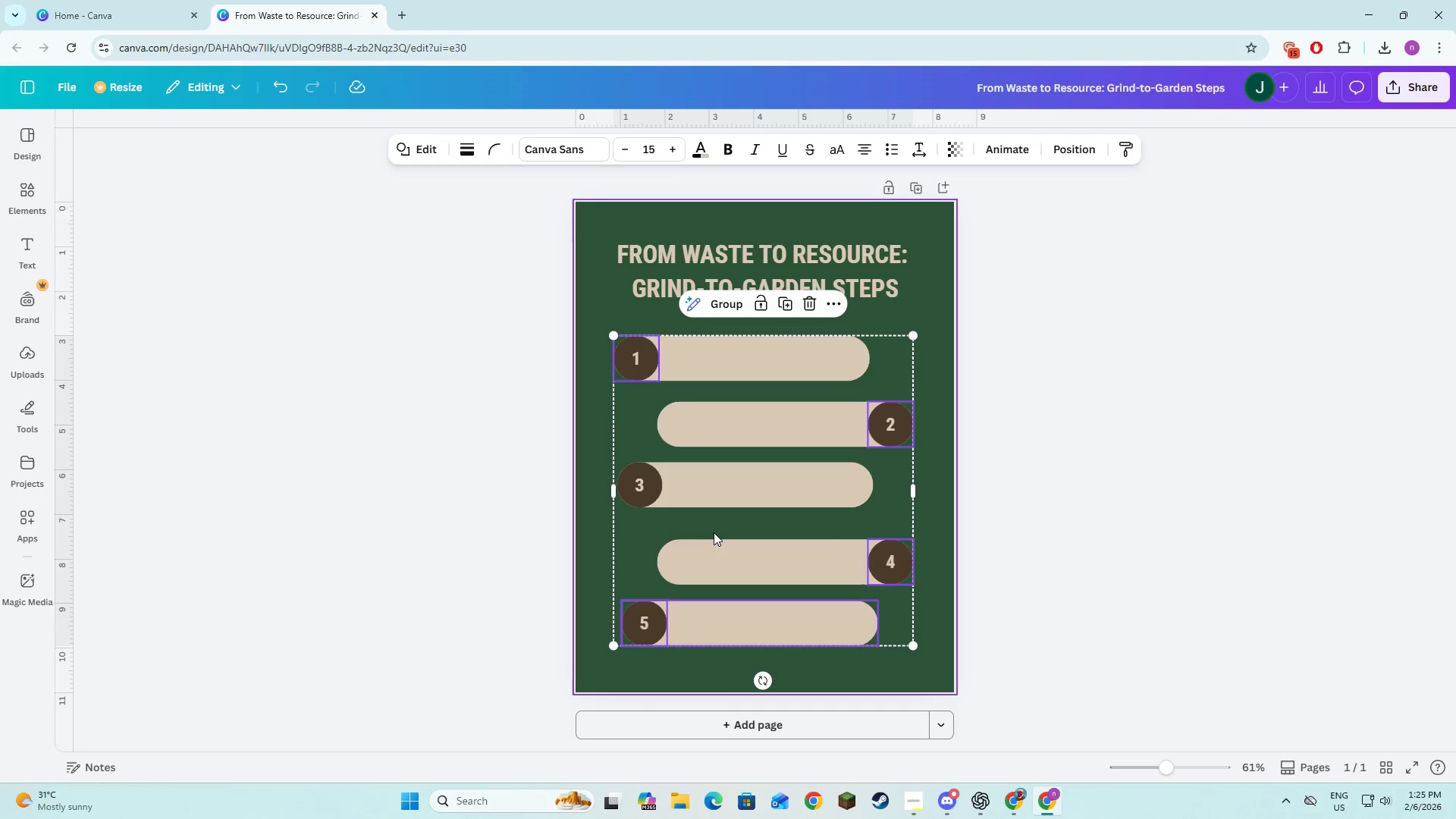 
left_click([714, 532])
 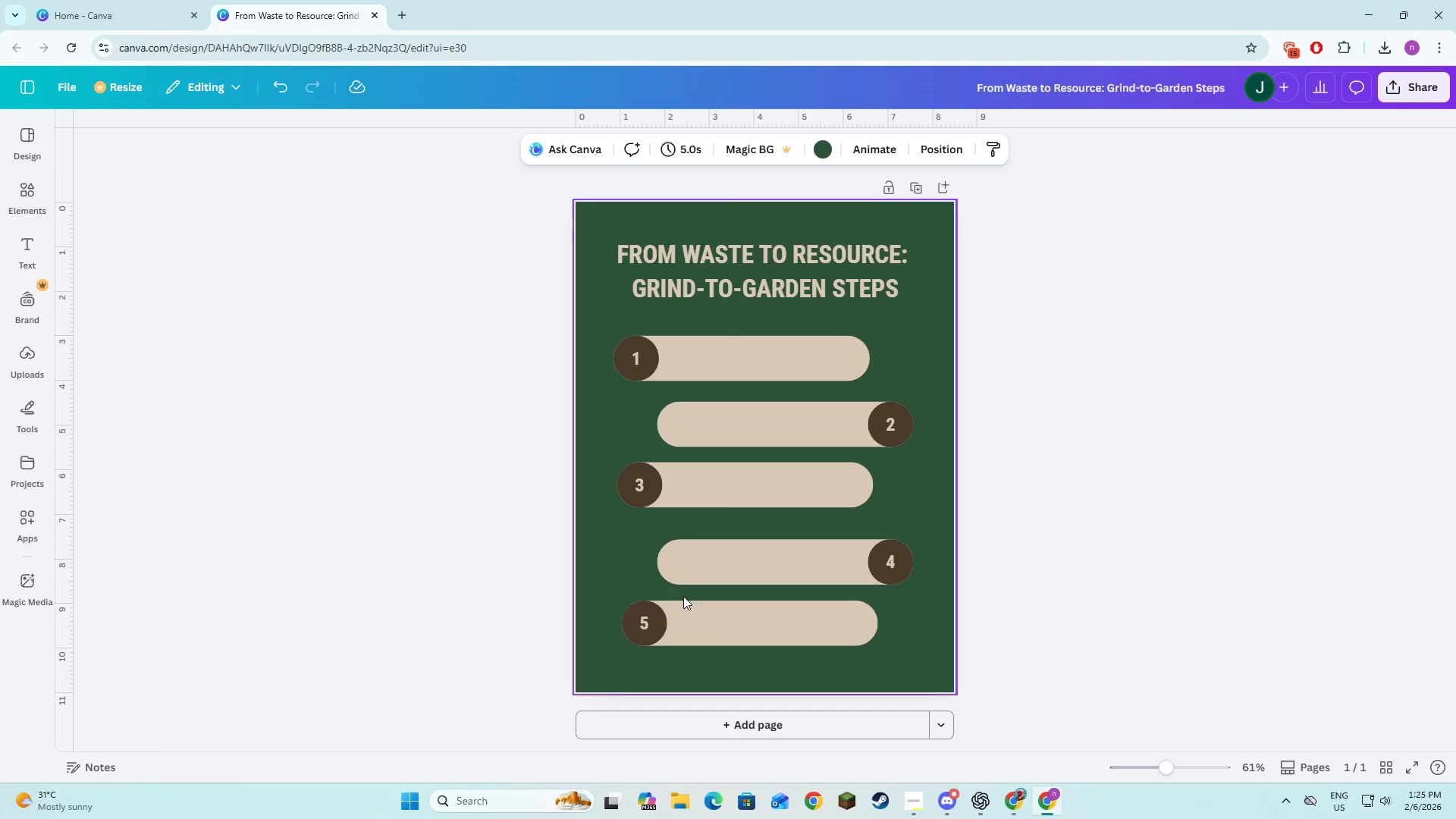 
key(Shift+ShiftLeft)
 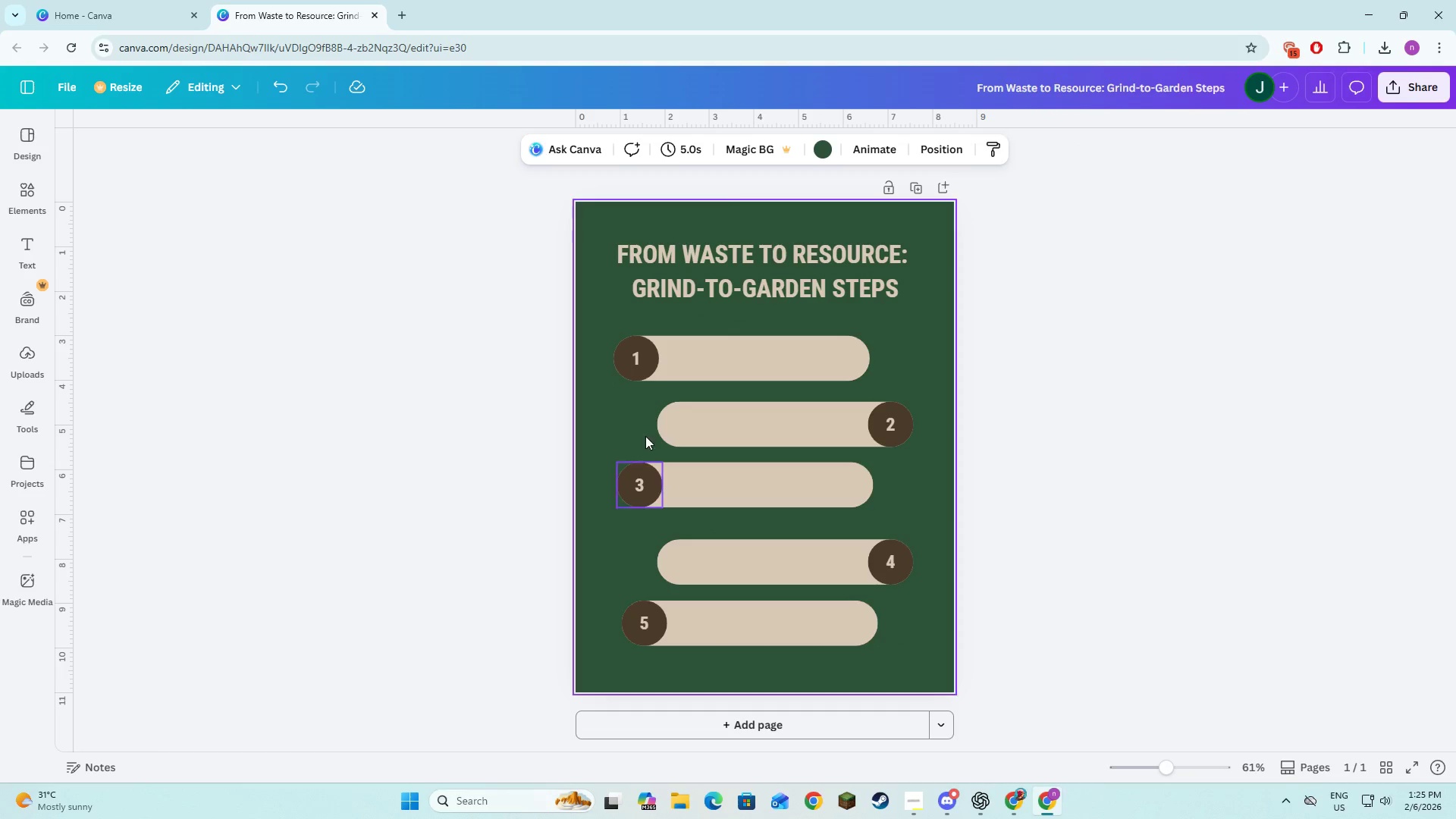 
key(Shift+ShiftLeft)
 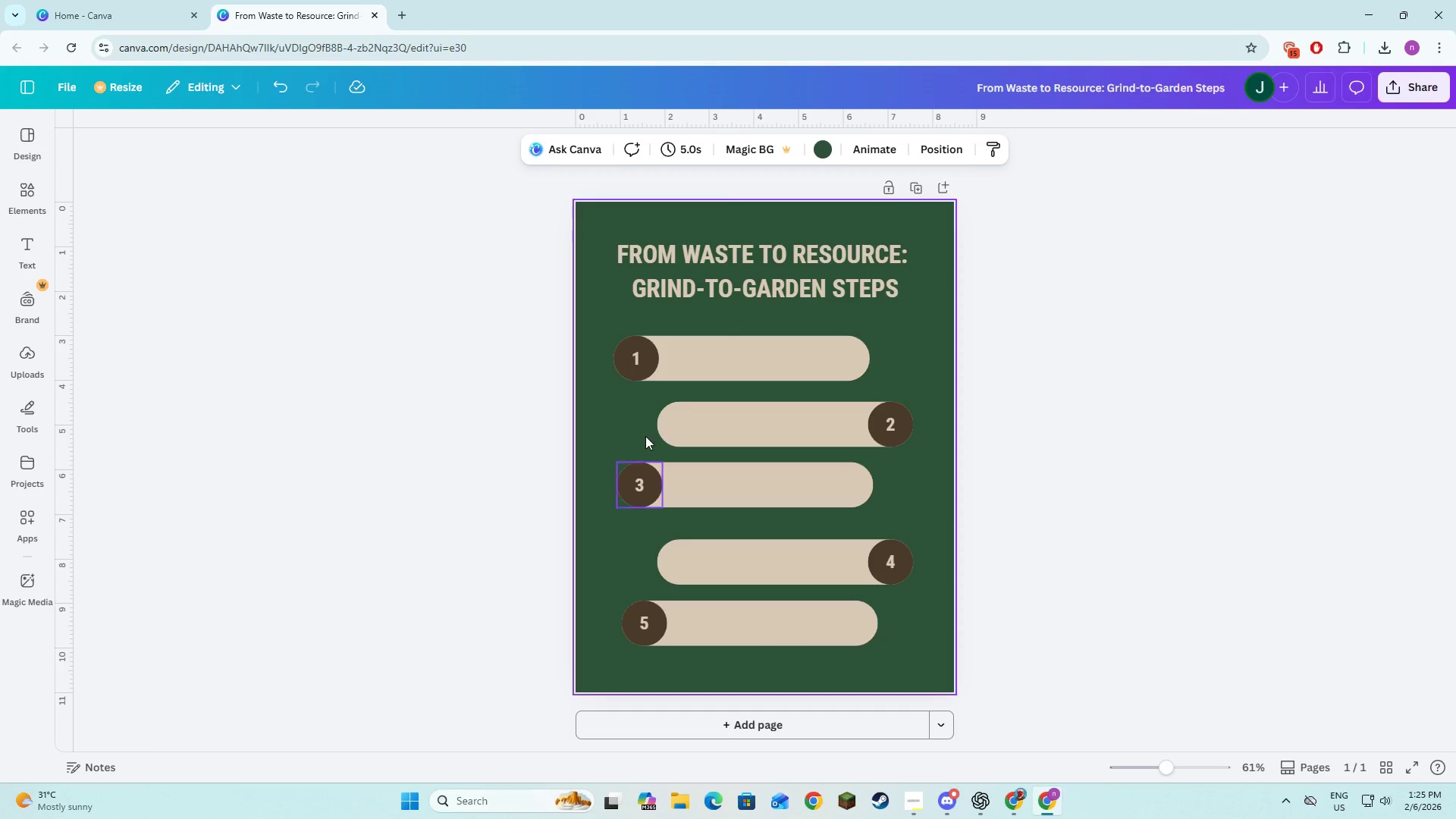 
key(Shift+ShiftLeft)
 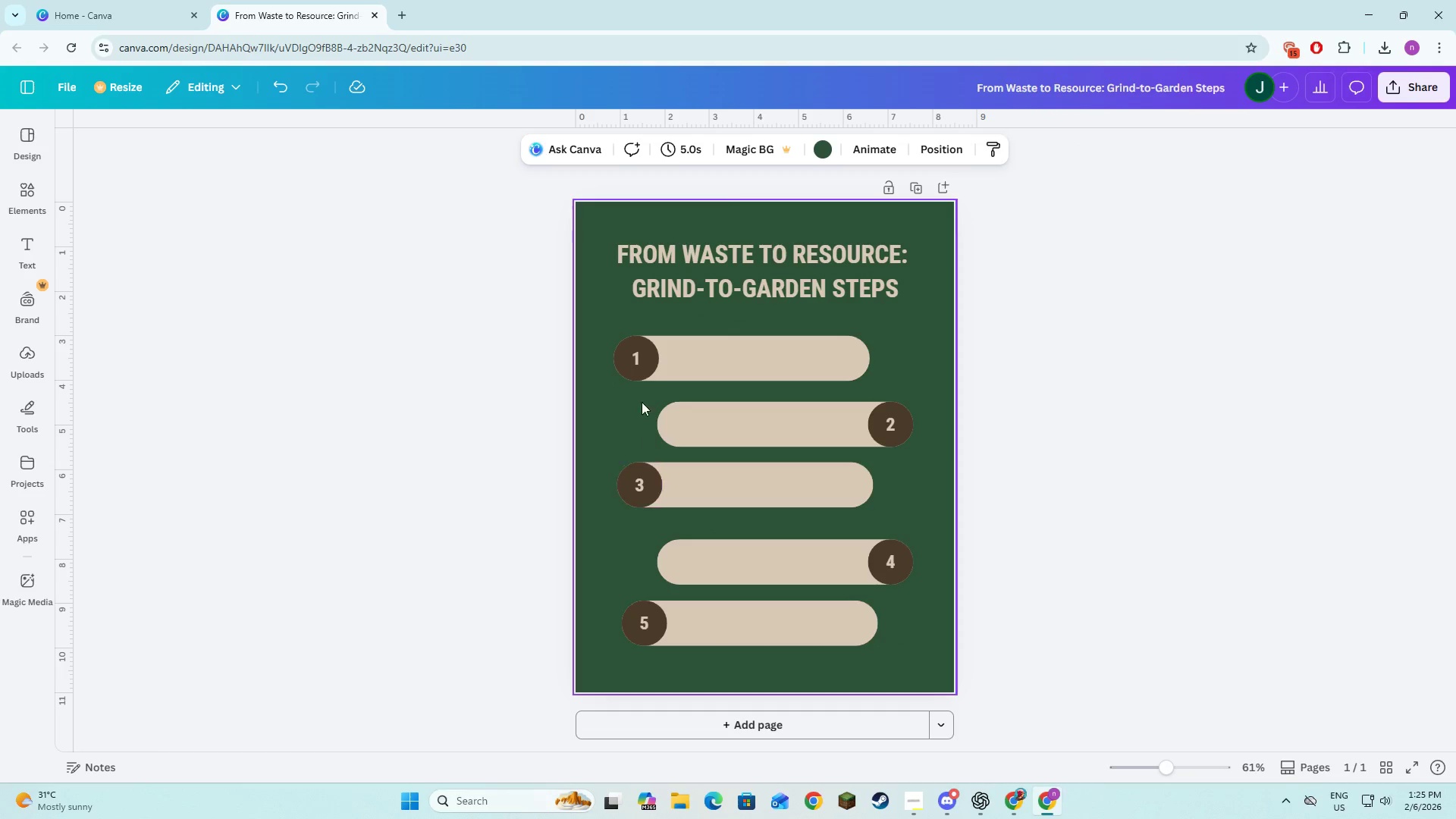 
key(Shift+ShiftLeft)
 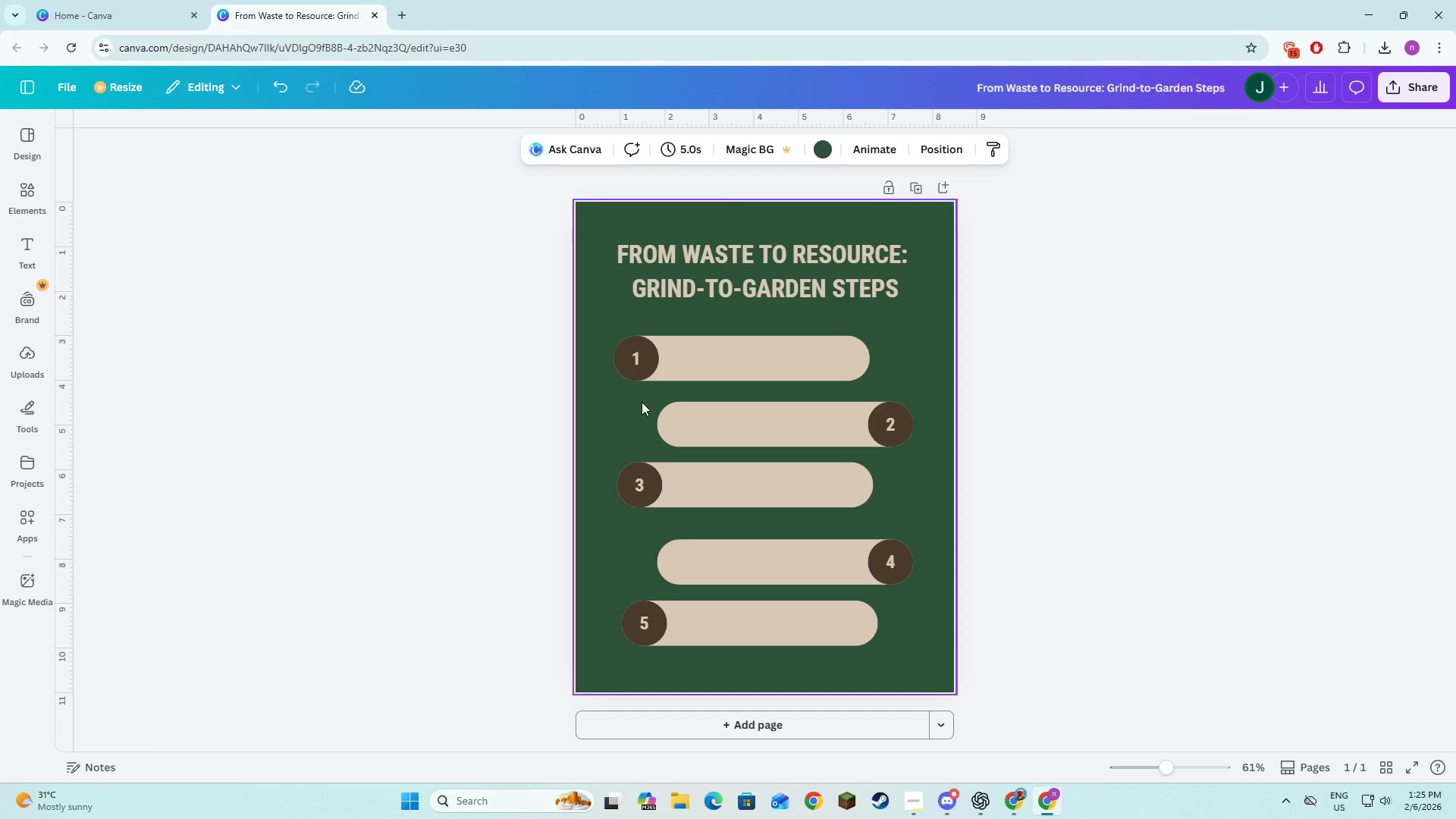 
key(Shift+ShiftLeft)
 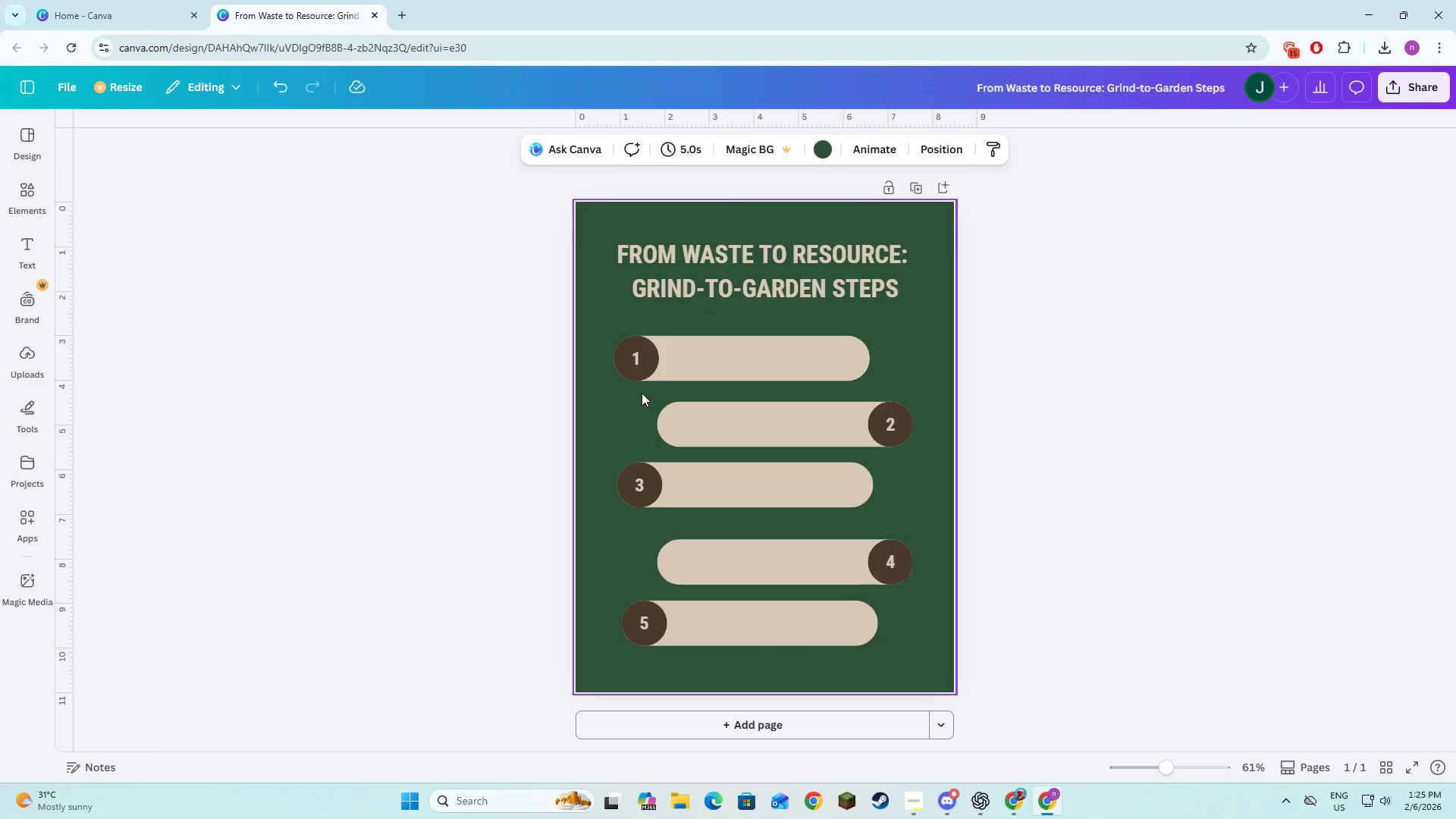 
key(Shift+ShiftLeft)
 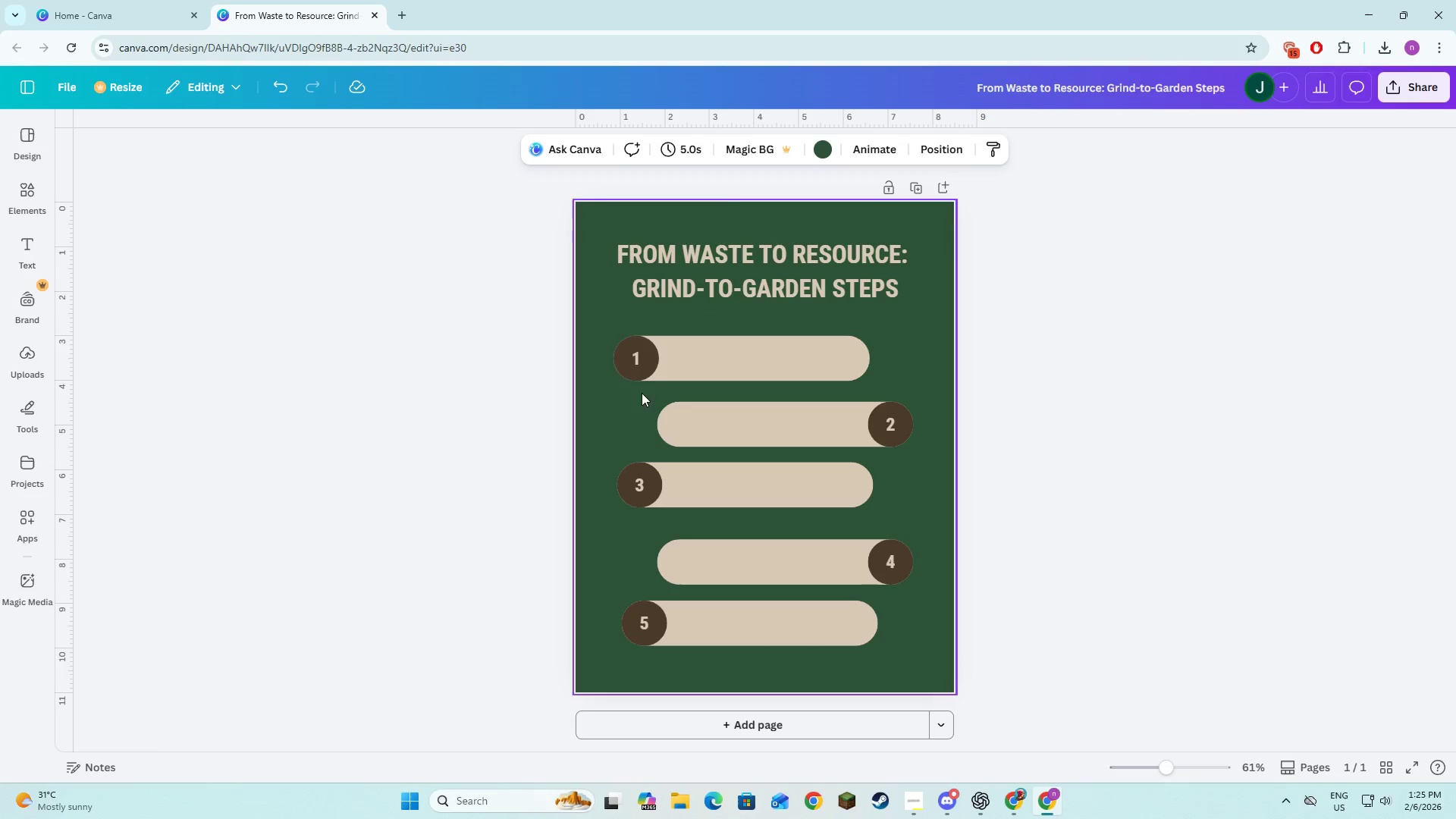 
key(Shift+ShiftLeft)
 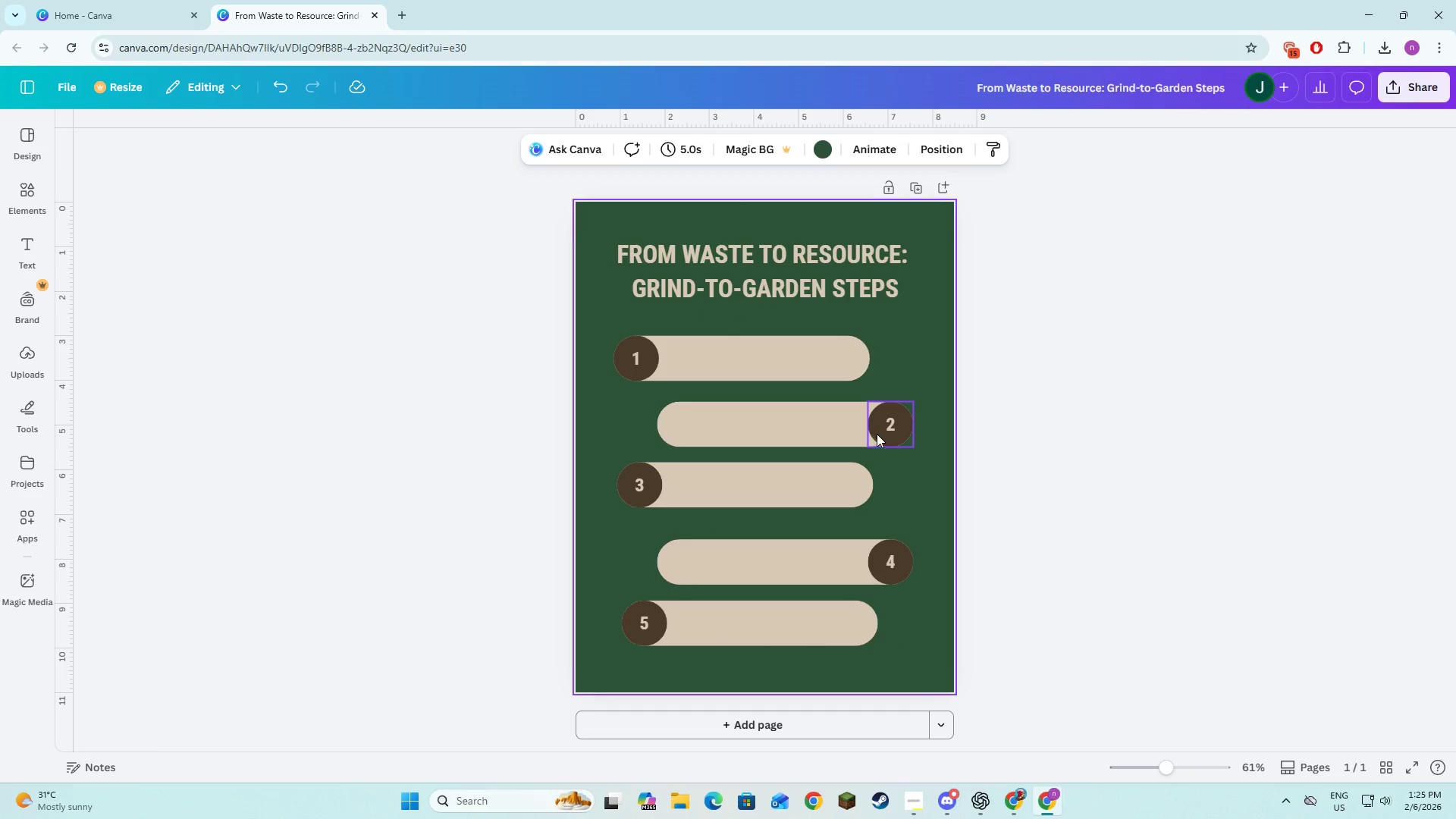 
left_click([882, 428])
 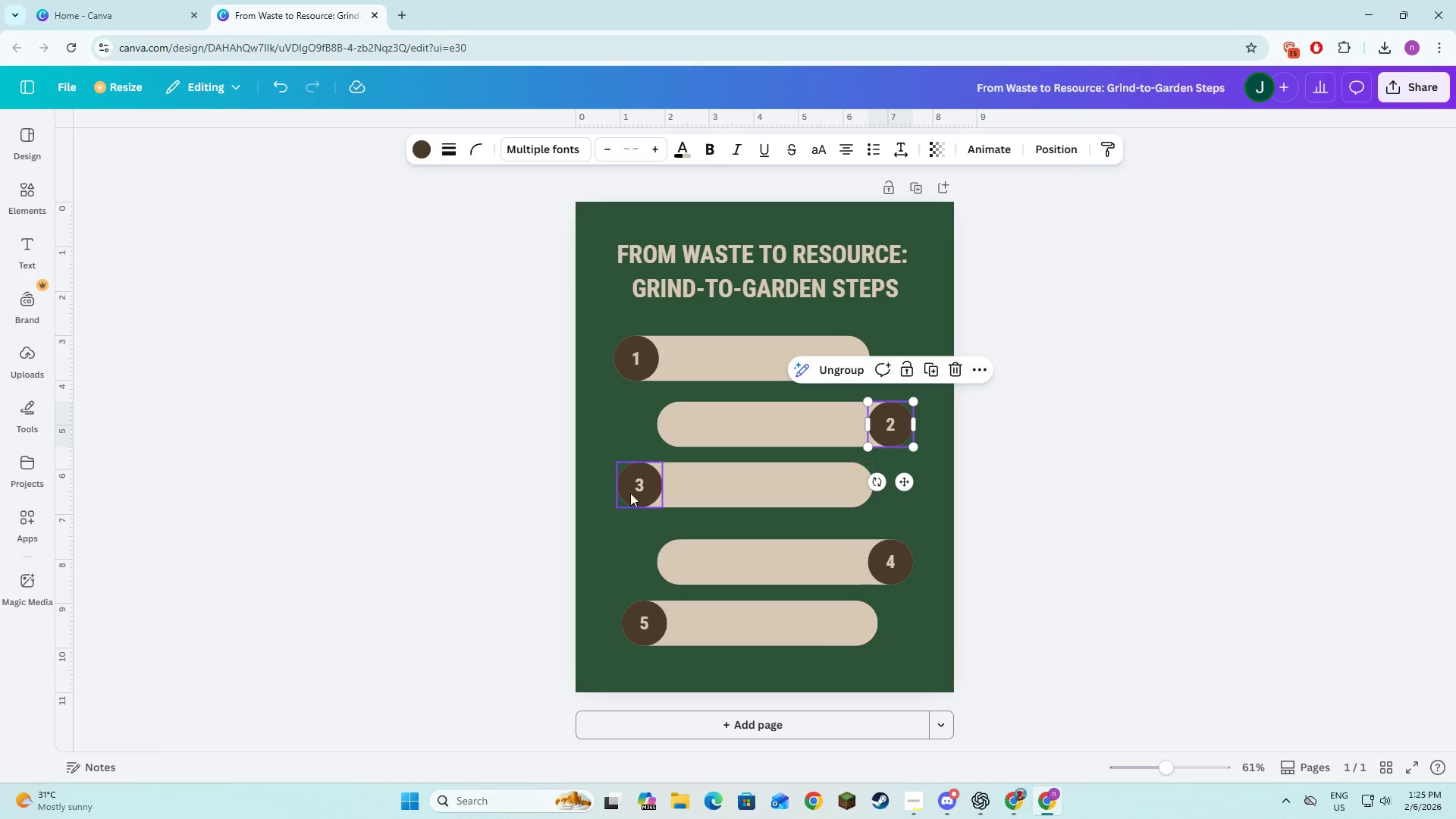 
hold_key(key=ShiftLeft, duration=1.5)
left_click([643, 482])
 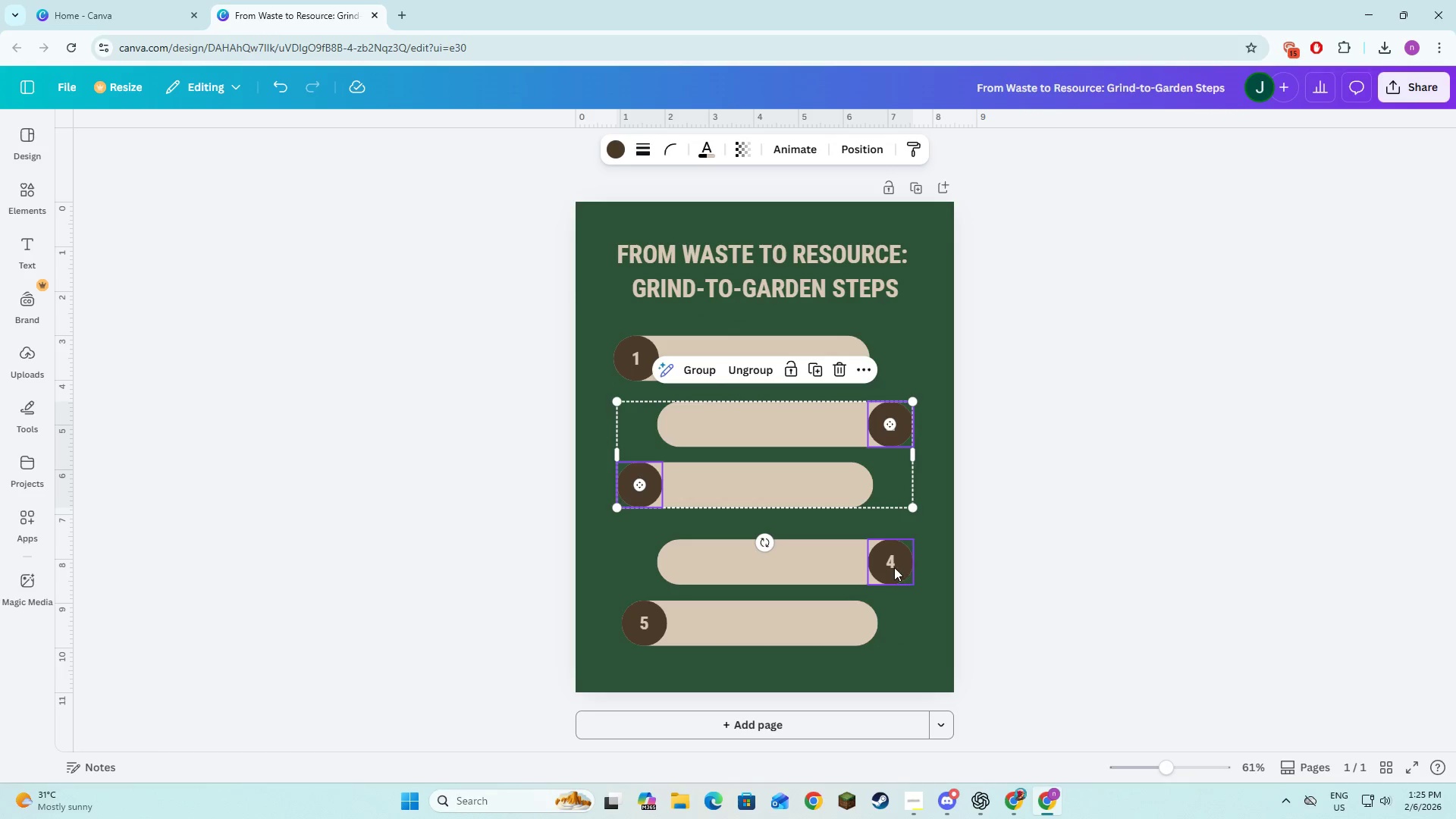 
hold_key(key=ShiftLeft, duration=1.51)
left_click([893, 566])
 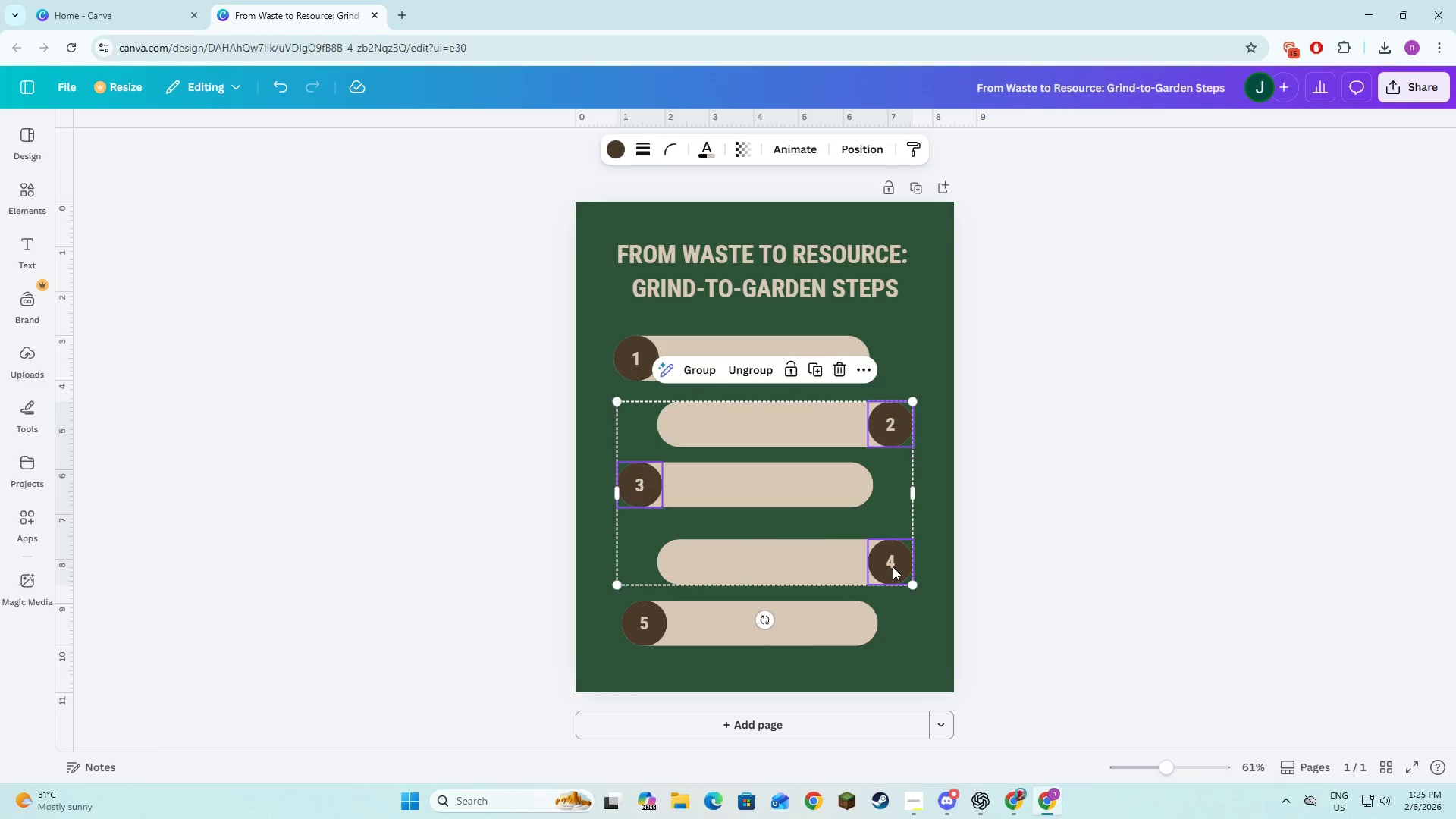 
hold_key(key=ShiftLeft, duration=1.5)
left_click([657, 626])
 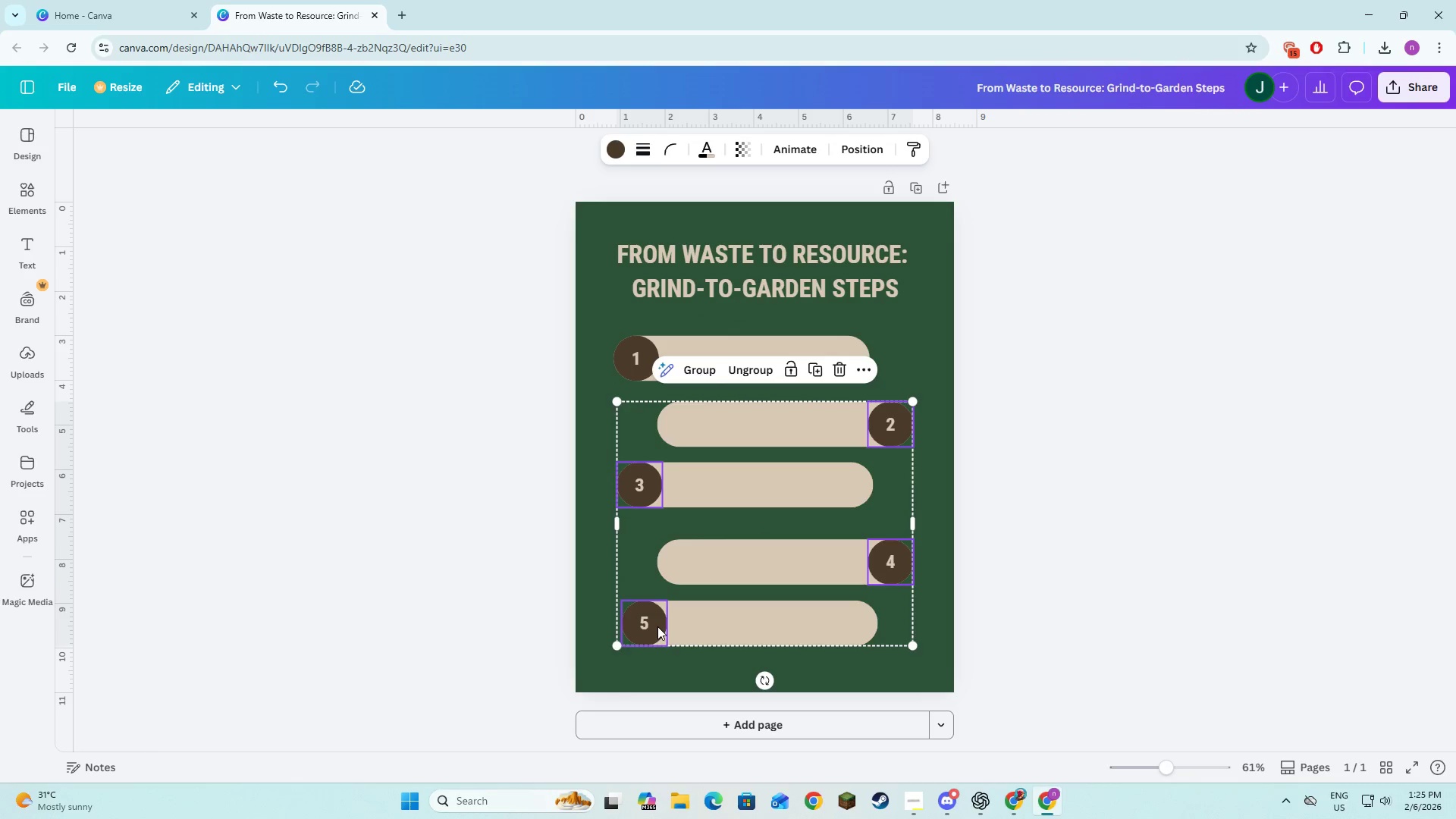 
left_click([623, 347])
 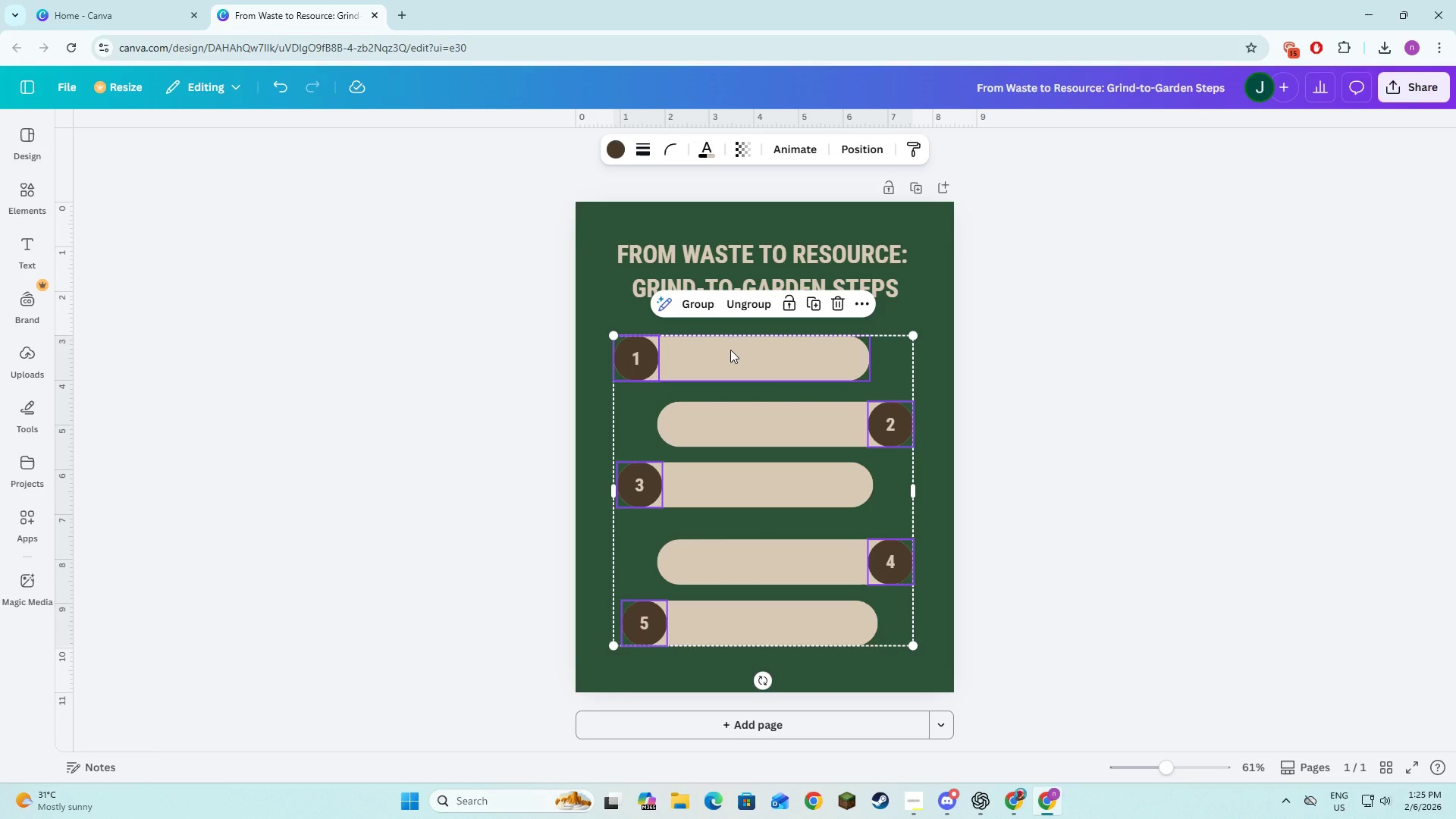 
hold_key(key=ShiftLeft, duration=1.52)
left_click([730, 350])
 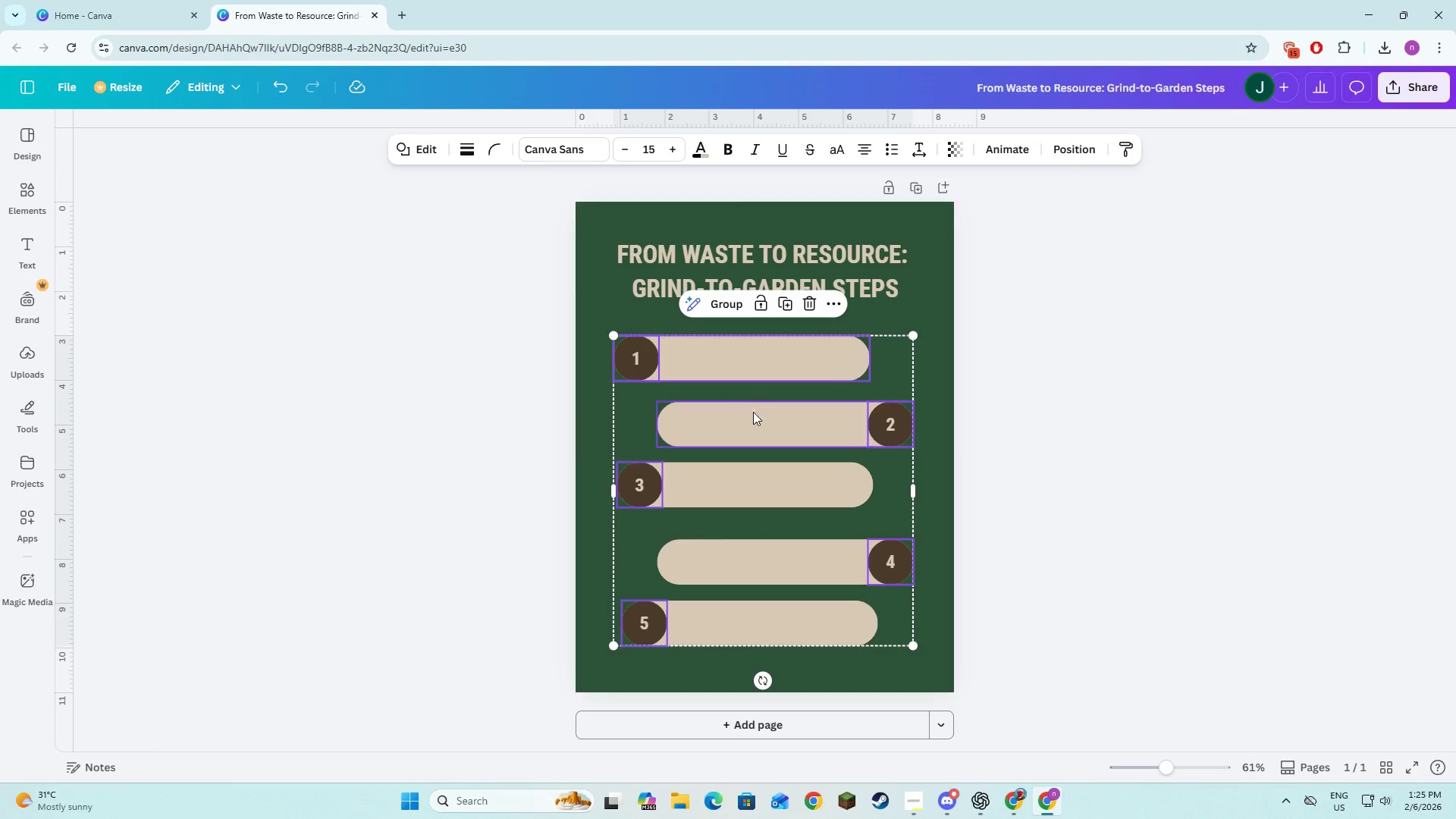 
left_click([753, 425])
 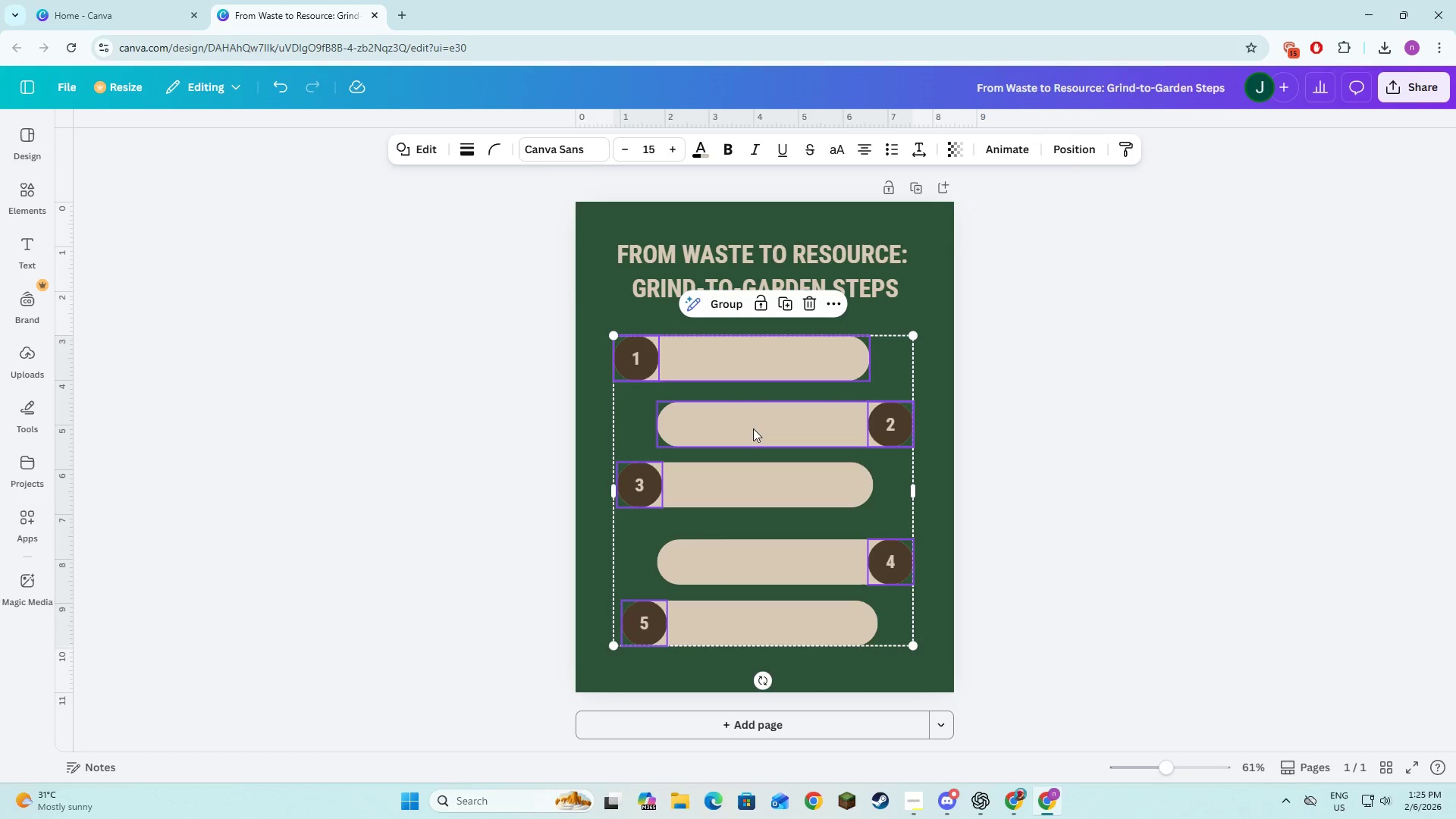 
hold_key(key=ShiftLeft, duration=1.52)
left_click([735, 484])
 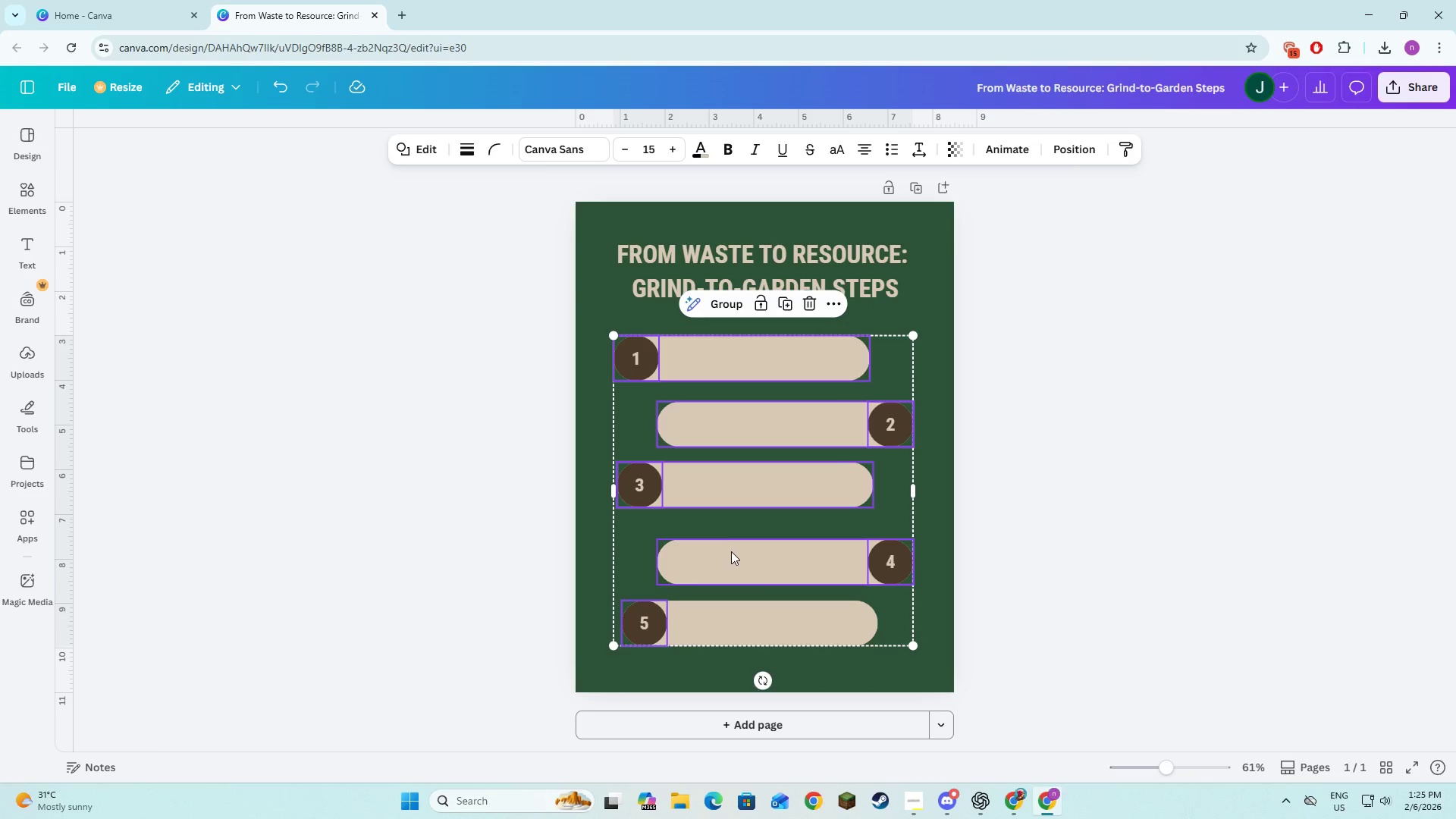 
left_click([731, 551])
 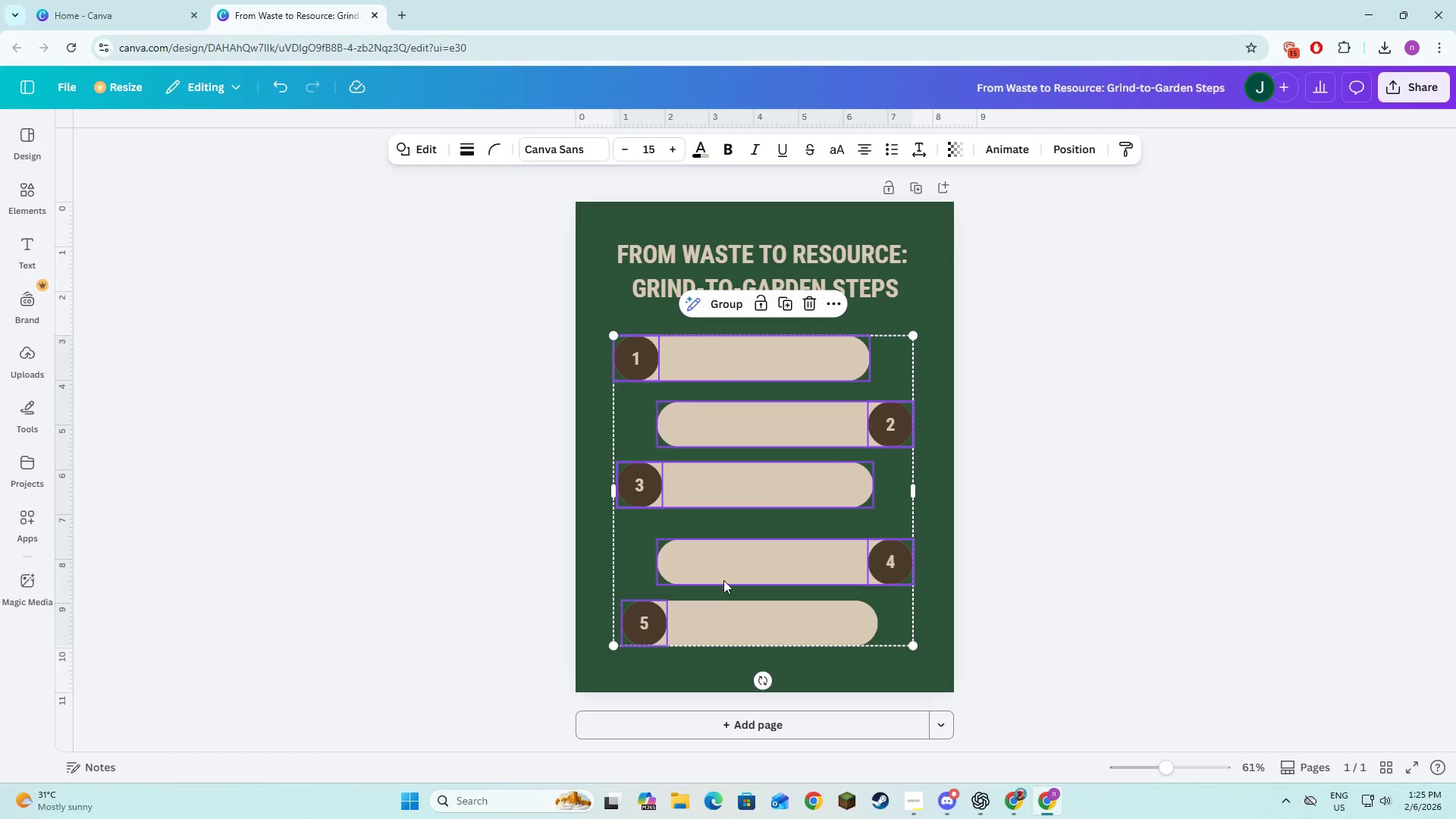 
hold_key(key=ShiftLeft, duration=1.0)
left_click([726, 623])
 